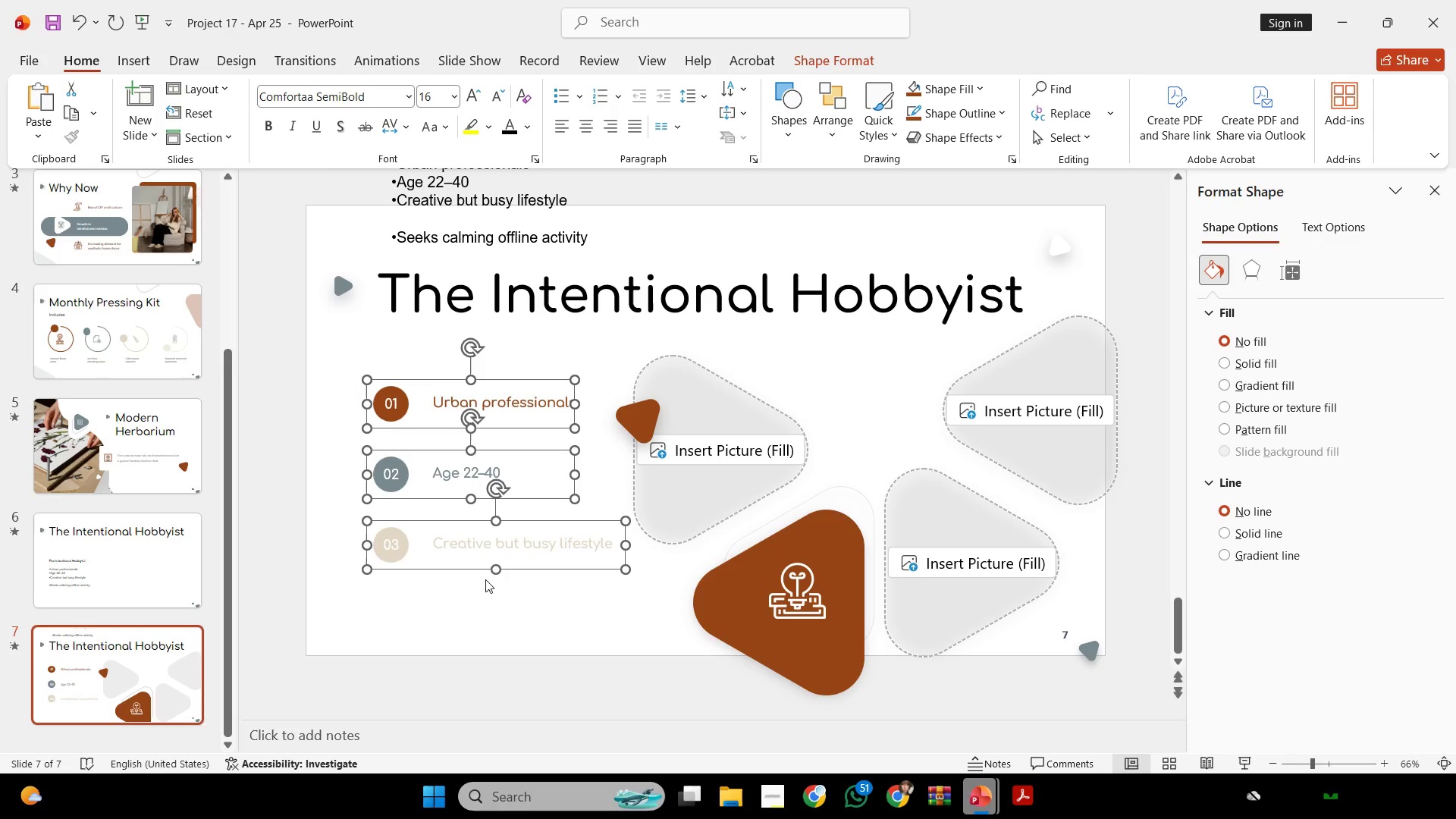 
left_click([476, 591])
 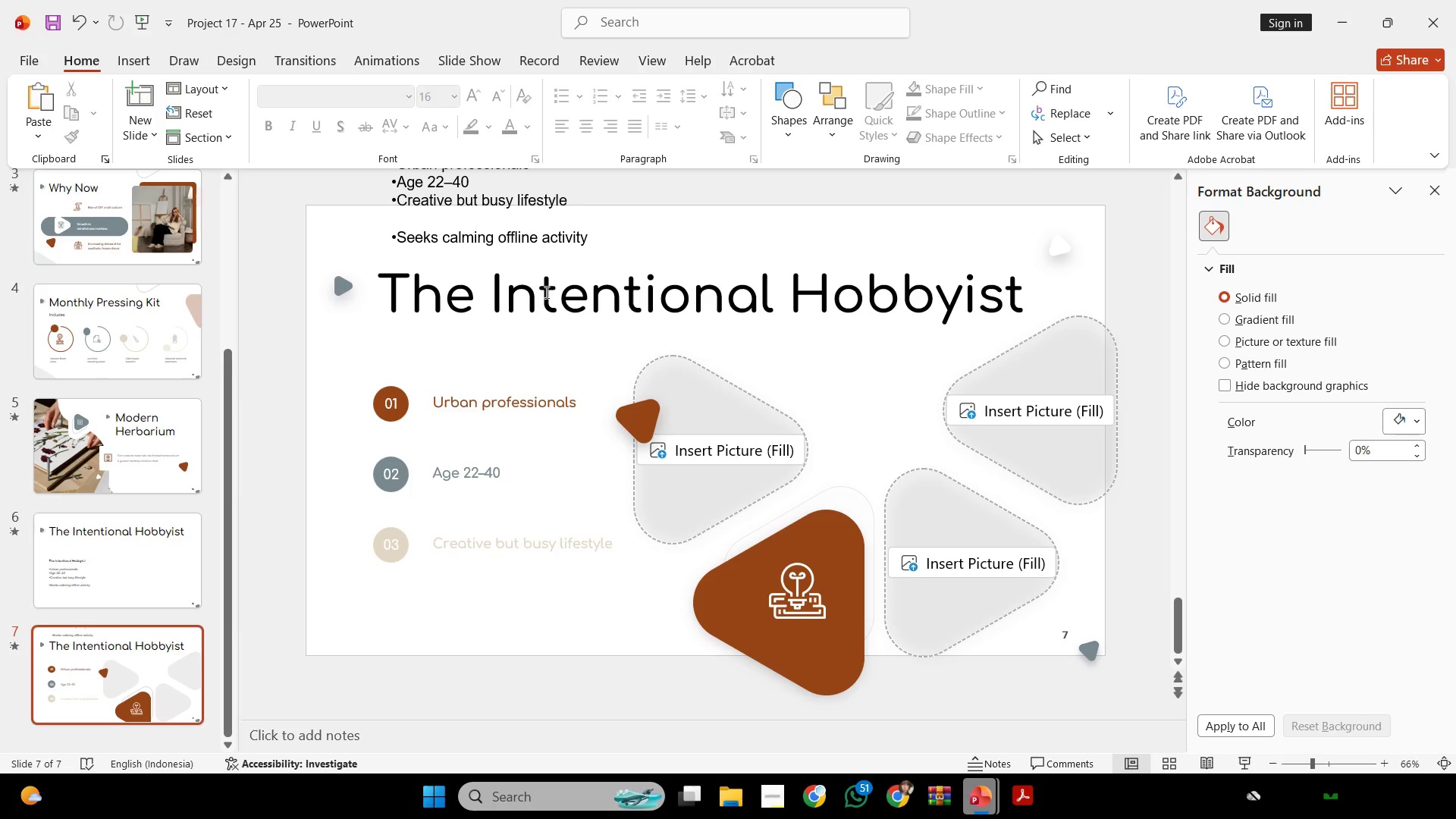 
left_click_drag(start_coordinate=[306, 336], to_coordinate=[645, 640])
 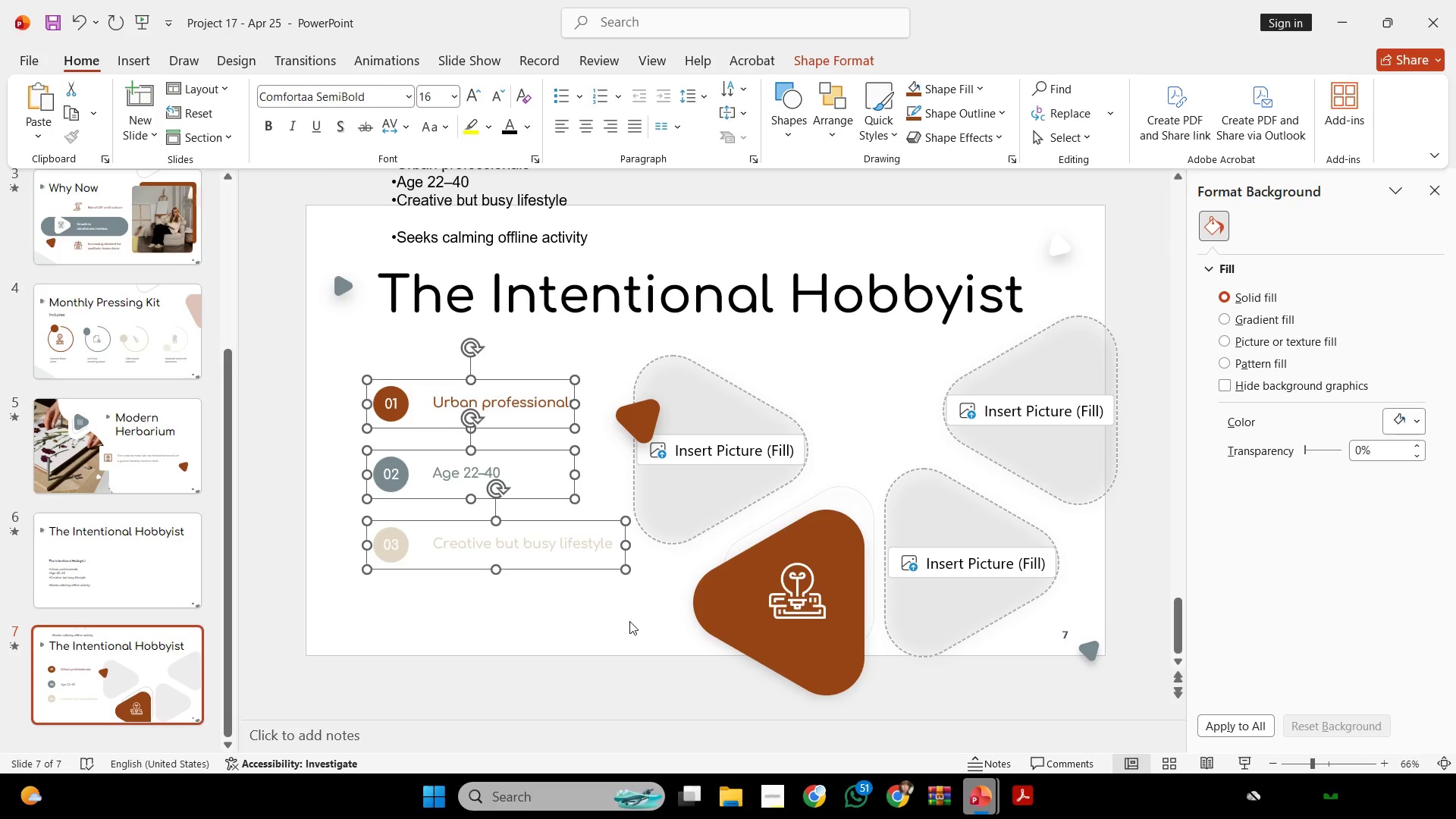 
hold_key(key=ShiftLeft, duration=1.84)
left_click_drag(start_coordinate=[593, 564], to_coordinate=[592, 540])
 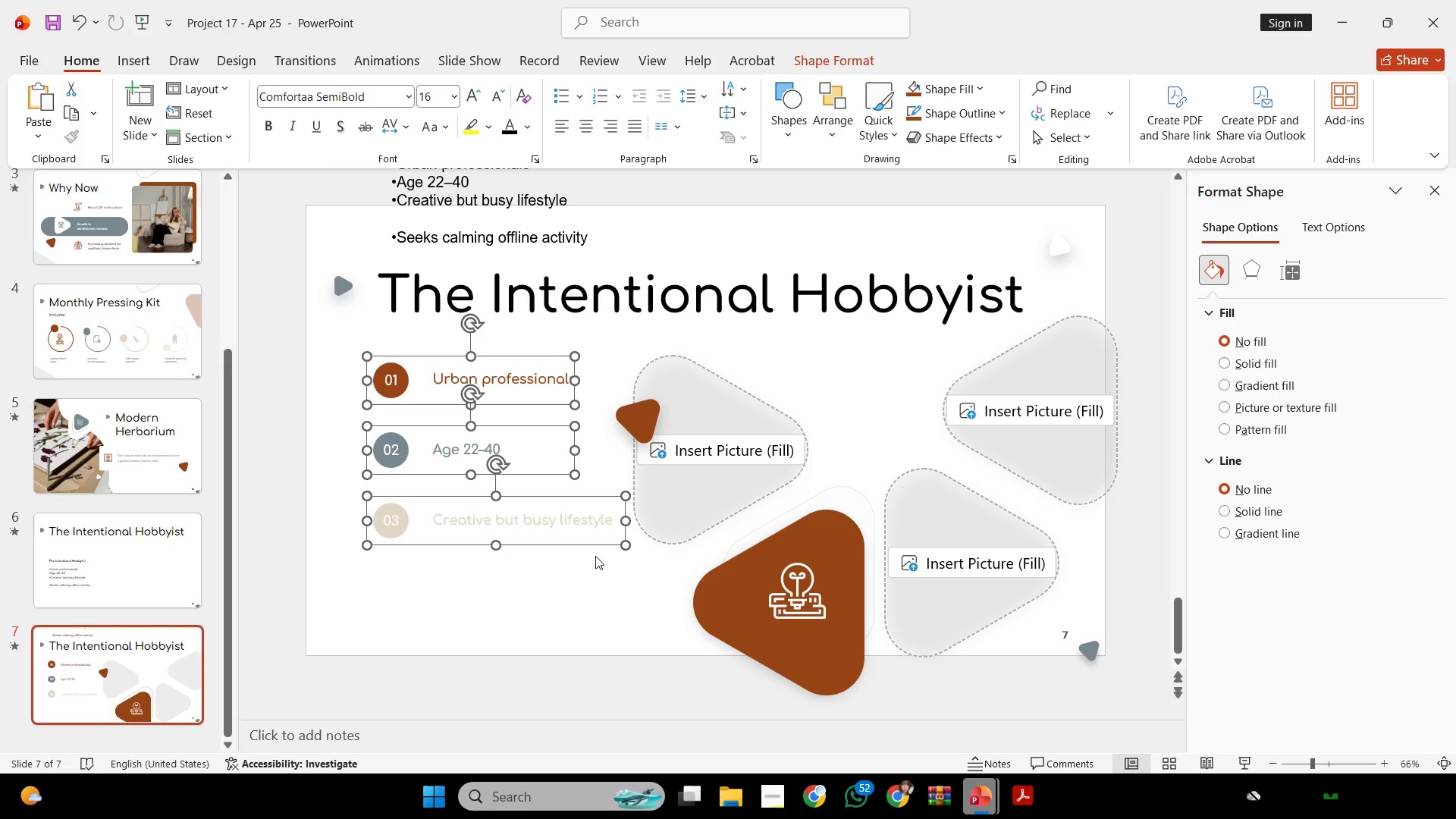 
left_click([585, 588])
 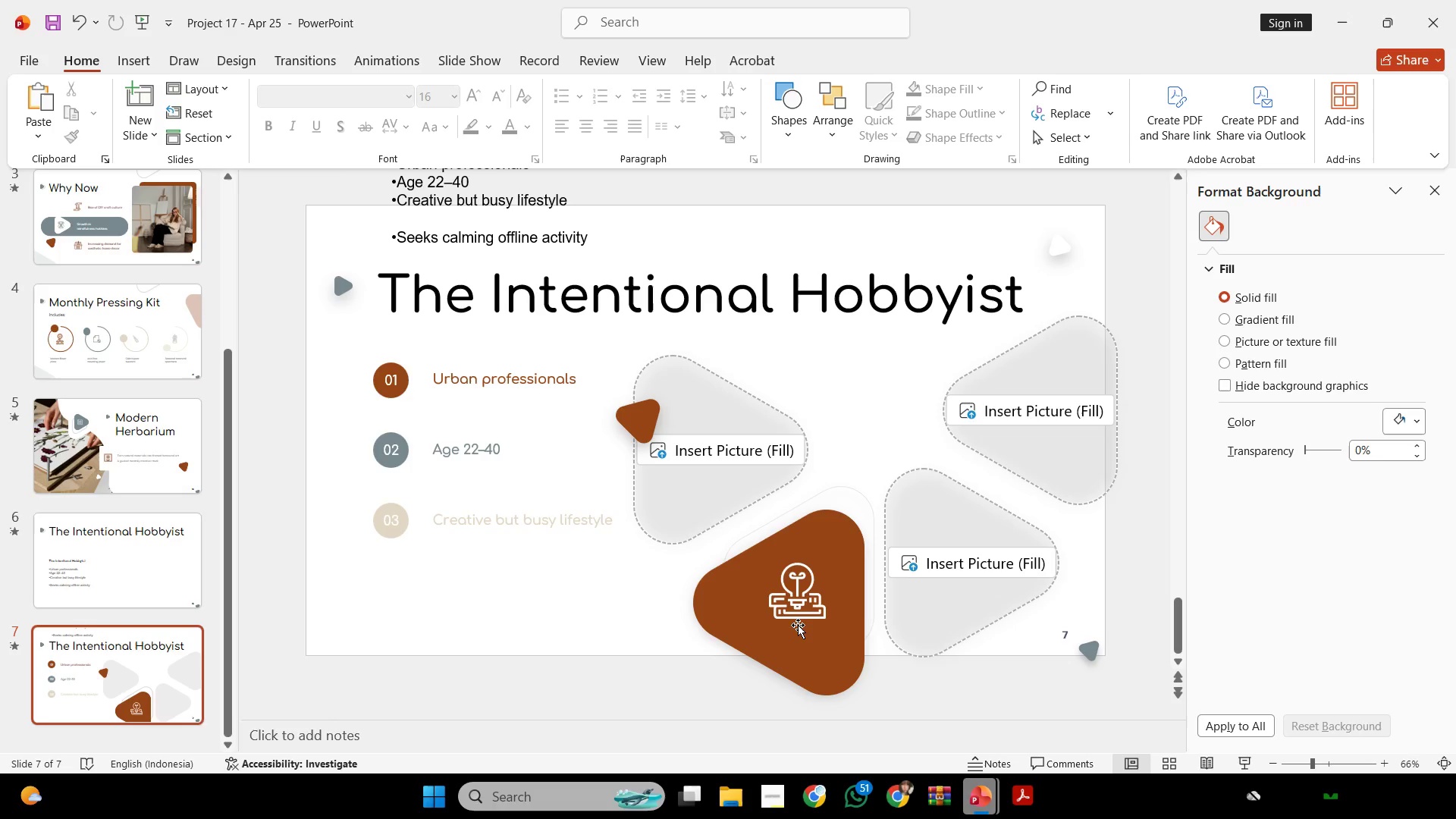 
wait(45.73)
 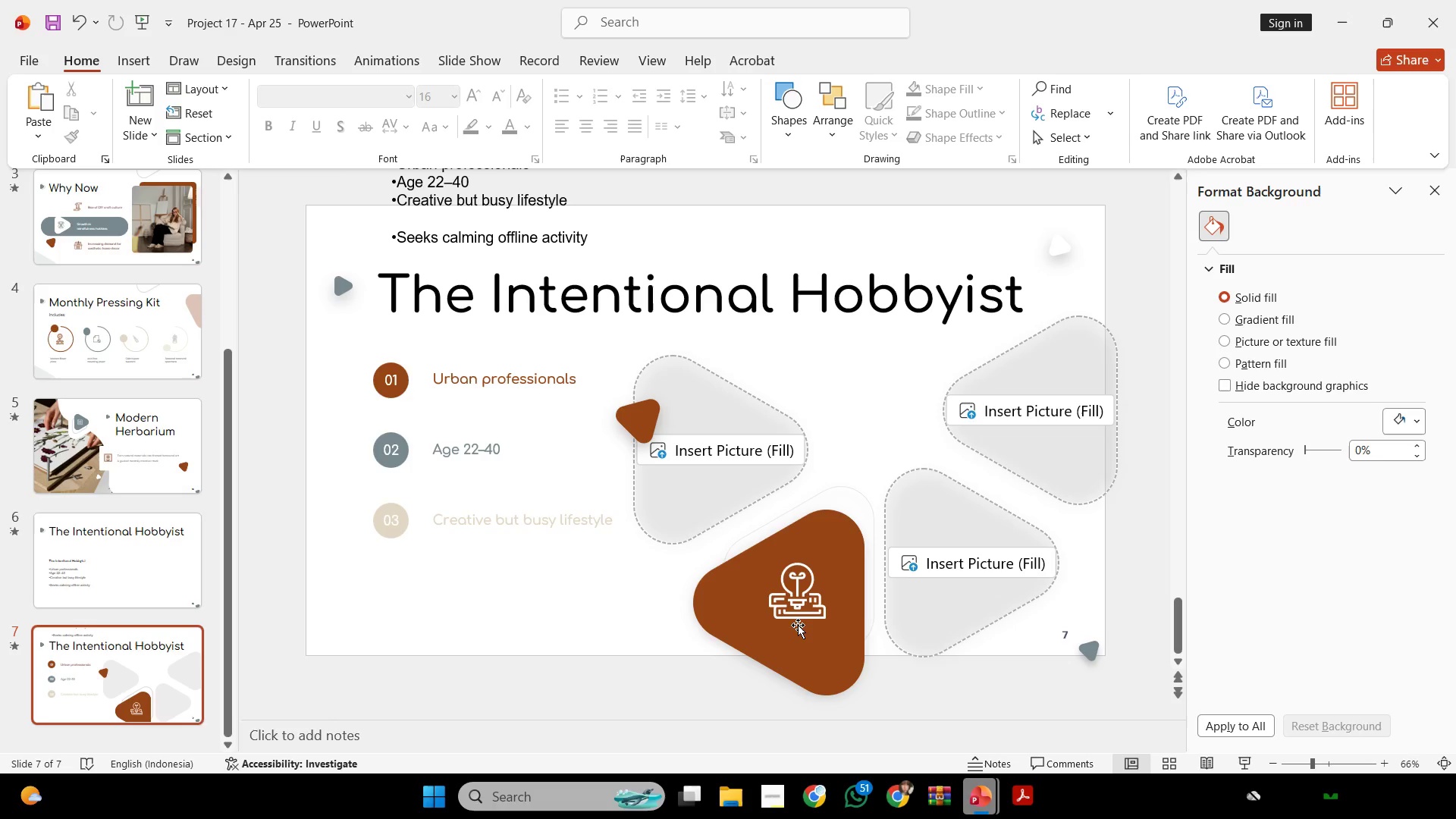 
scroll: coordinate [584, 494], scroll_direction: up, amount: 14.0
 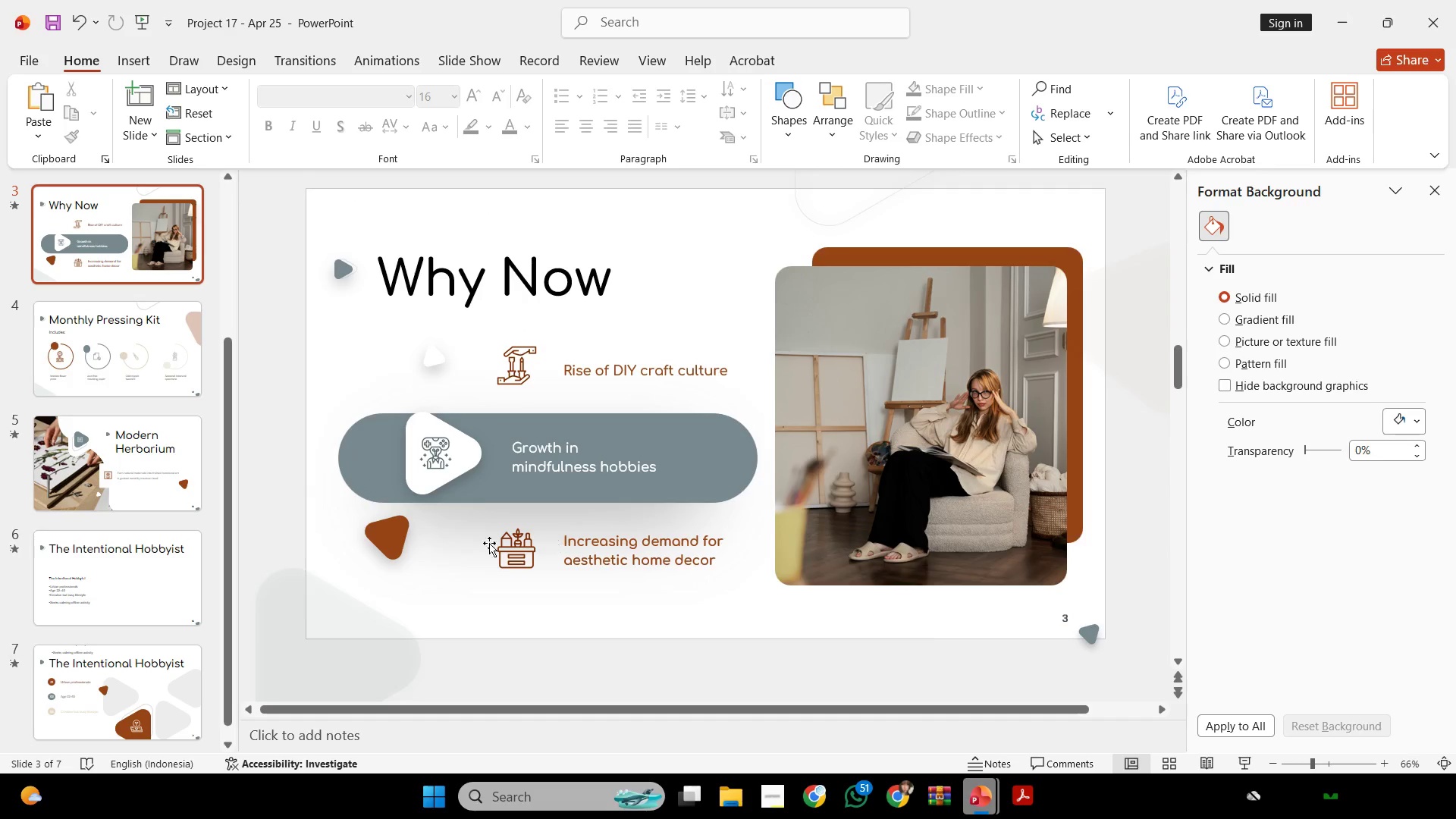 
left_click([464, 544])
 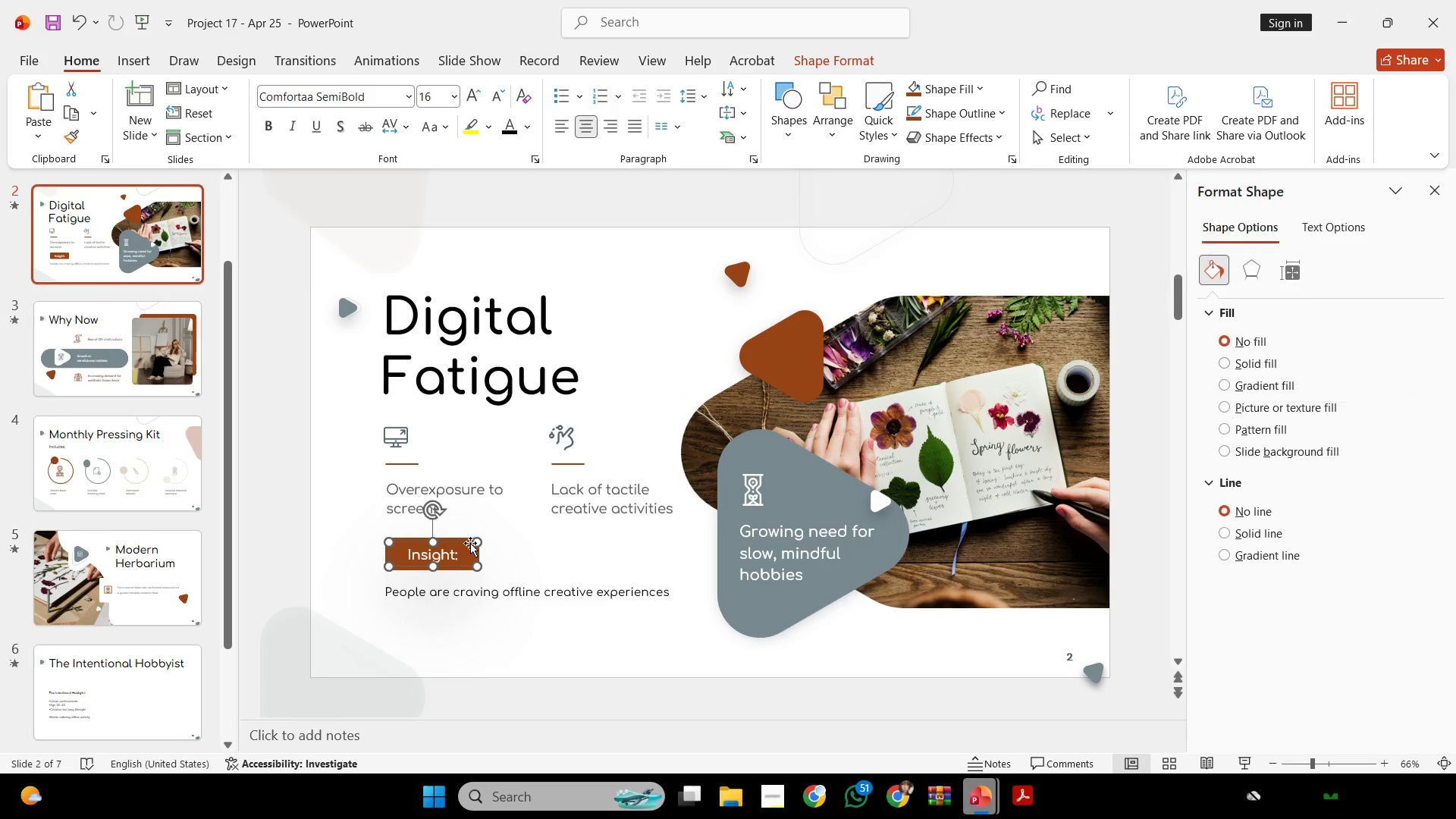 
scroll: coordinate [482, 544], scroll_direction: up, amount: 11.0
 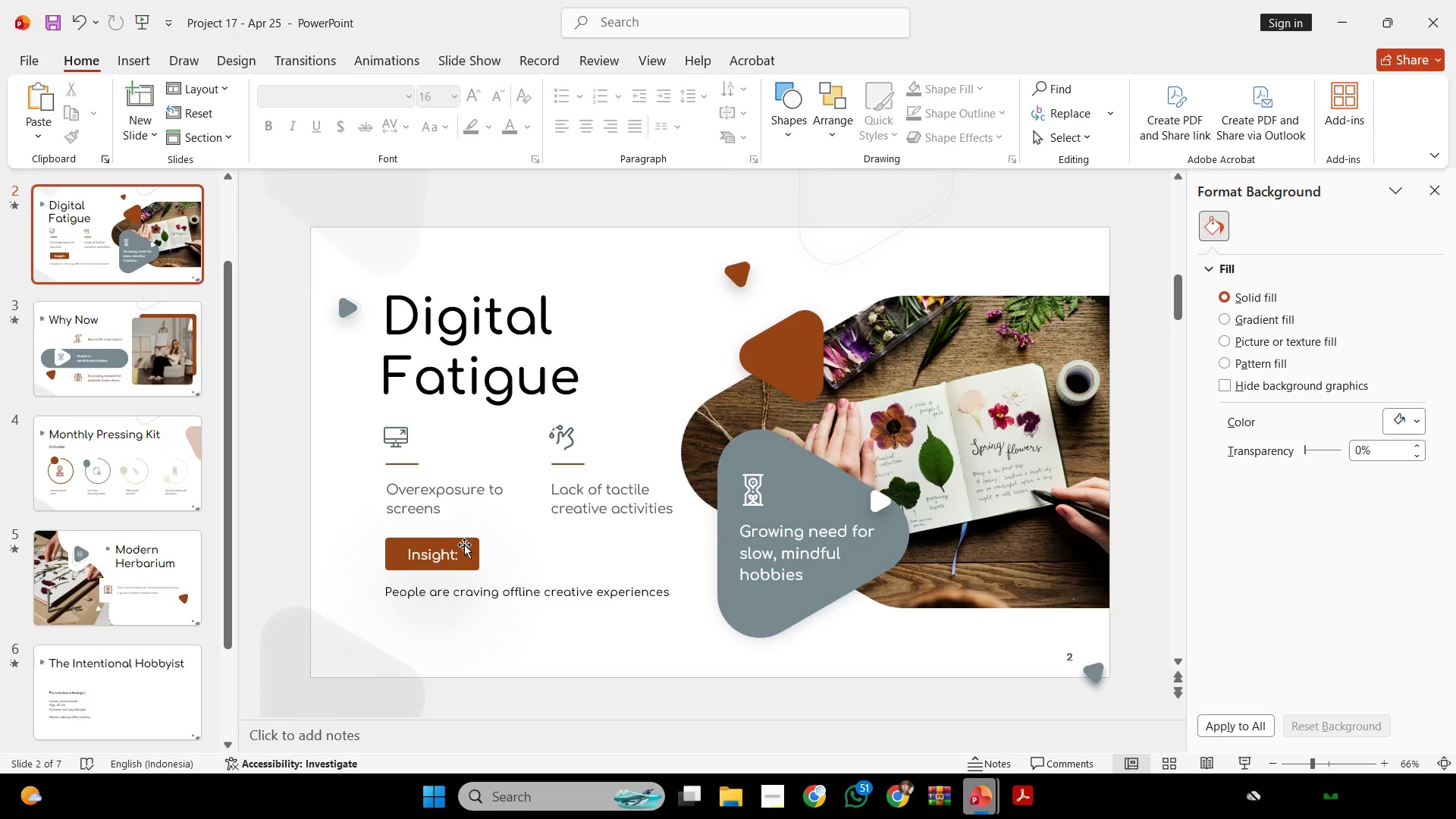 
key(Control+C)
 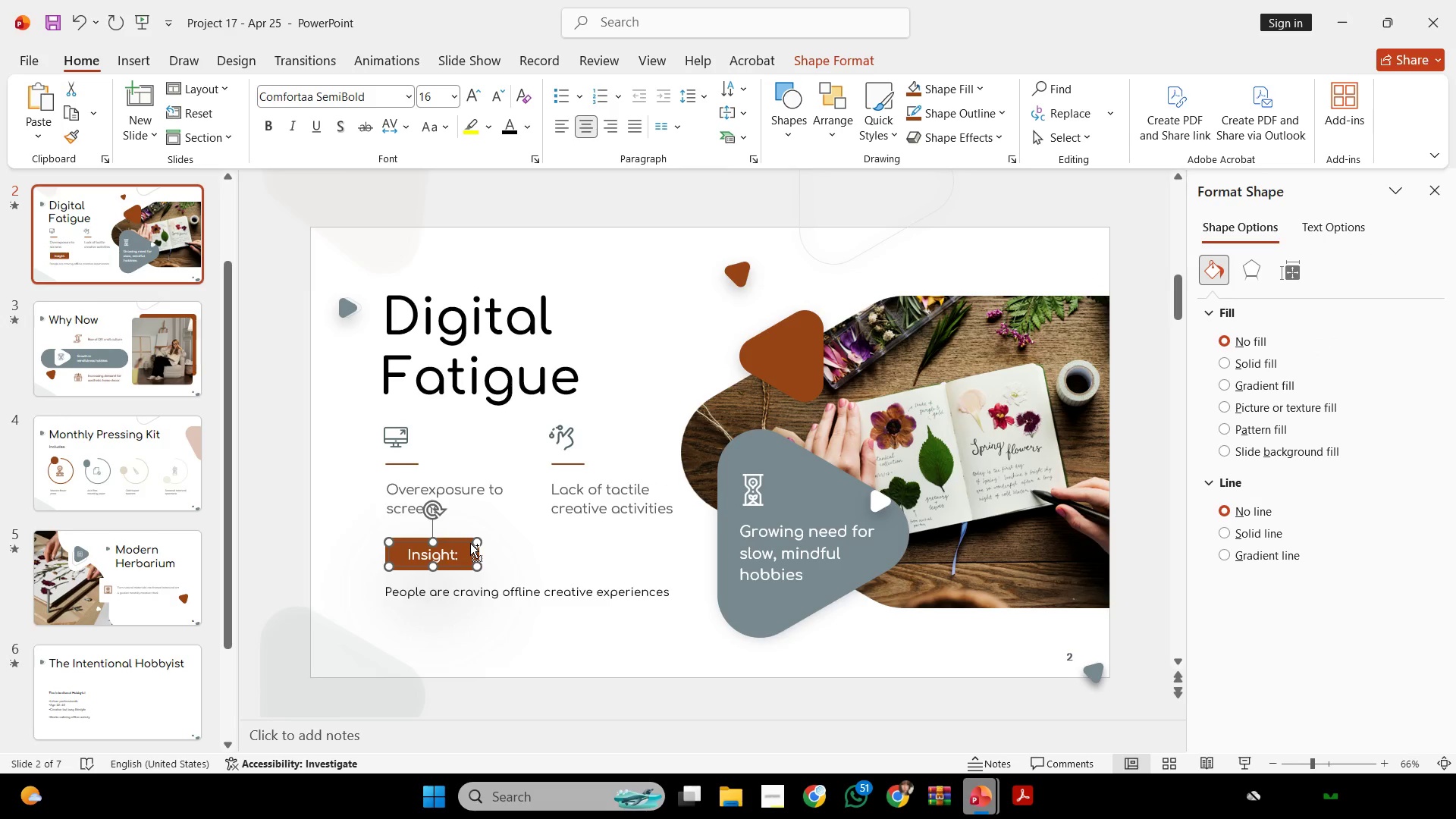 
key(Control+C)
 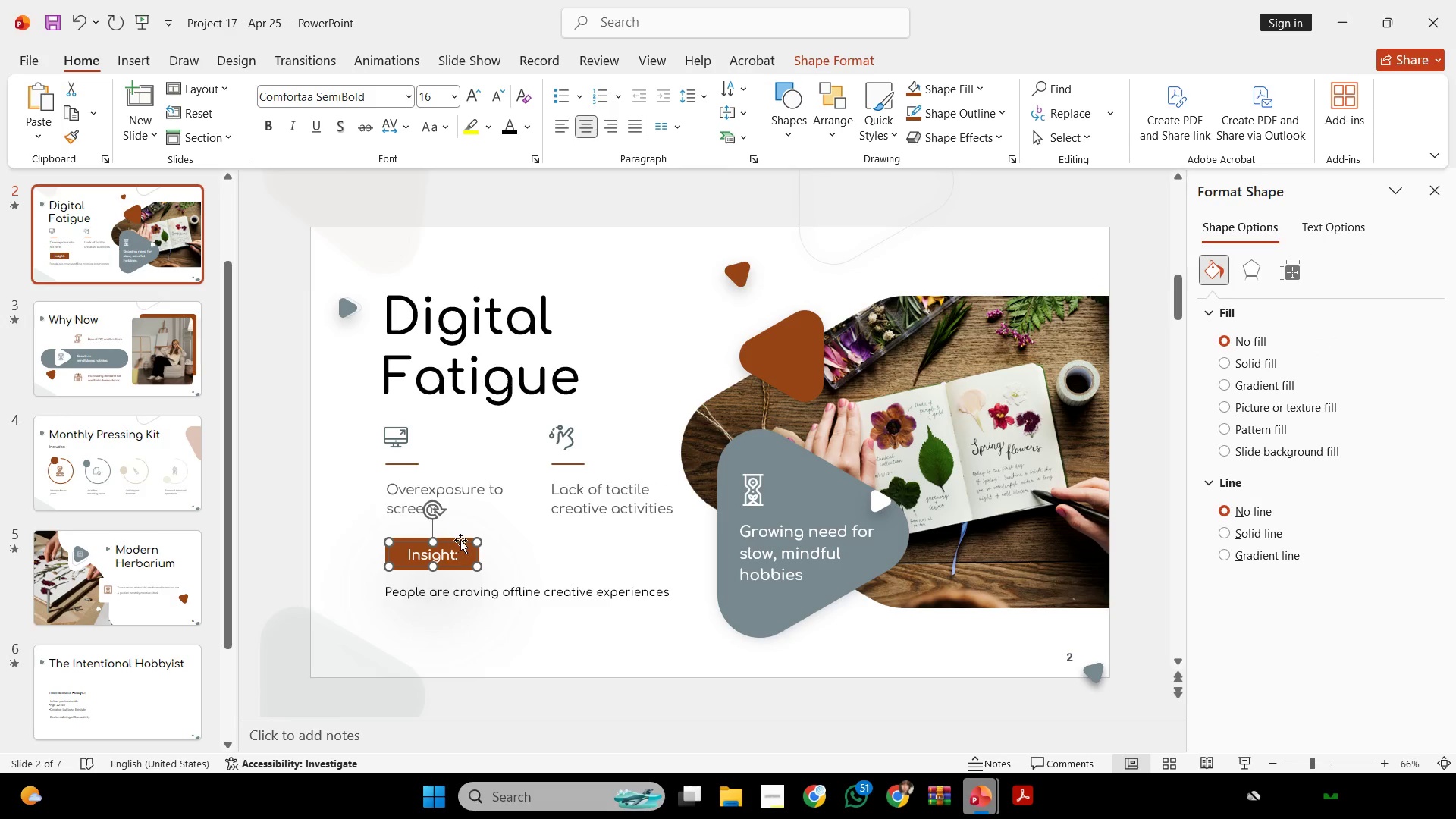 
double_click([460, 540])
 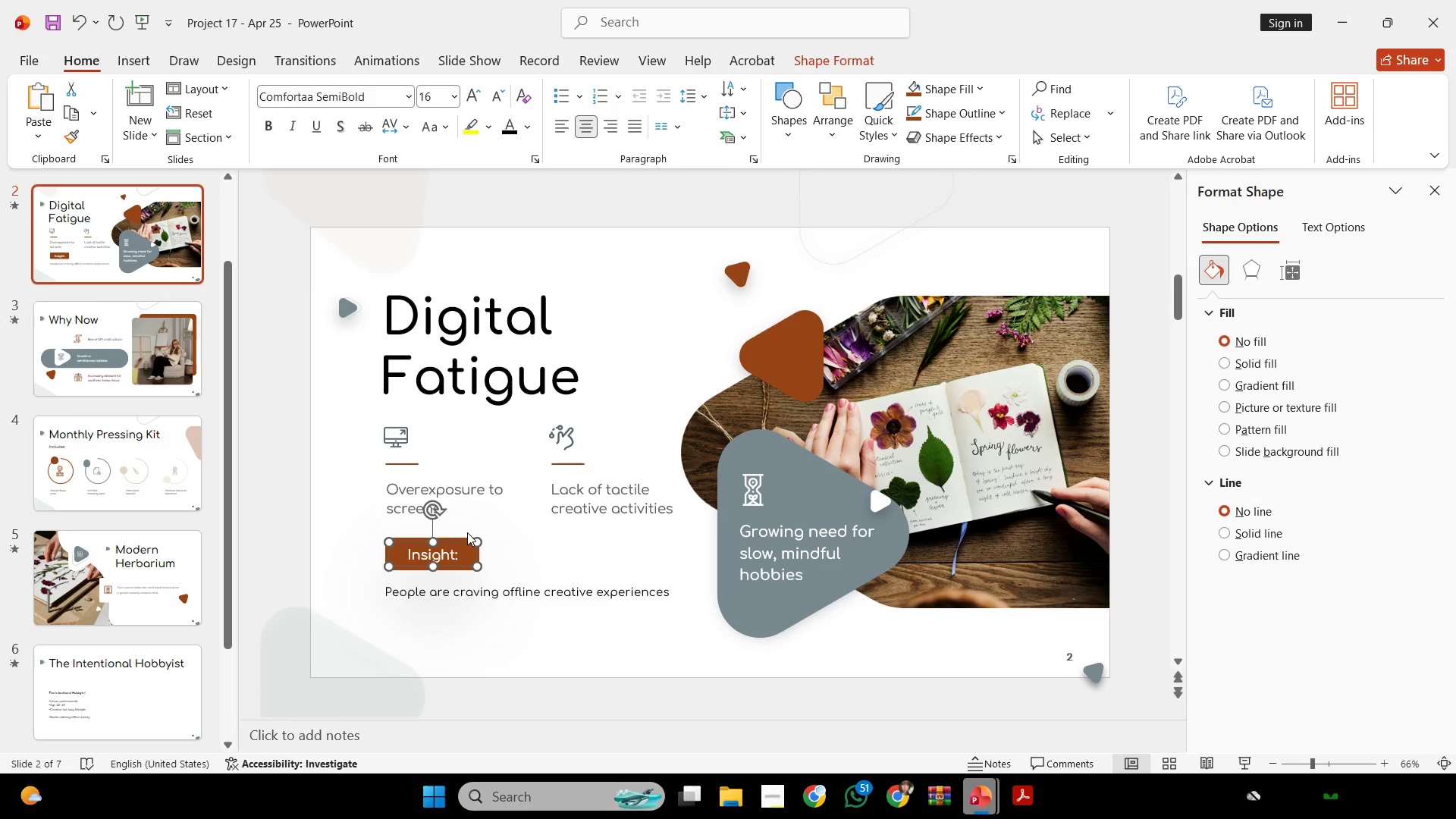 
triple_click([467, 532])
 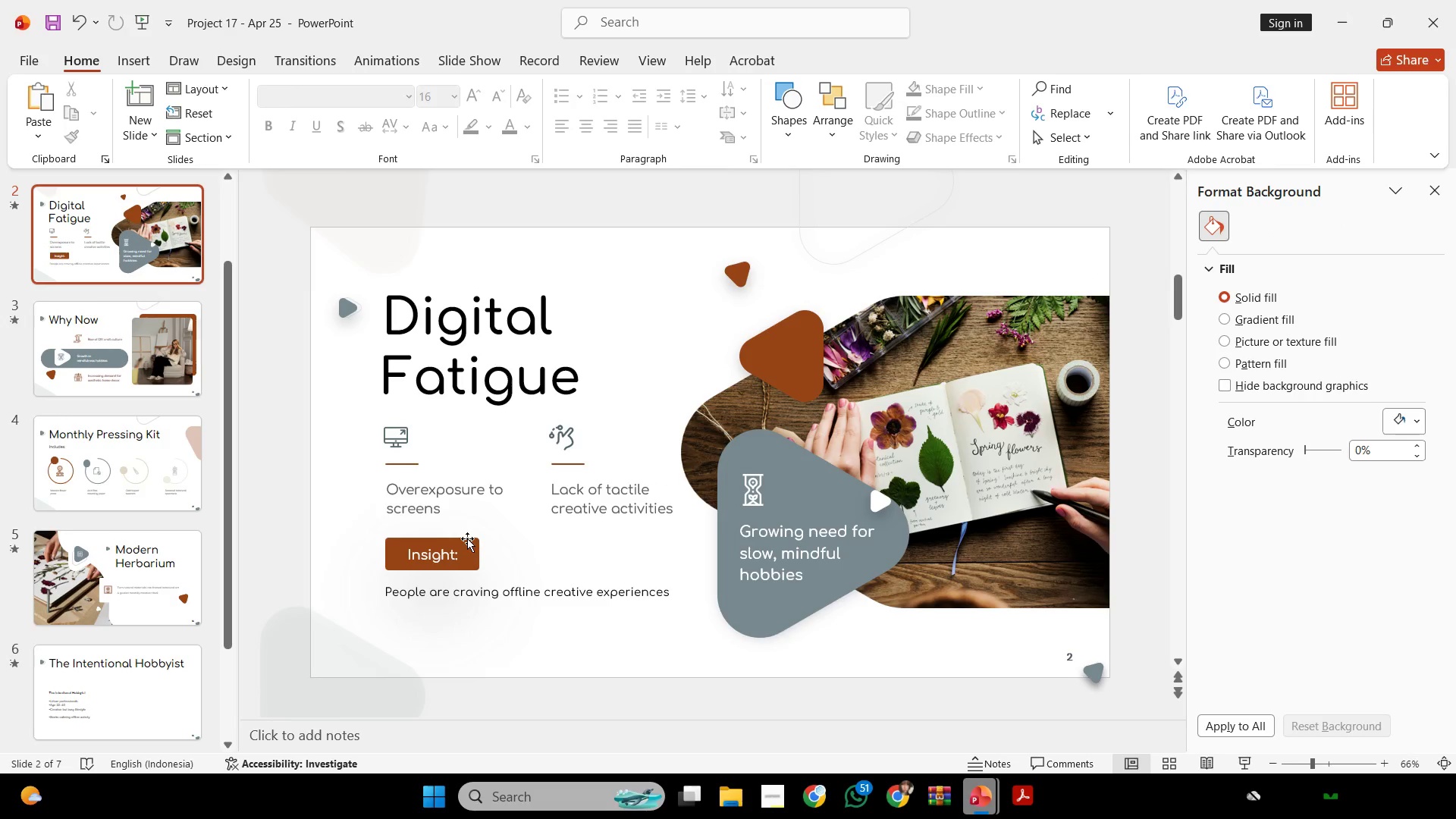 
triple_click([467, 538])
 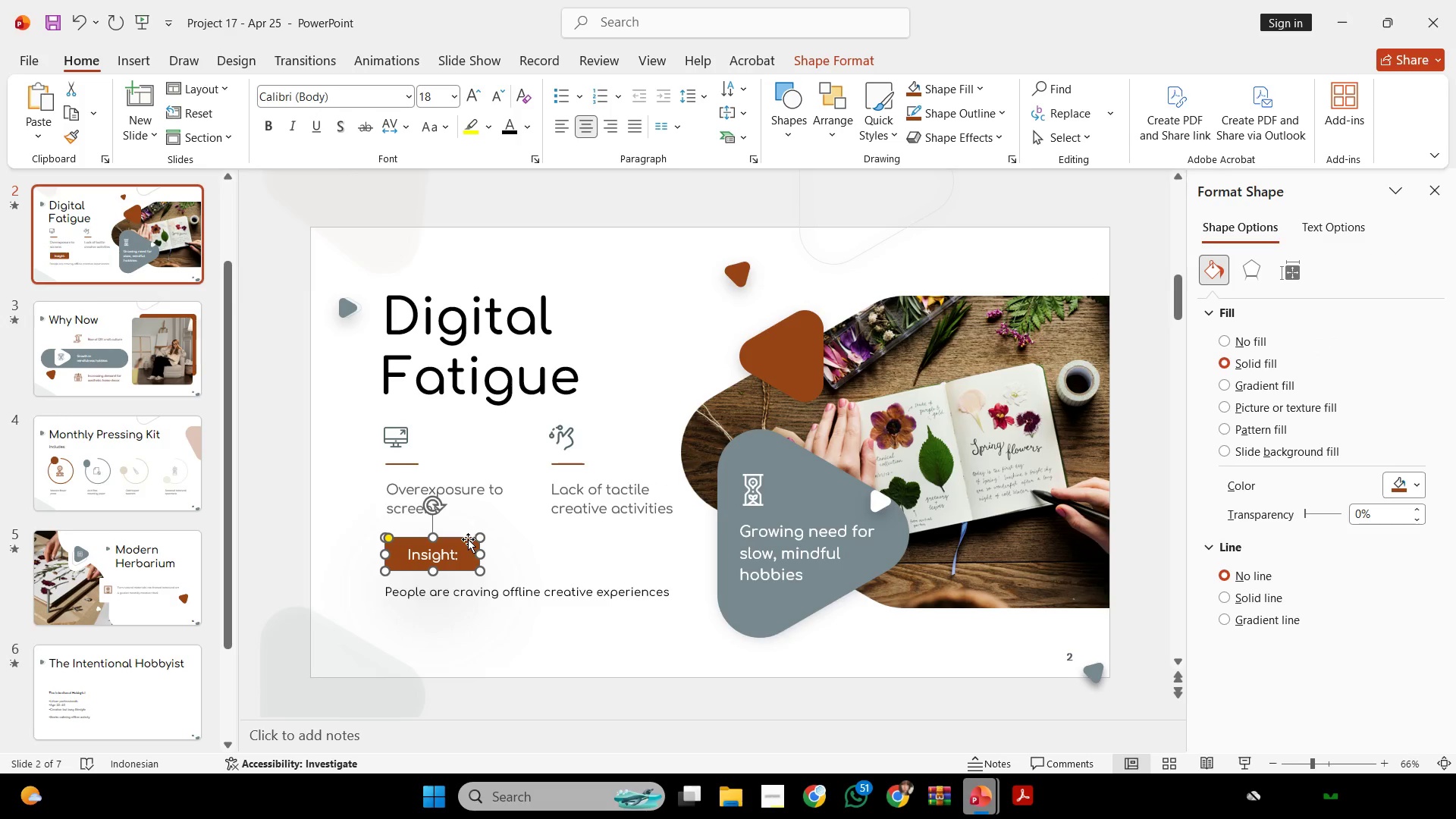 
key(Control+C)
 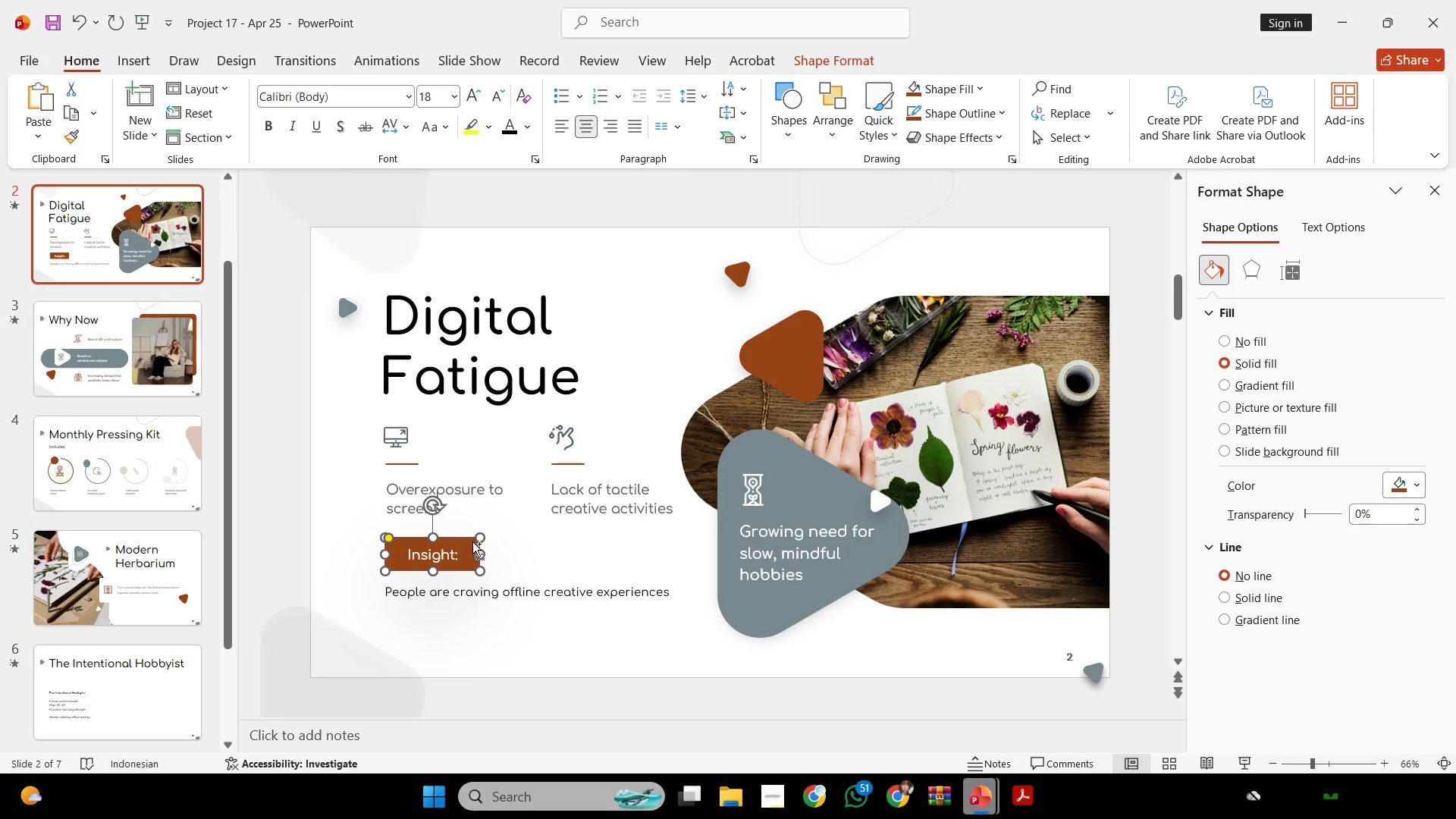 
key(Control+C)
 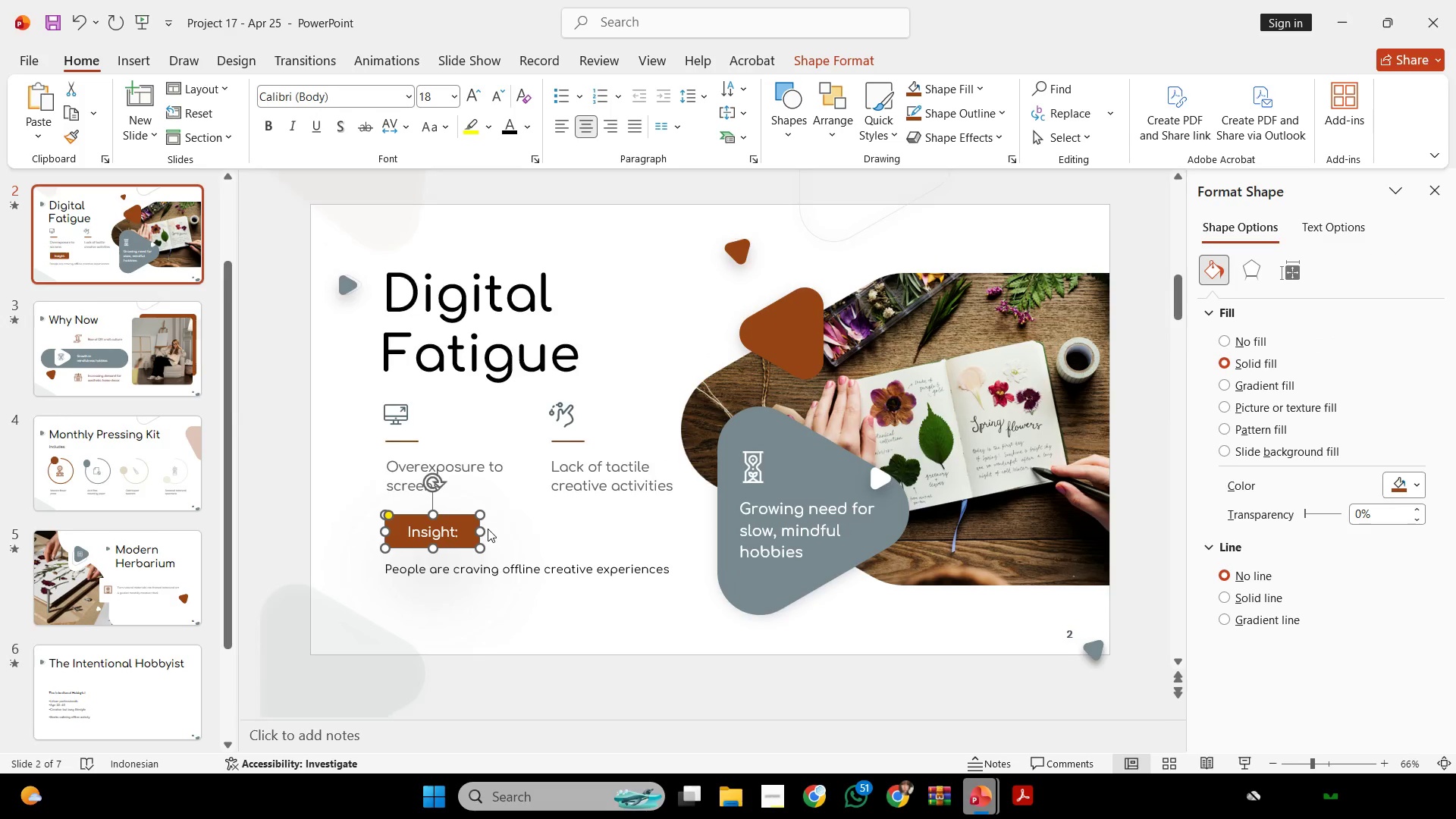 
left_click([121, 645])
 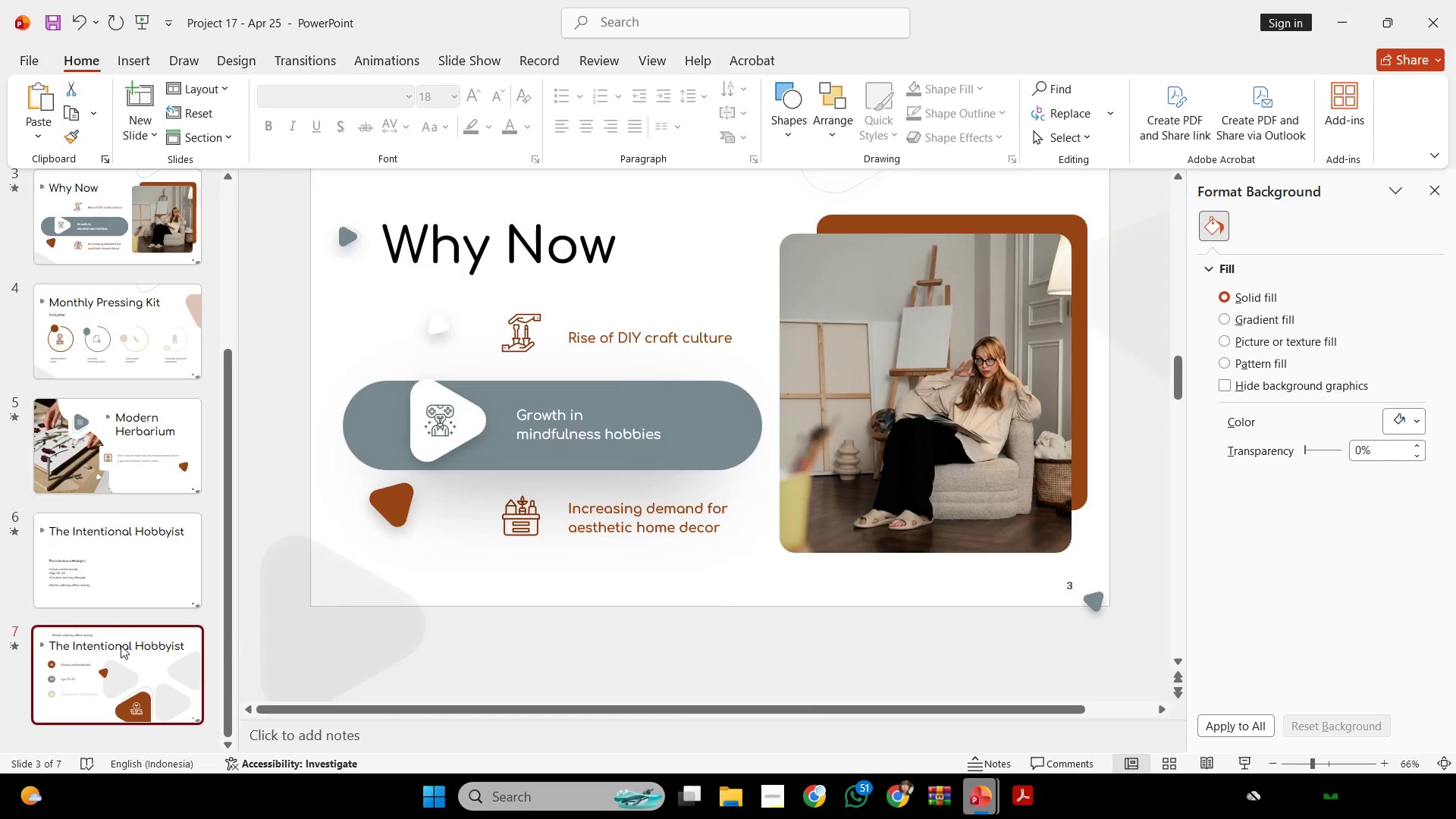 
scroll: coordinate [103, 587], scroll_direction: down, amount: 26.0
 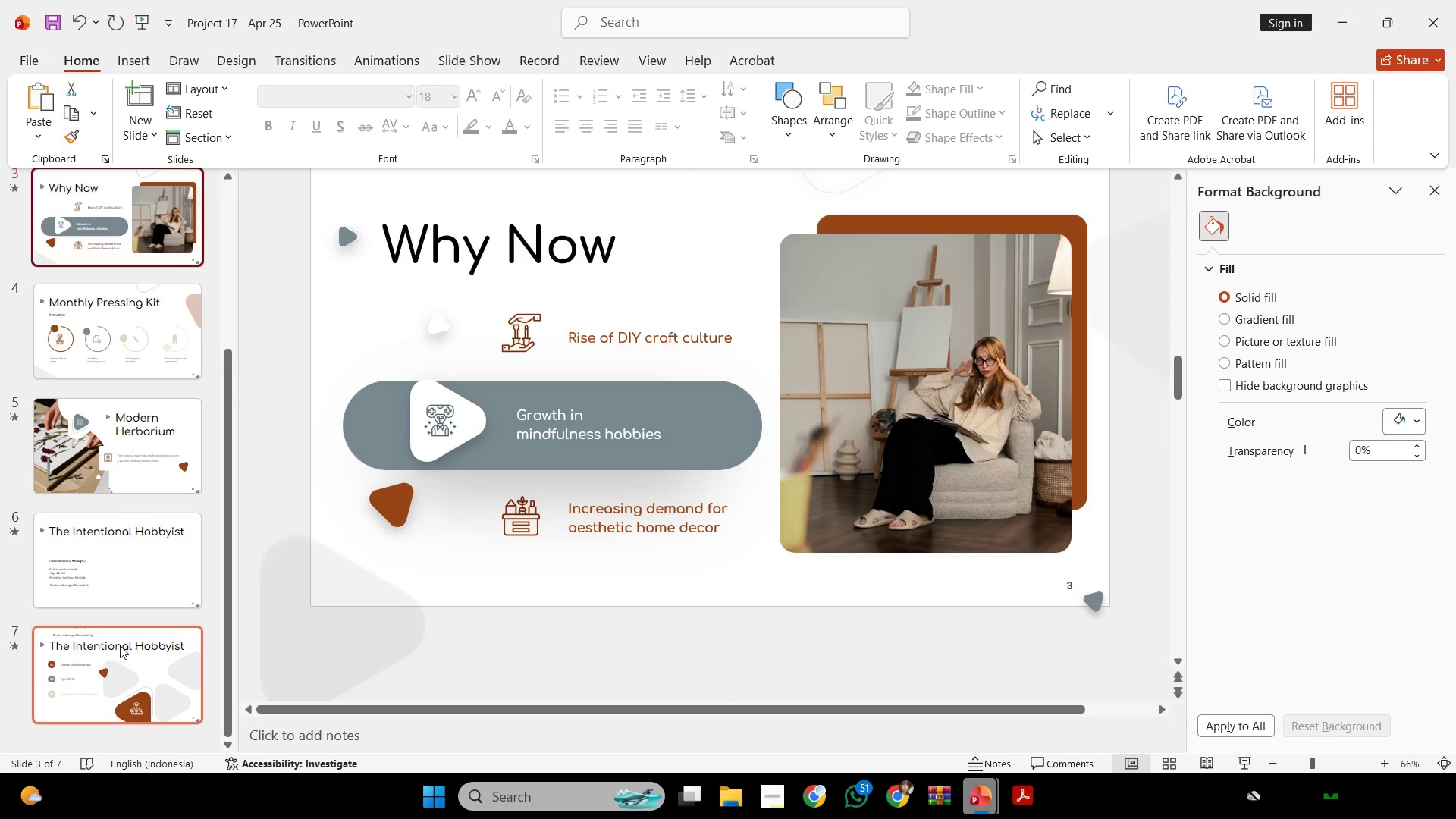 
key(Control+V)
 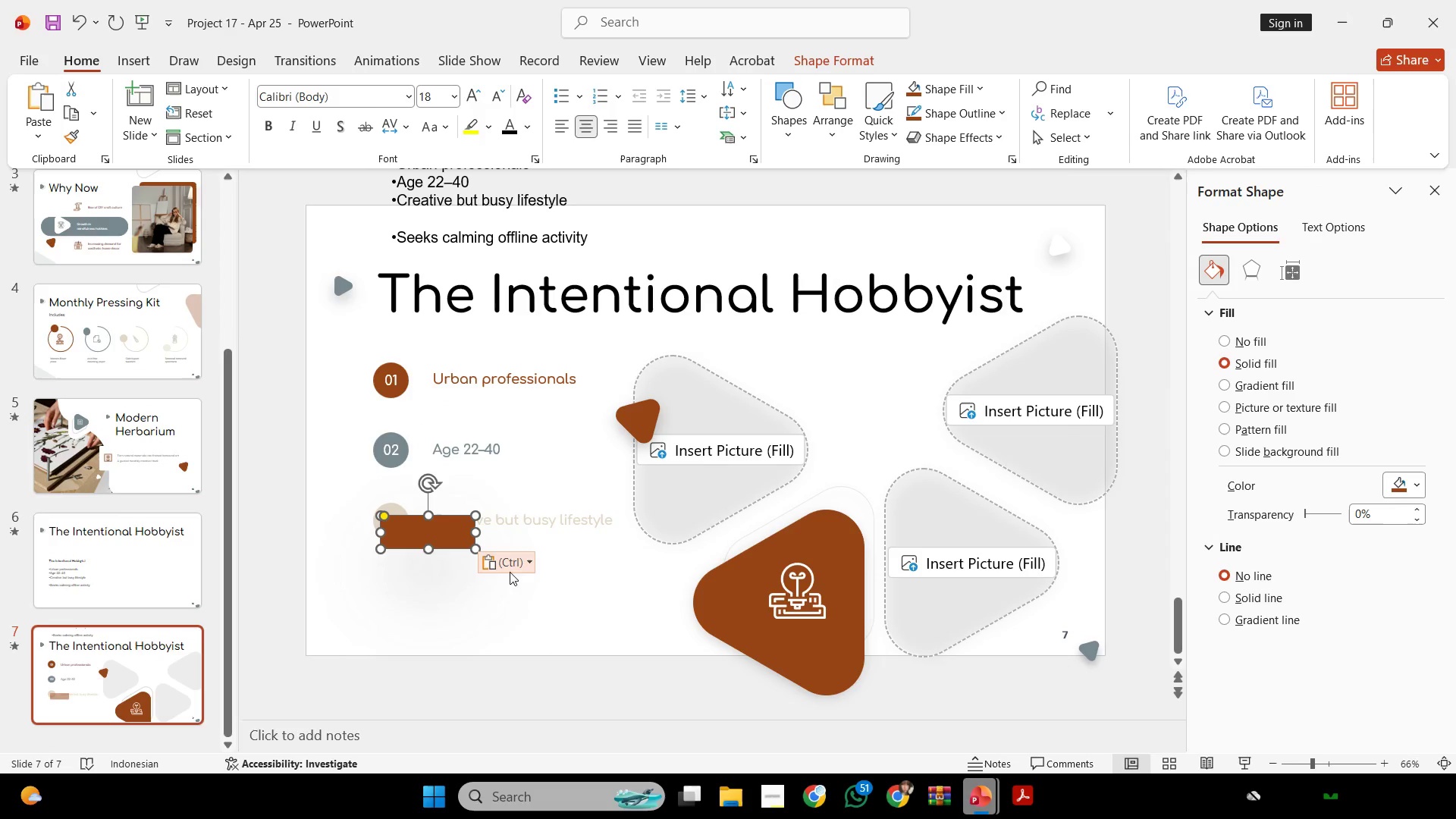 
hold_key(key=ShiftLeft, duration=2.23)
left_click_drag(start_coordinate=[419, 526], to_coordinate=[409, 579])
 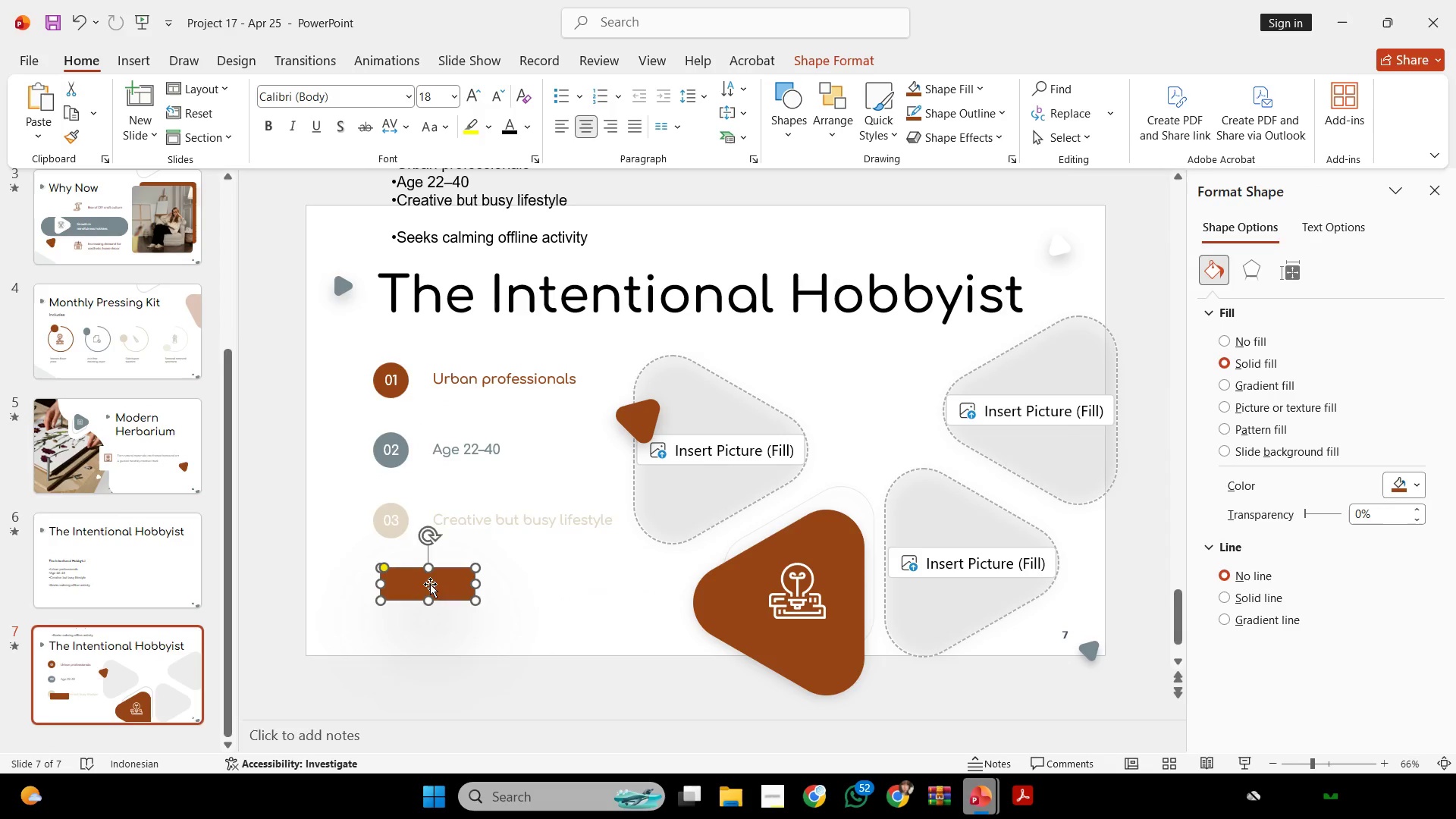 
left_click_drag(start_coordinate=[430, 584], to_coordinate=[423, 583])
 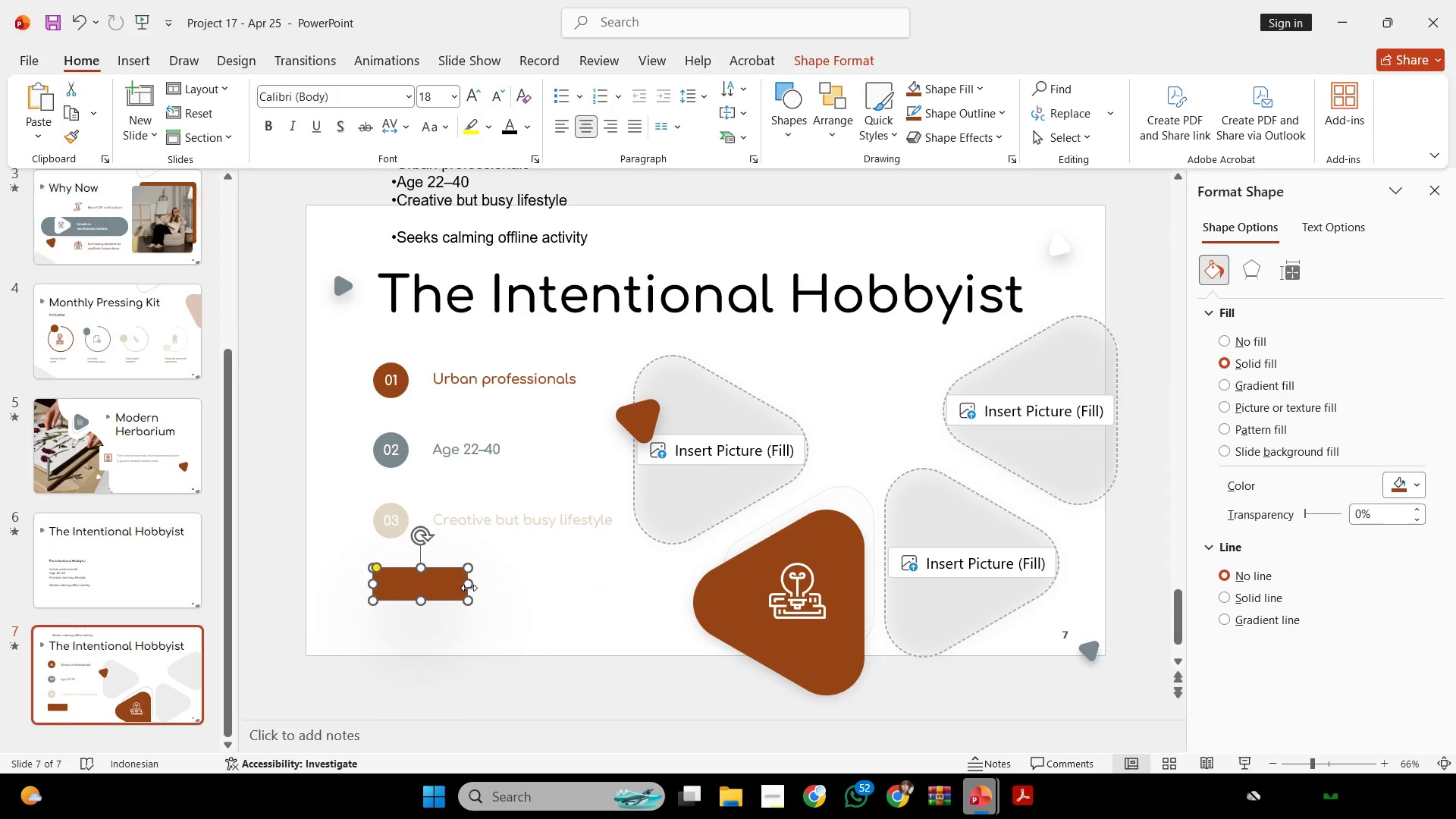 
left_click_drag(start_coordinate=[471, 588], to_coordinate=[625, 601])
 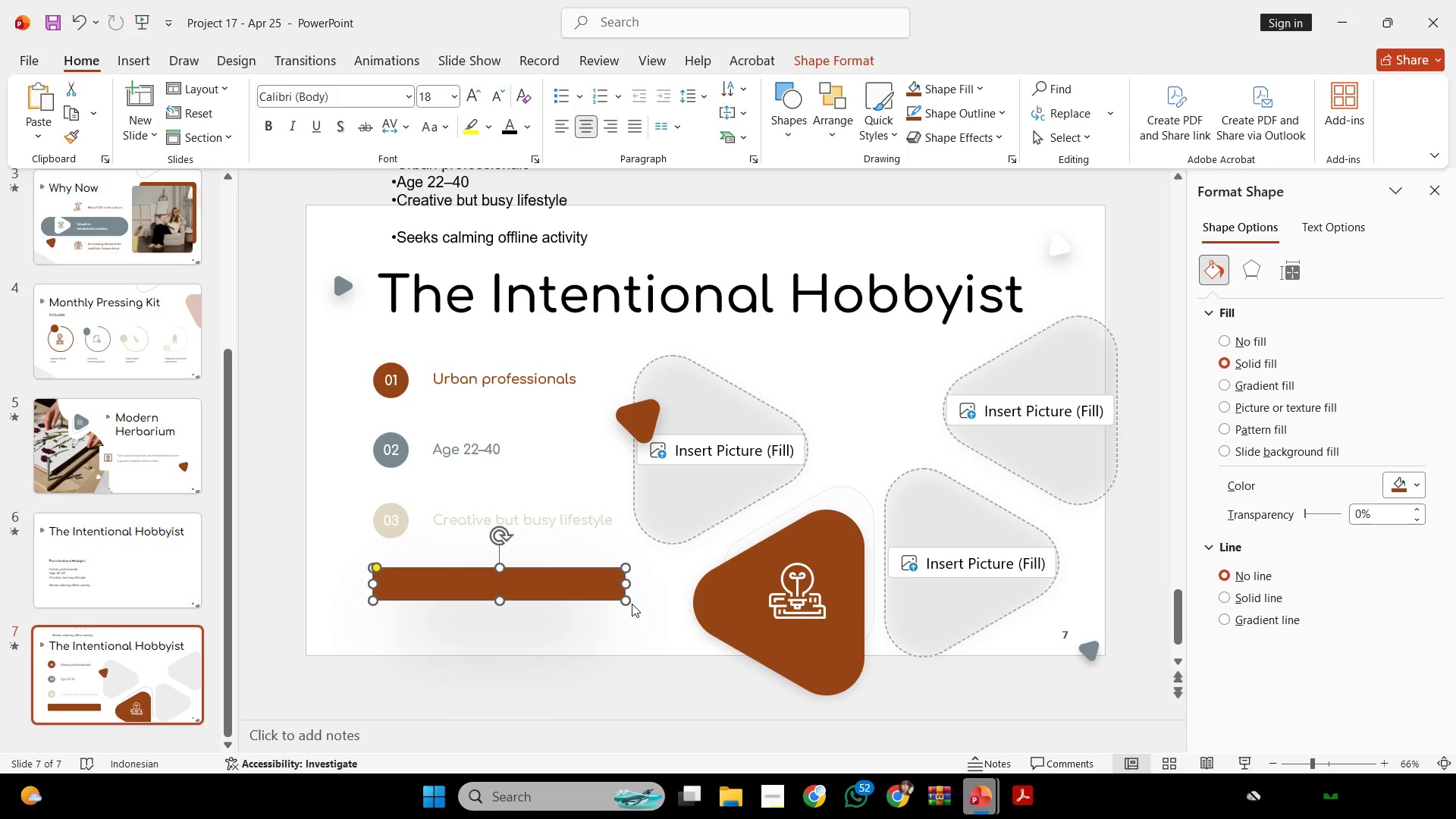 
wait(98.53)
 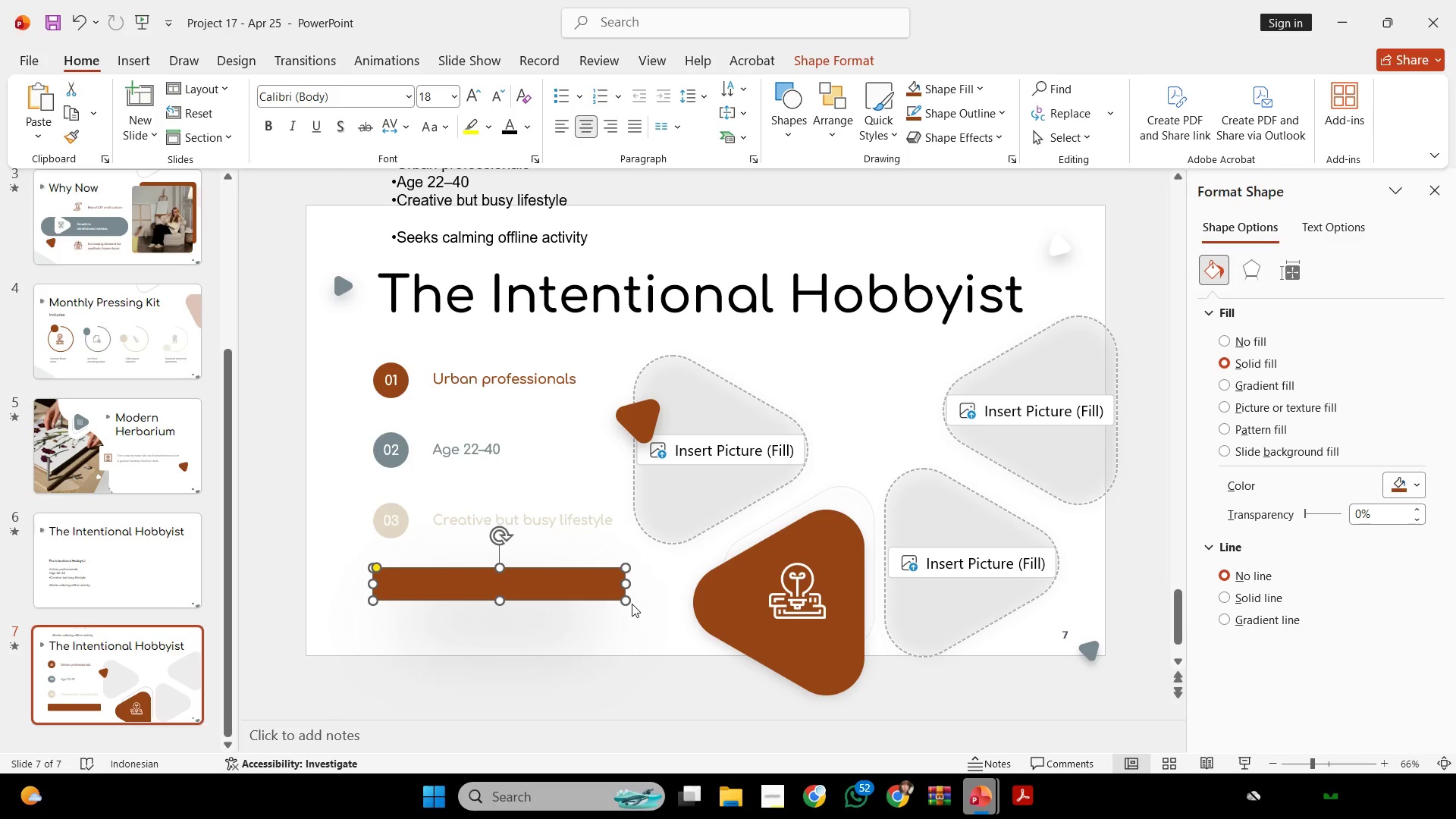 
left_click_drag(start_coordinate=[417, 237], to_coordinate=[676, 227])
 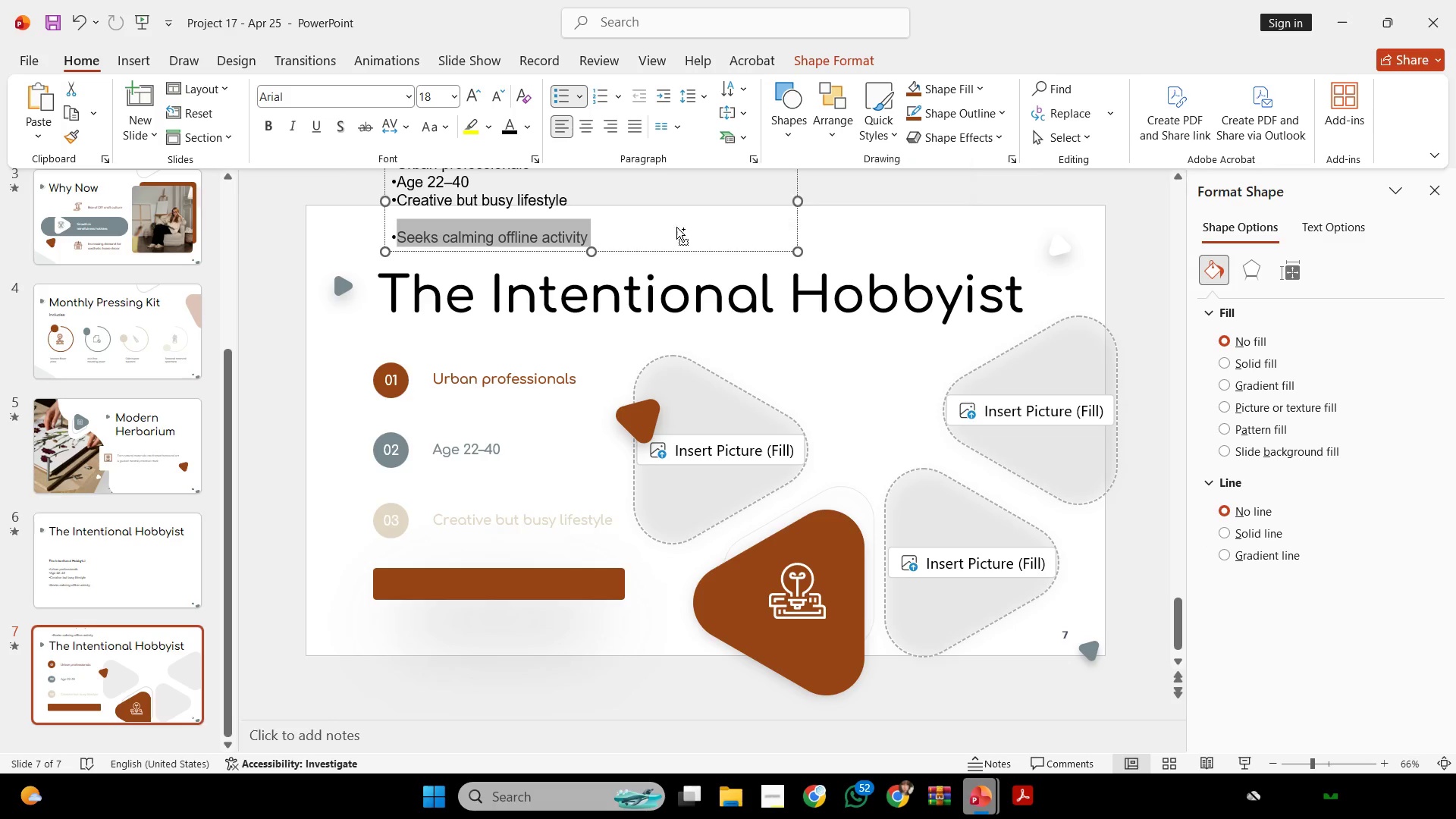 
key(Control+C)
 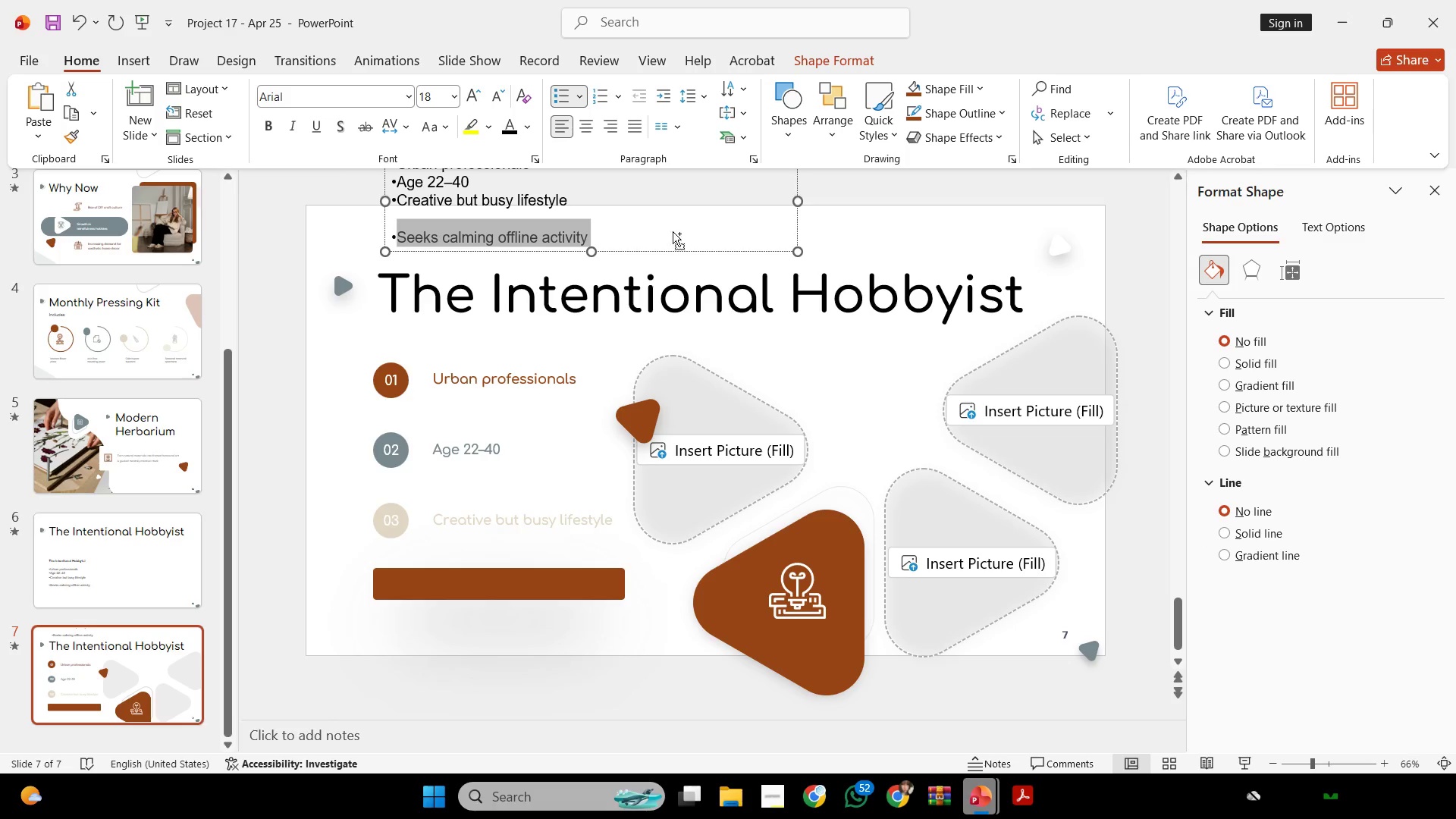 
key(Control+C)
 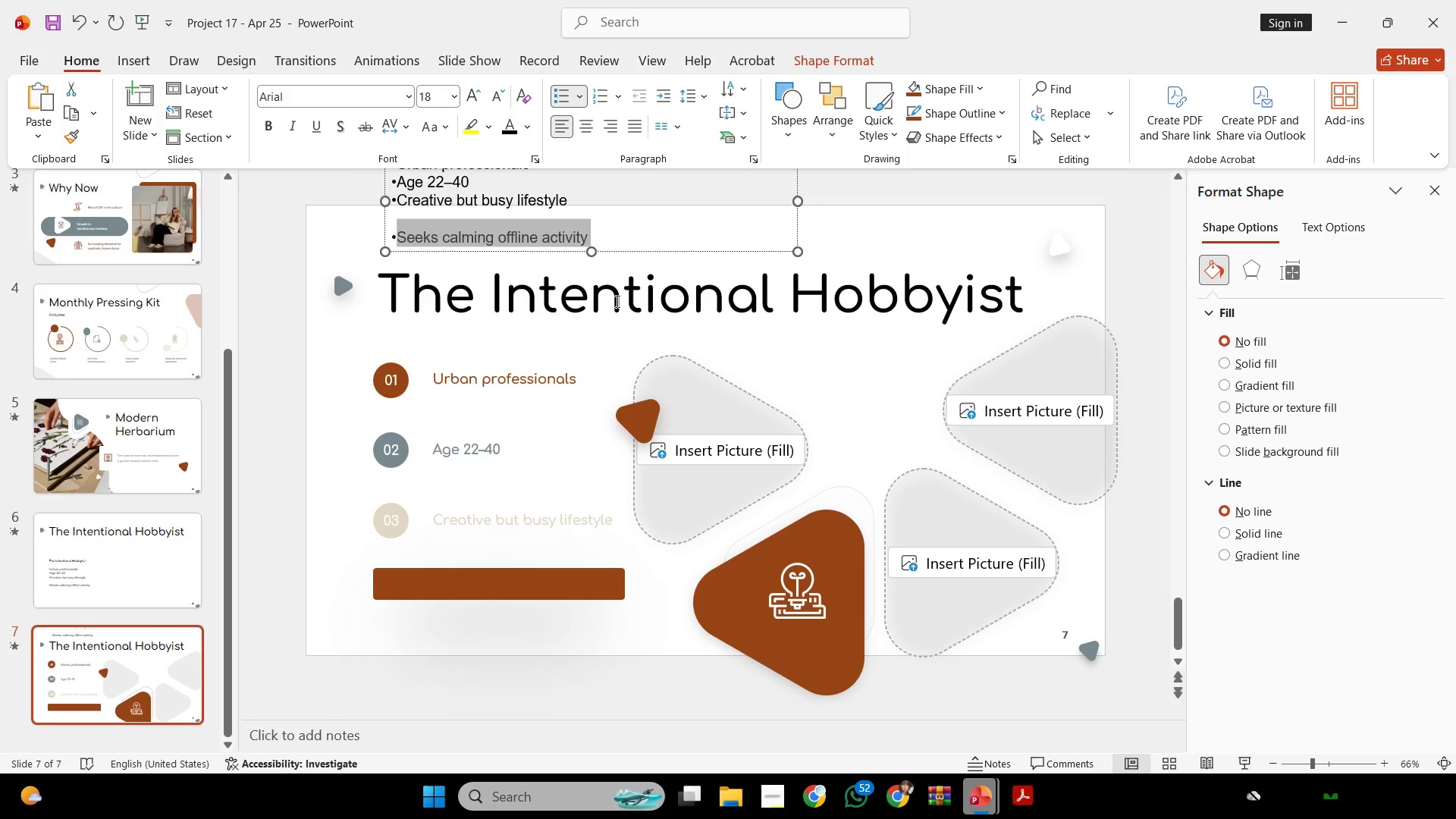 
key(Control+C)
 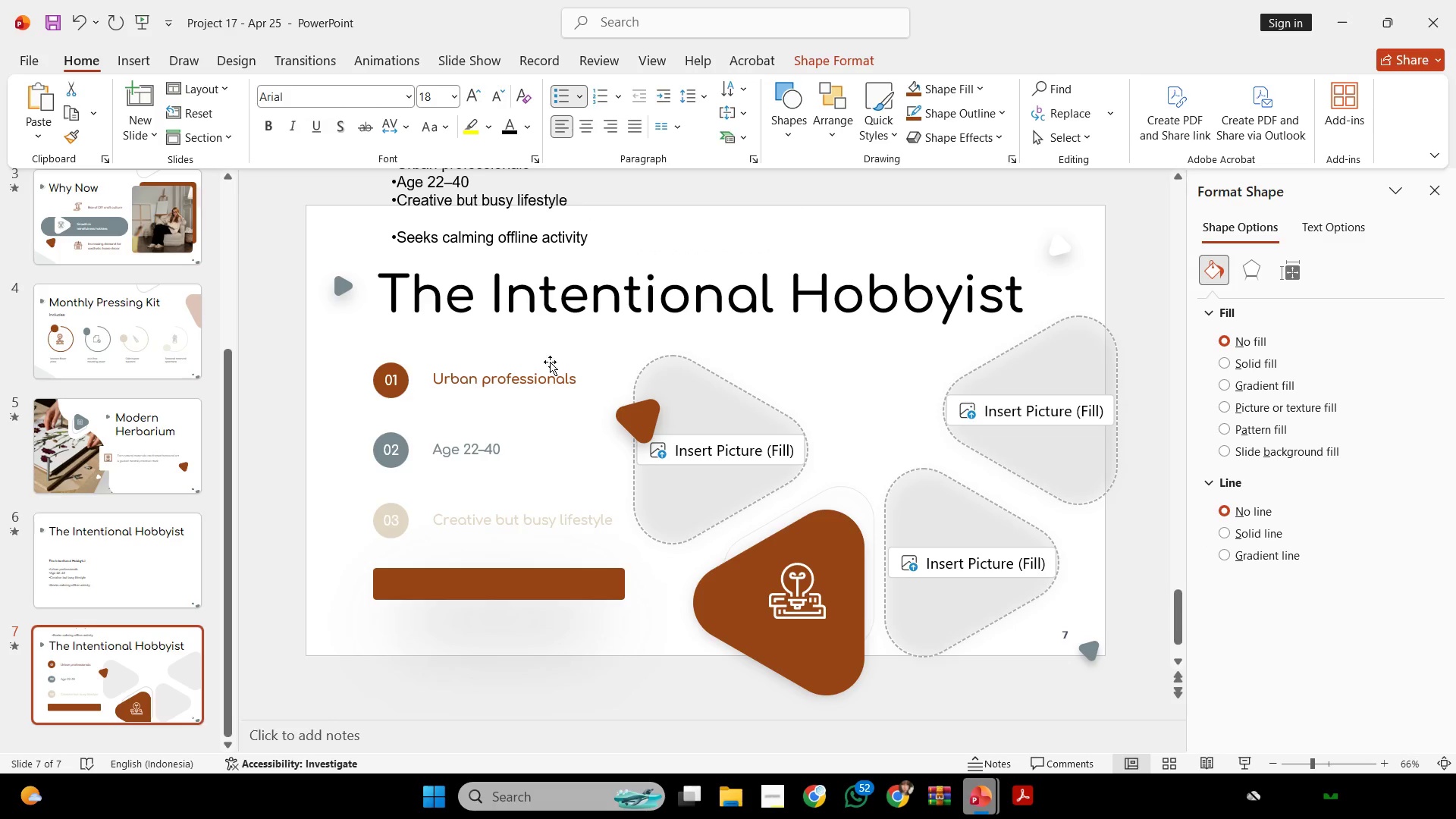 
double_click([550, 366])
 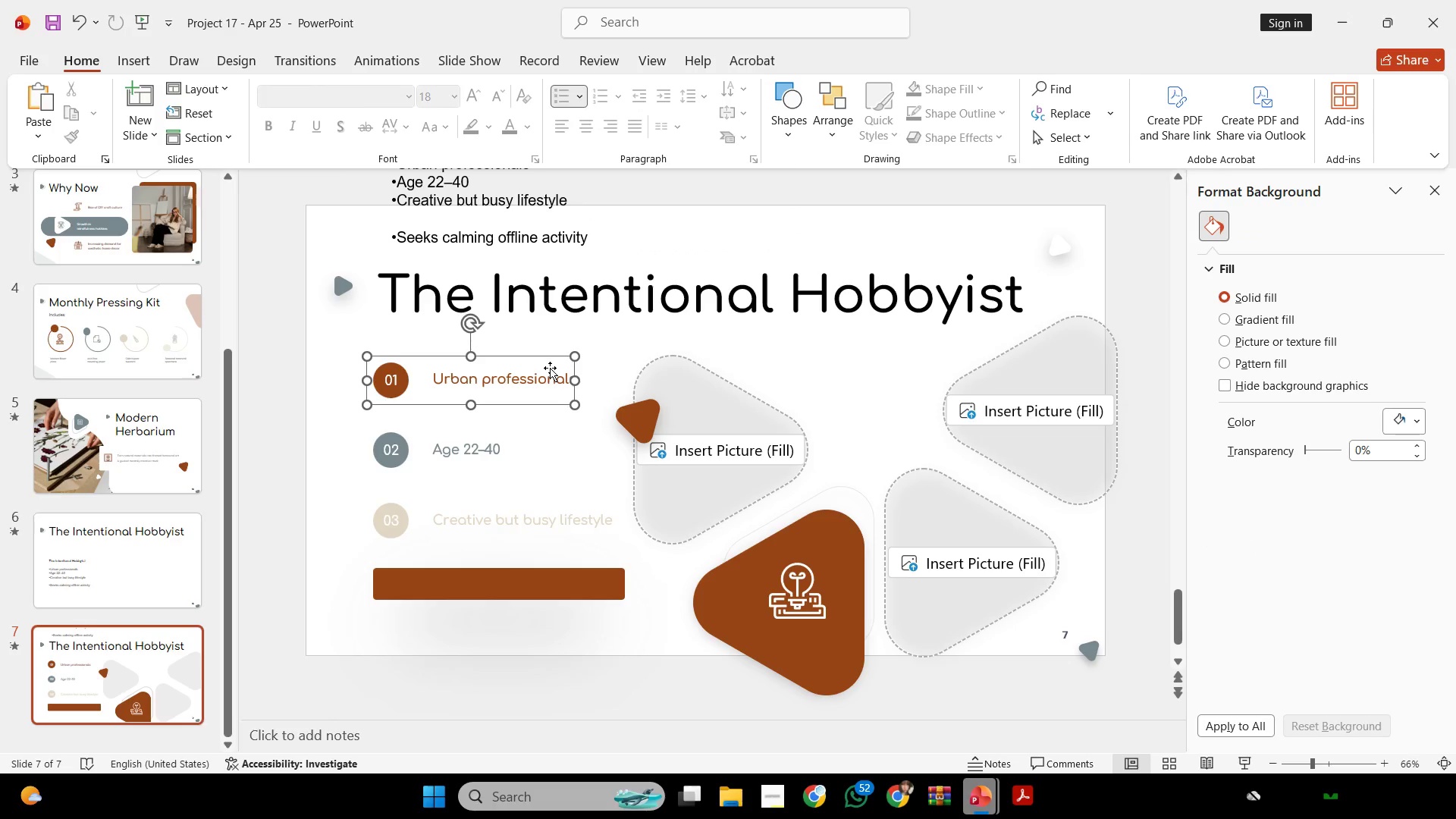 
triple_click([550, 368])
 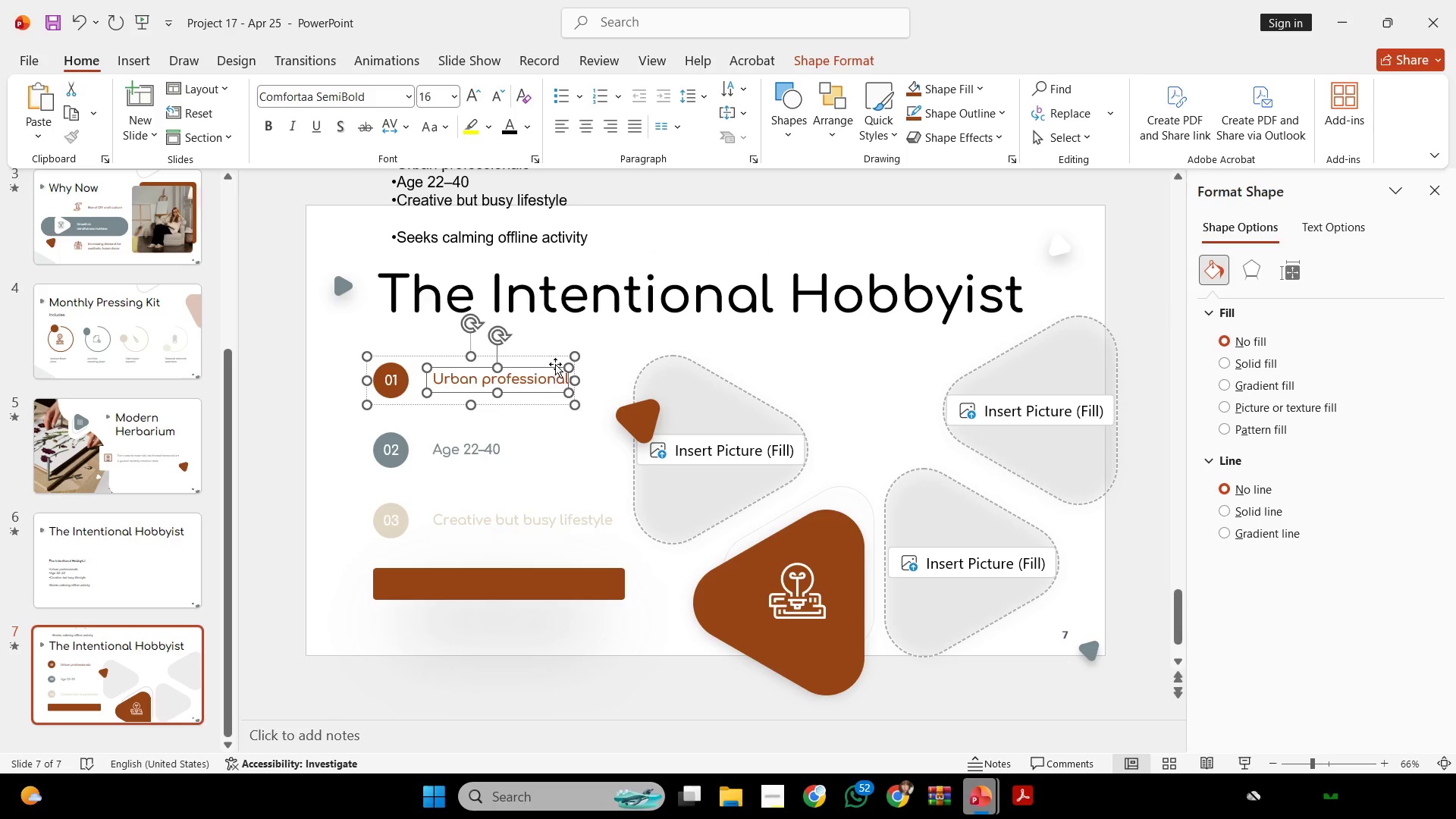 
hold_key(key=ControlLeft, duration=1.77)
hold_key(key=ShiftLeft, duration=1.72)
left_click_drag(start_coordinate=[556, 364], to_coordinate=[539, 568])
 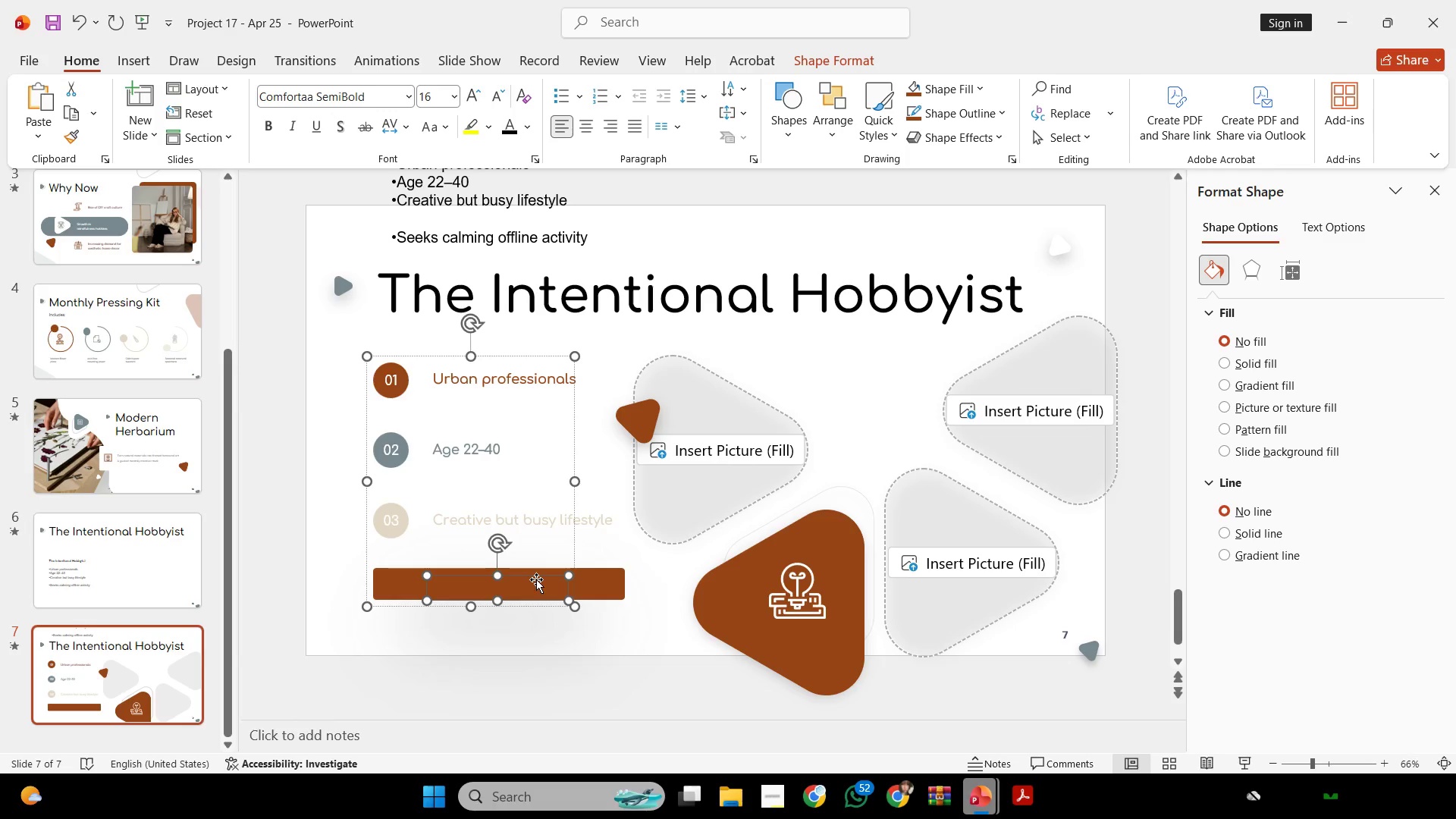 
left_click([536, 585])
 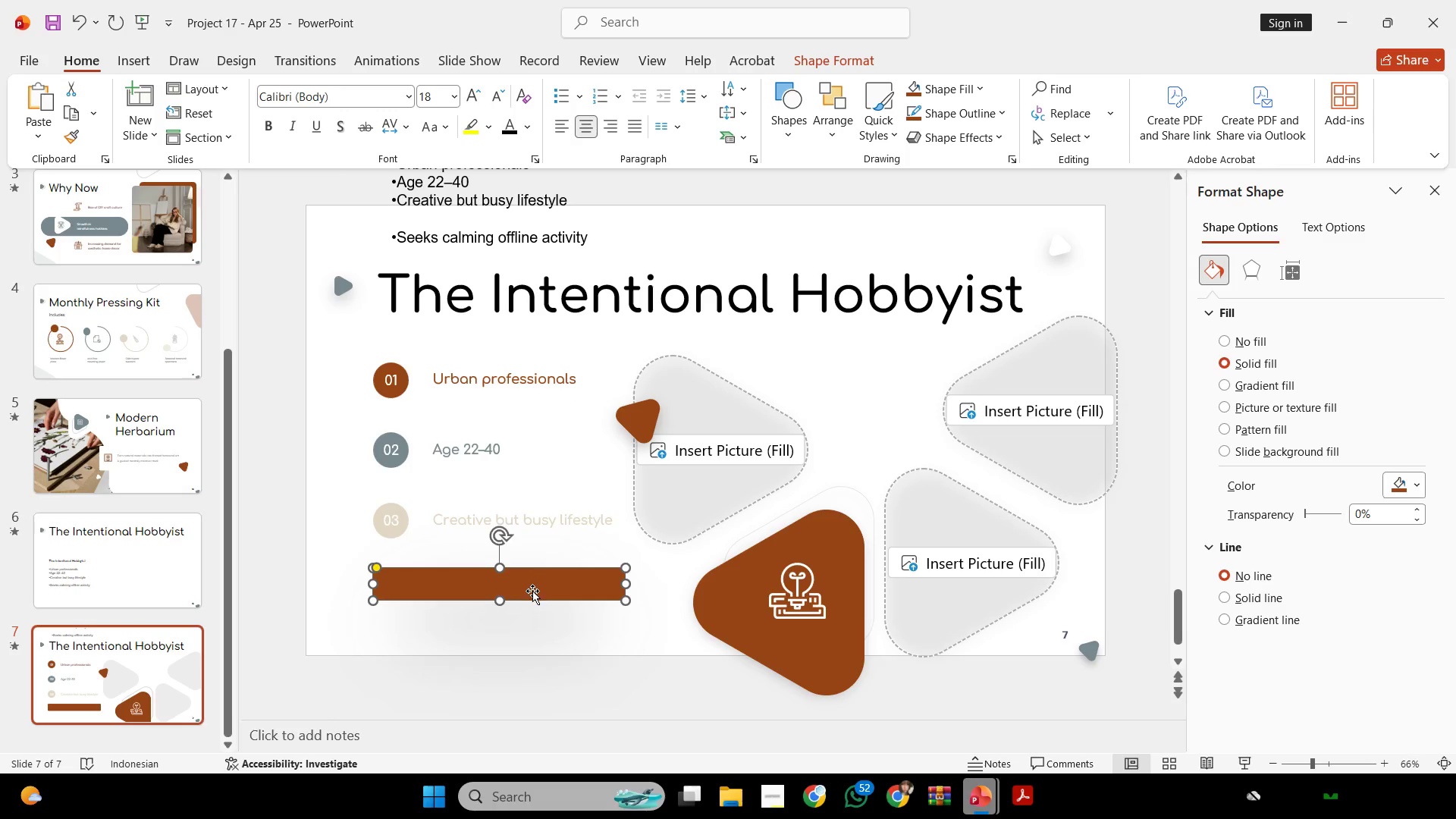 
double_click([532, 592])
 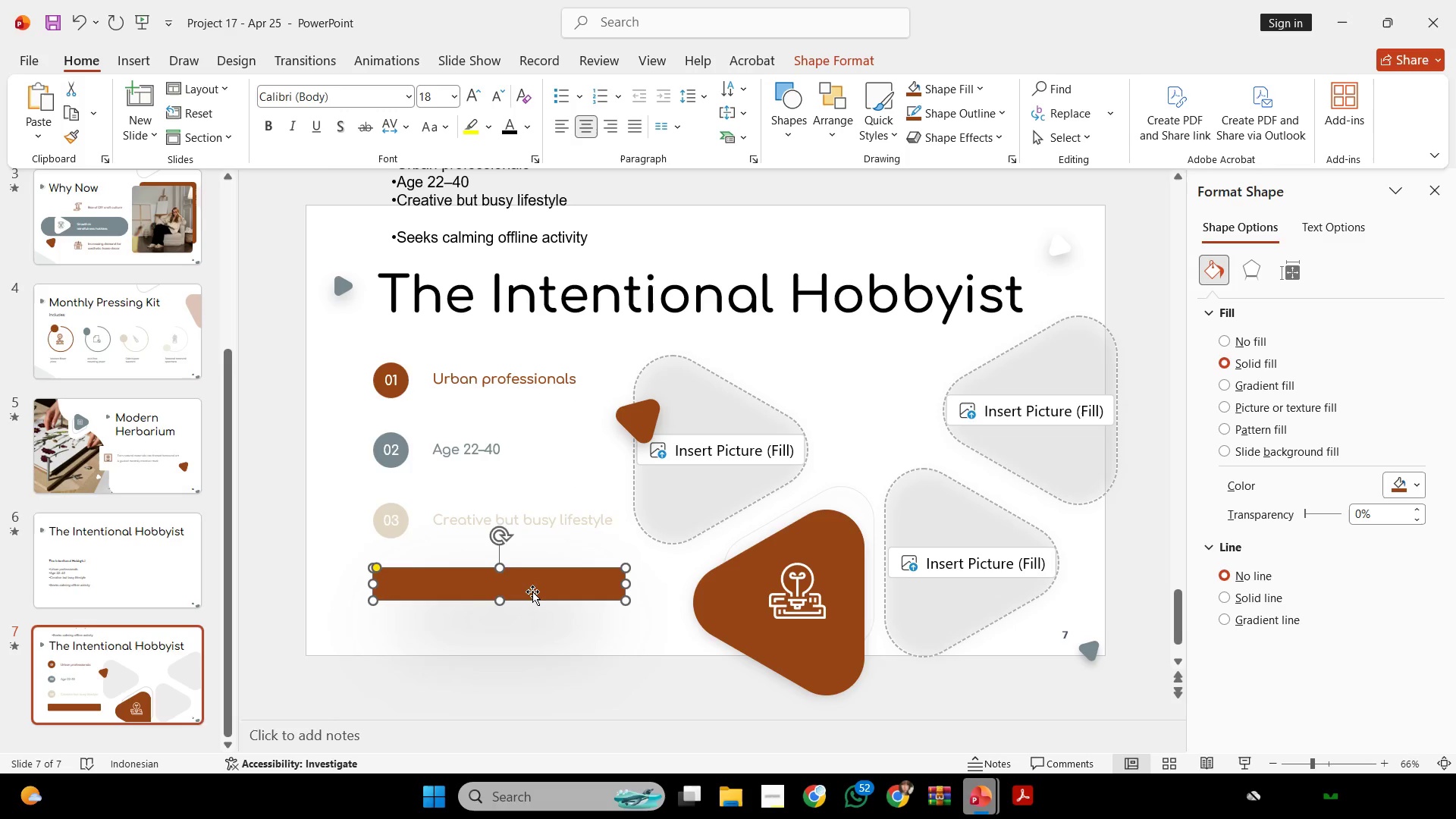 
triple_click([532, 592])
 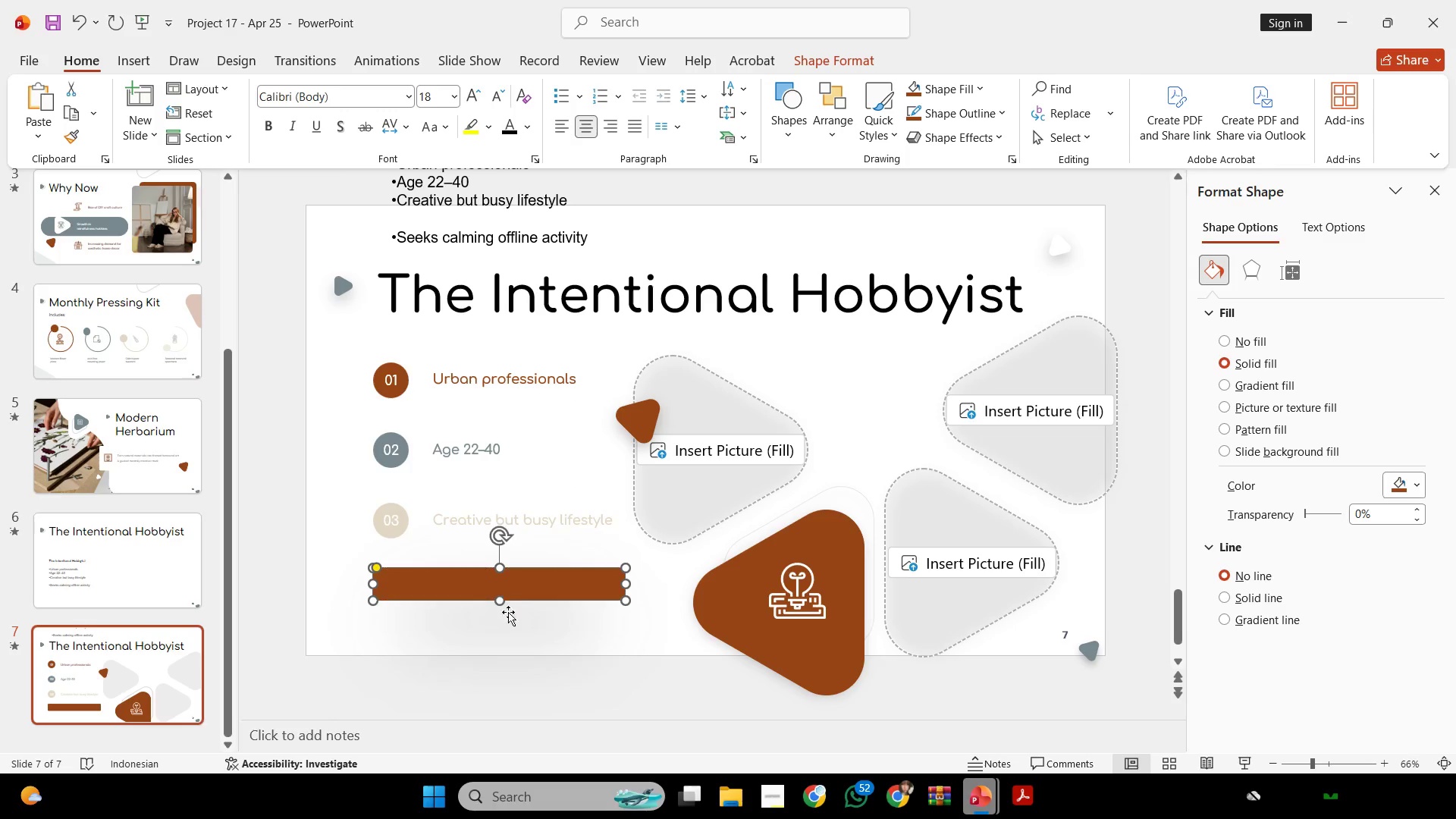 
triple_click([514, 604])
 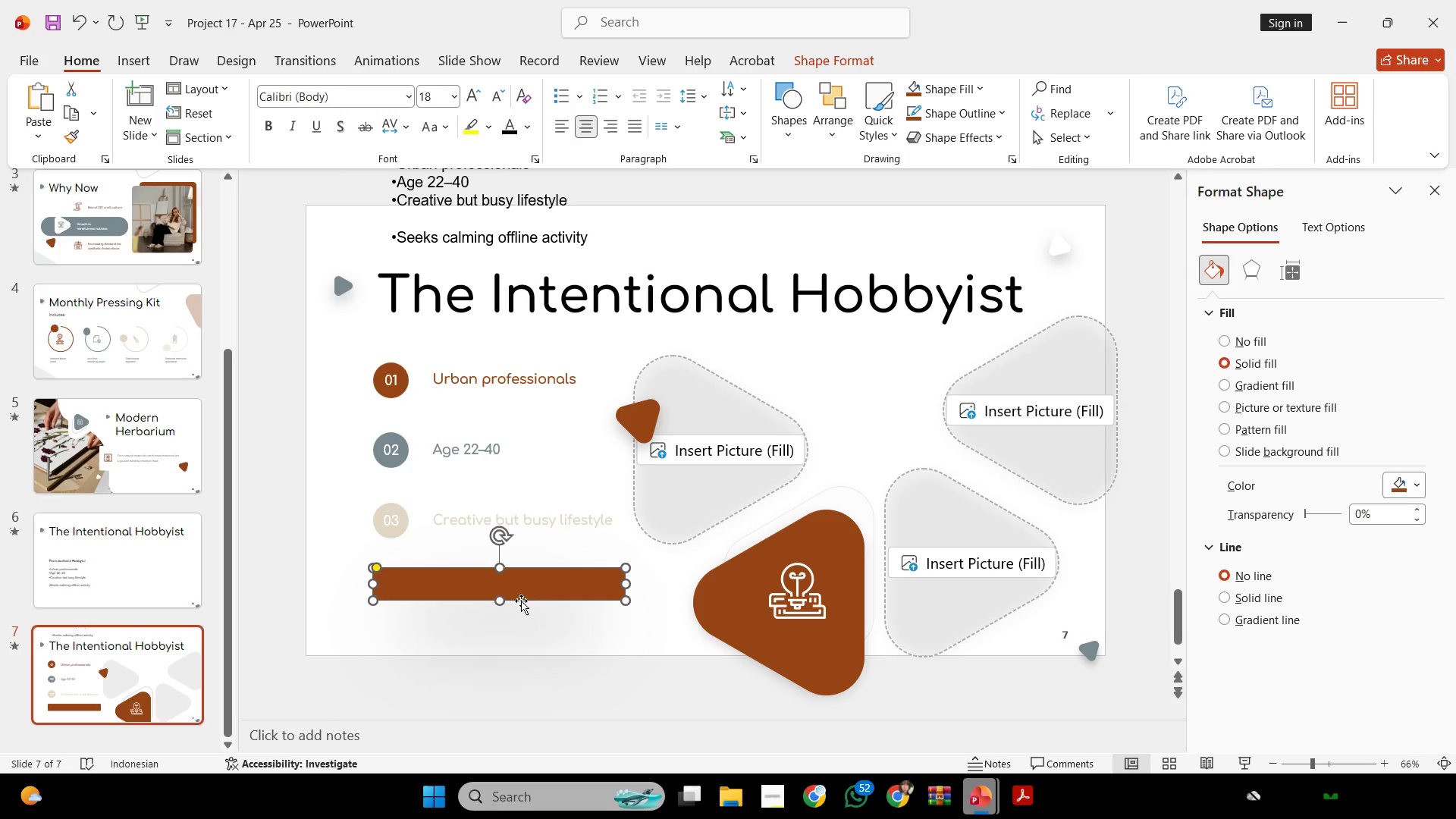 
triple_click([521, 601])
 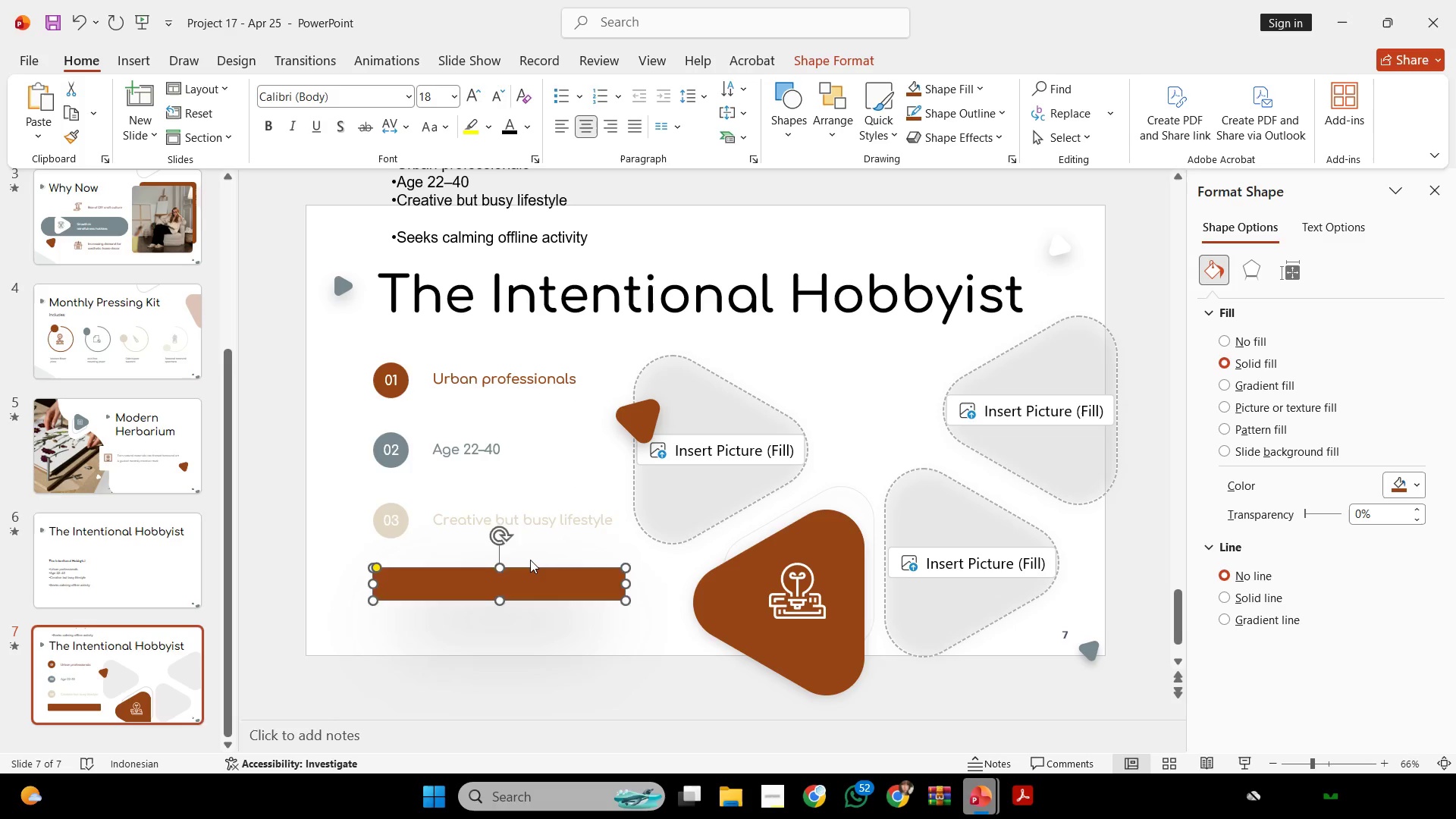 
triple_click([530, 560])
 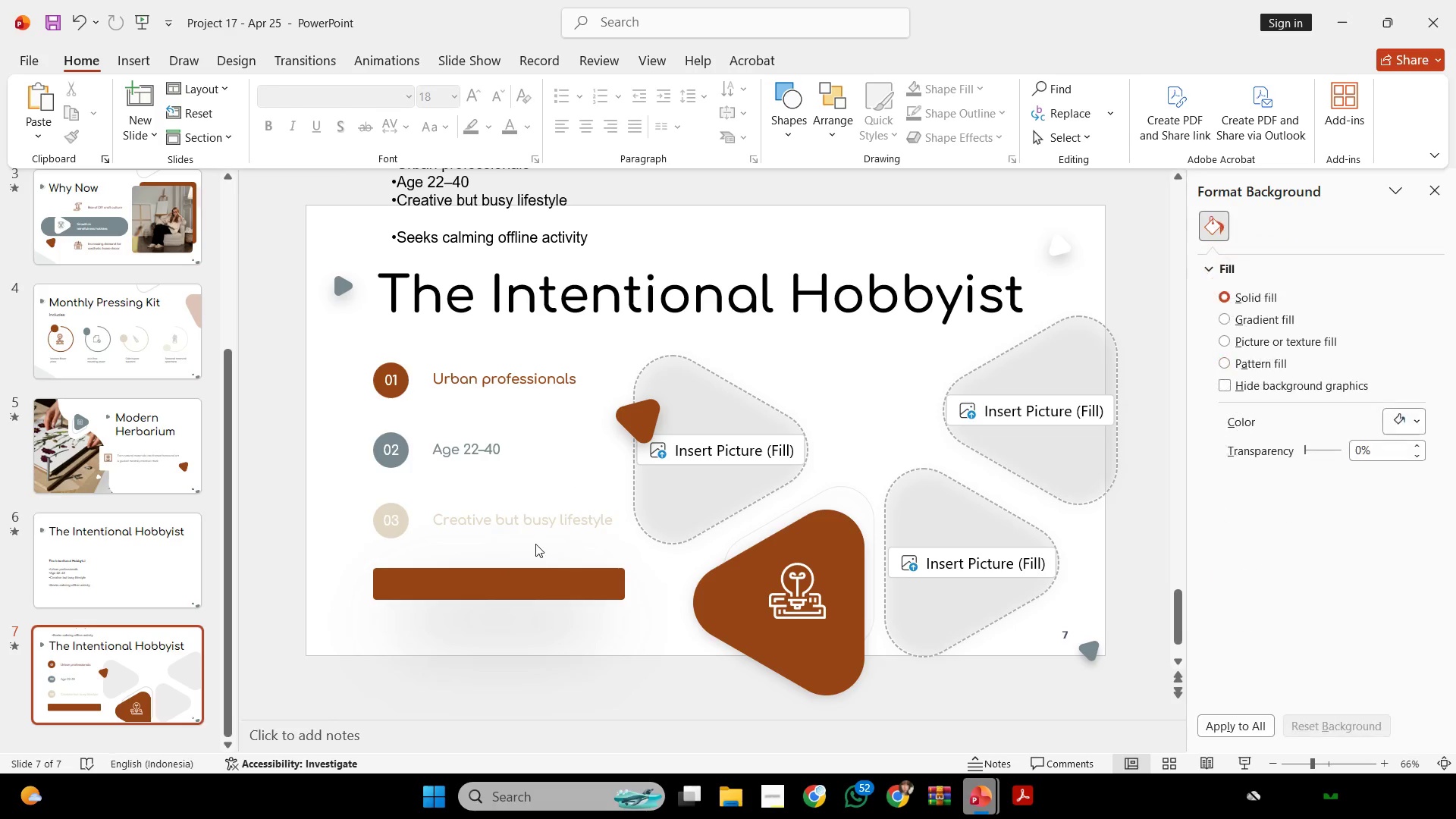 
triple_click([535, 544])
 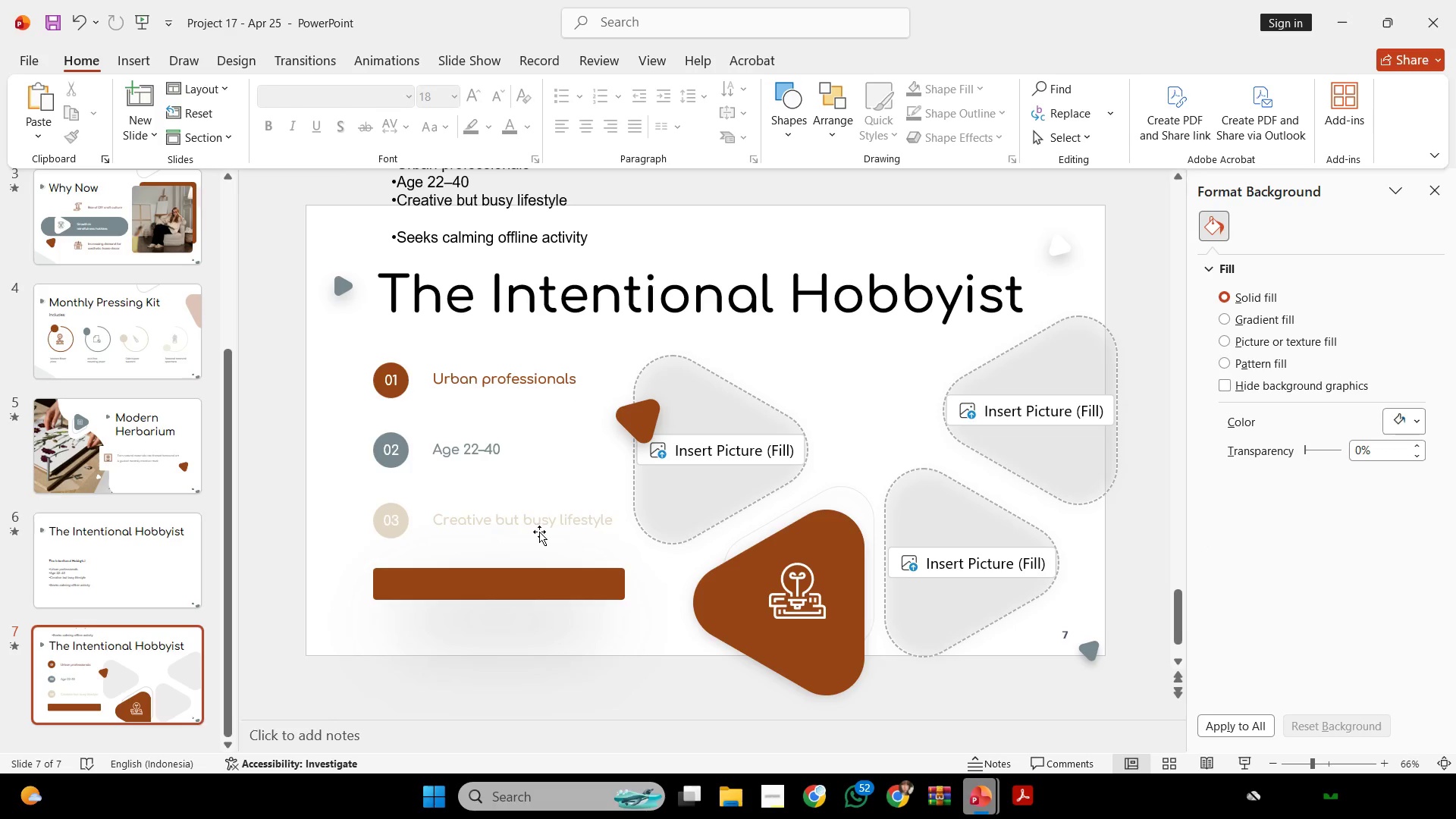 
triple_click([539, 530])
 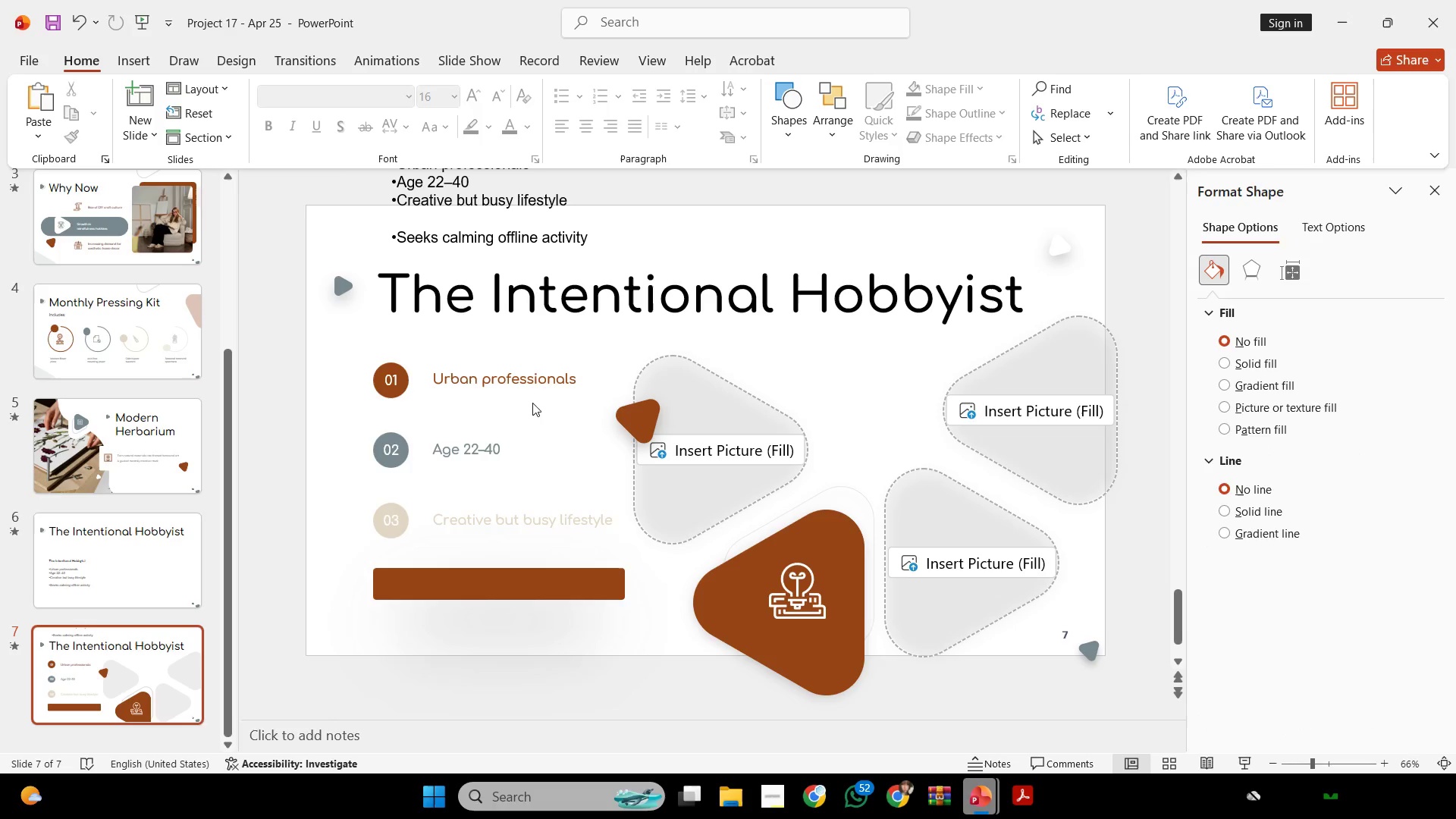 
double_click([535, 385])
 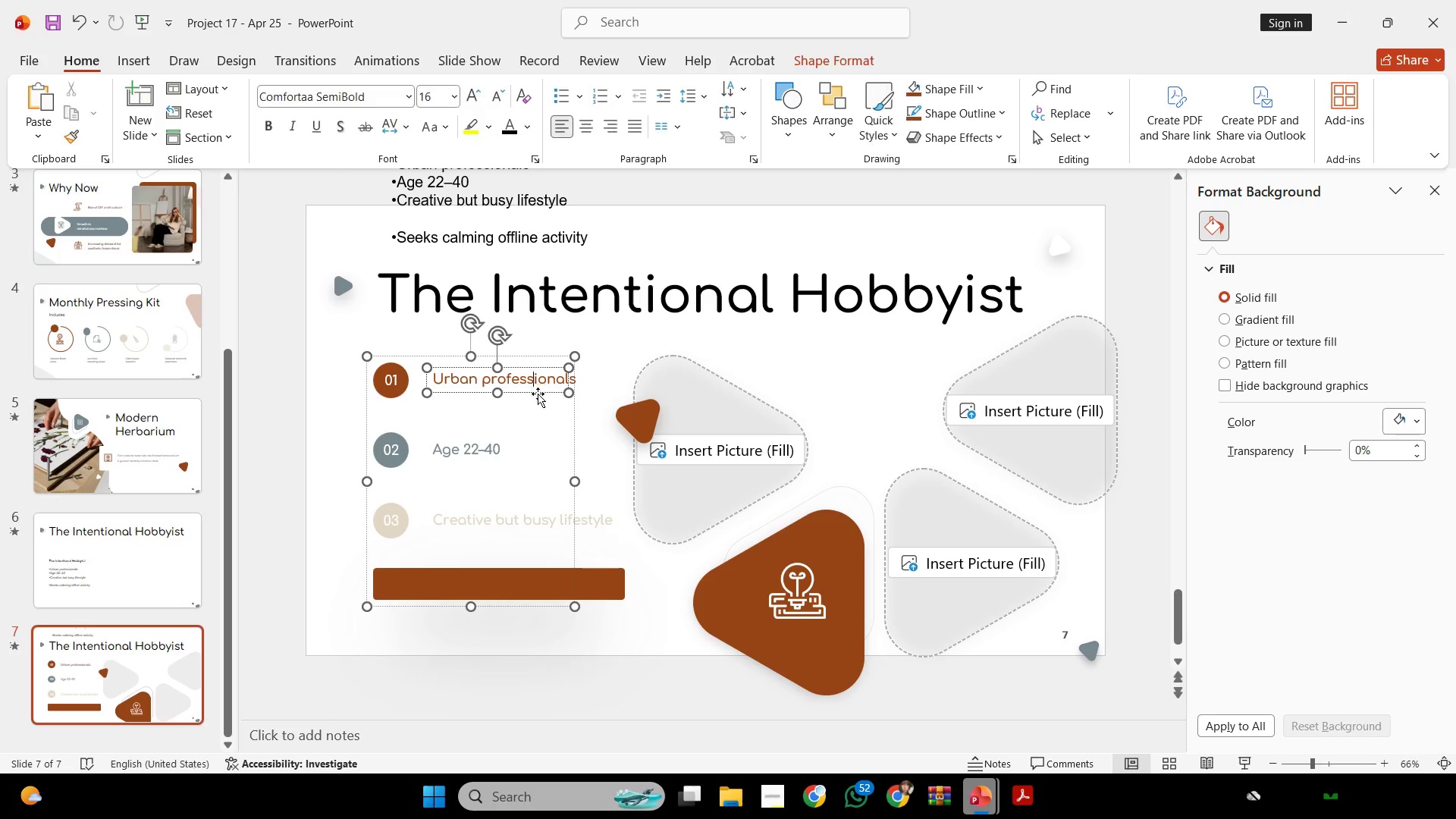 
key(Control+Shift+G)
 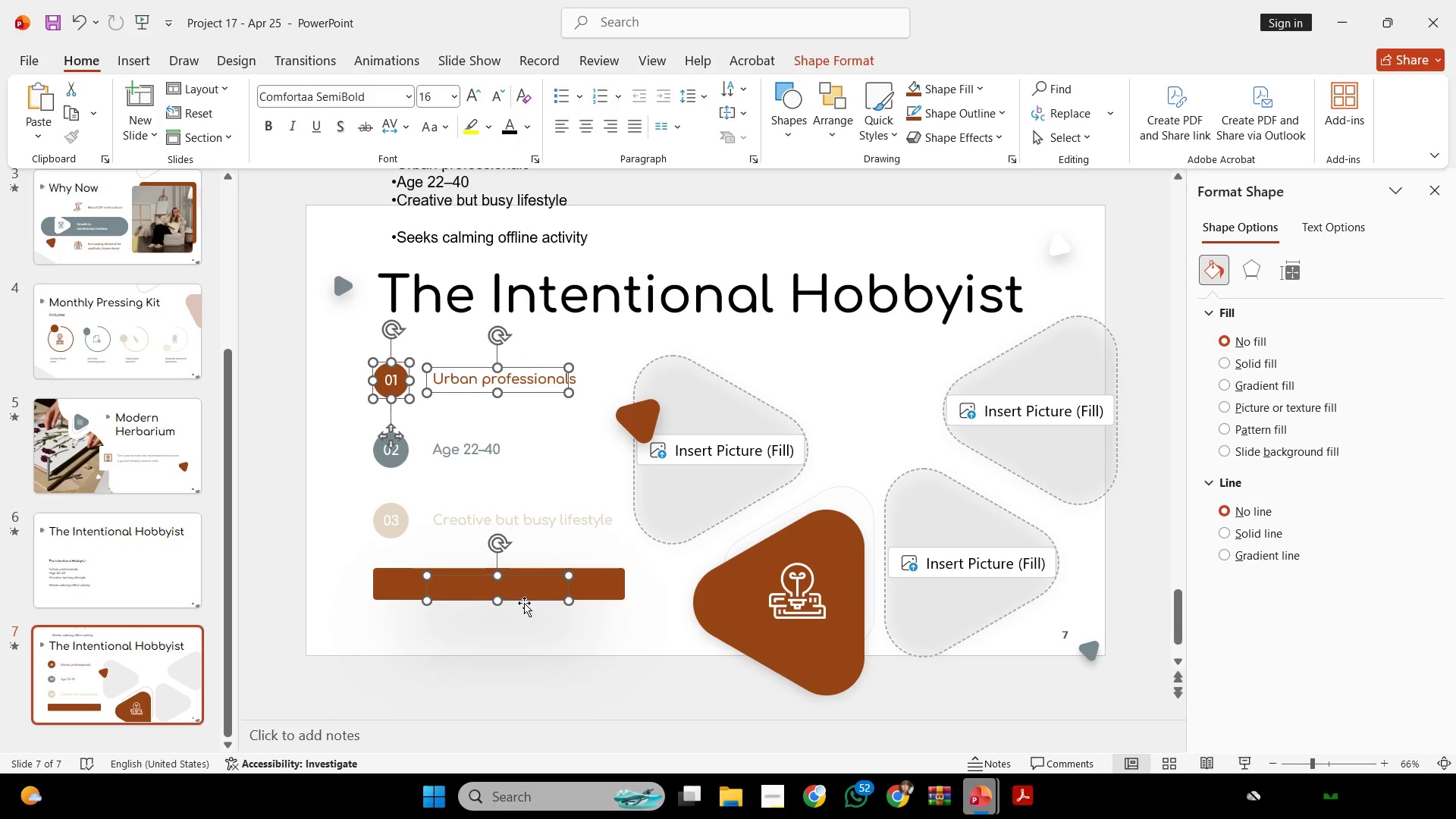 
hold_key(key=ShiftLeft, duration=3.27)
left_click_drag(start_coordinate=[329, 357], to_coordinate=[610, 410])
 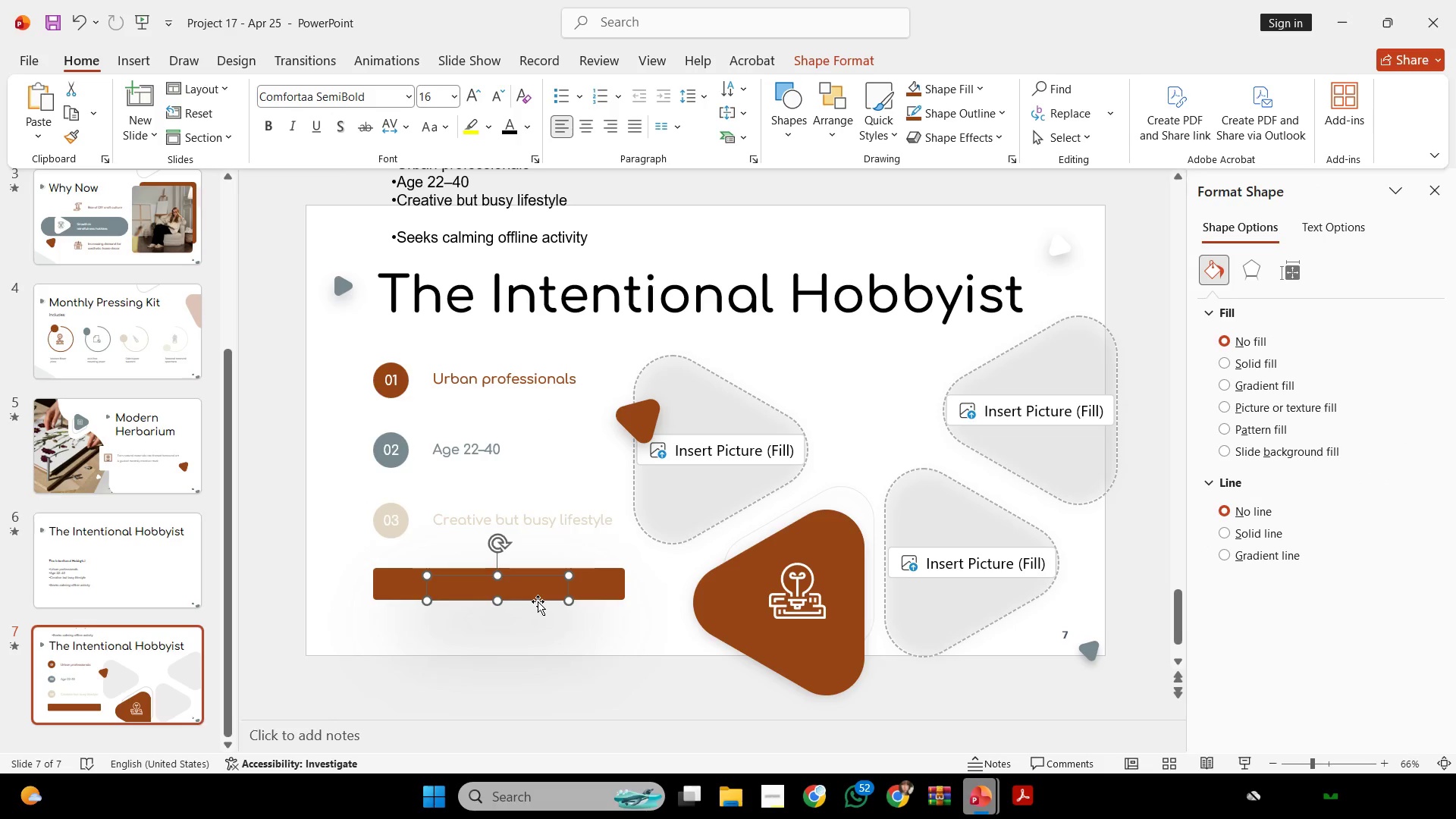 
left_click_drag(start_coordinate=[538, 601], to_coordinate=[540, 643])
 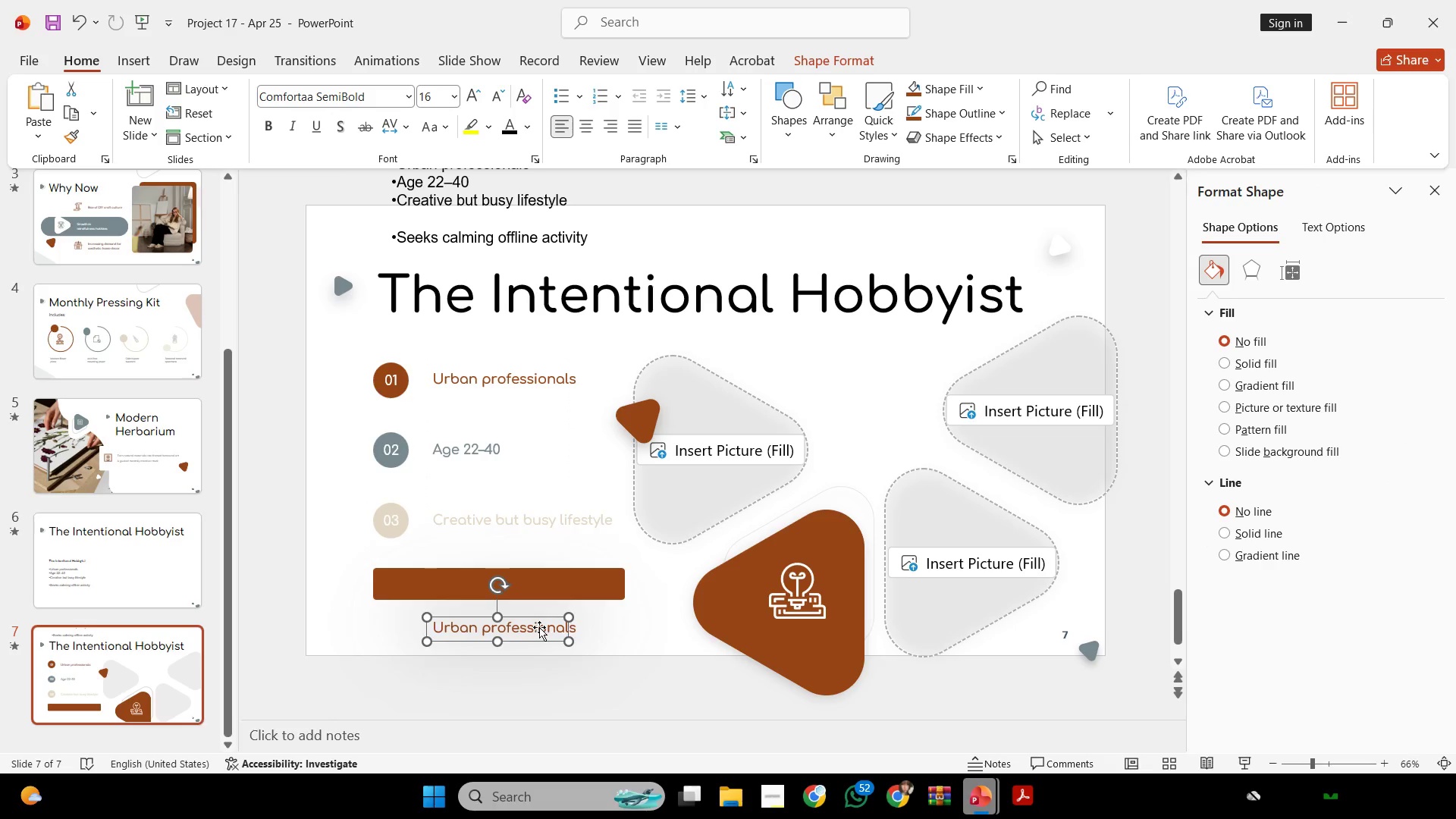 
left_click([539, 627])
 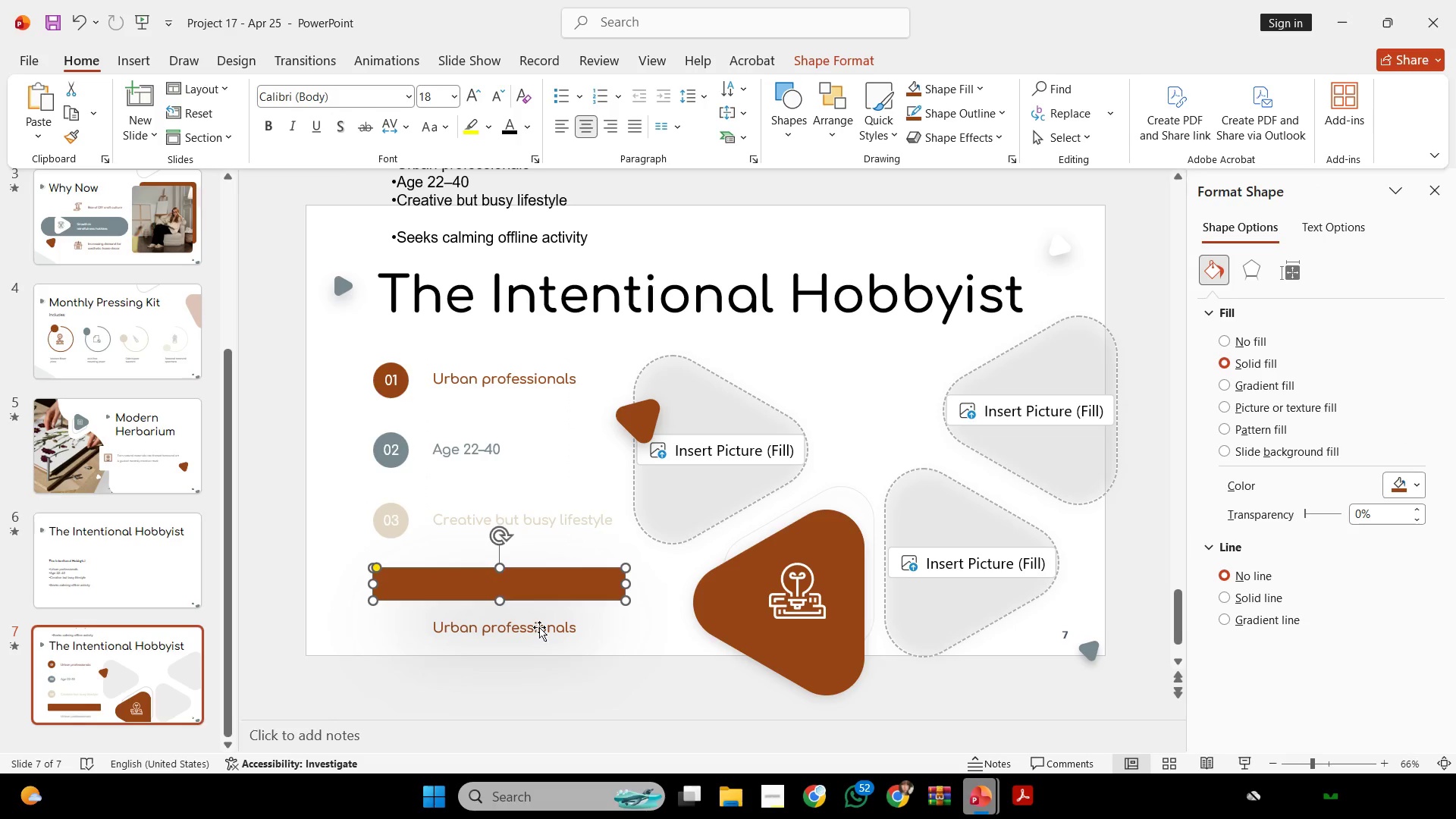 
key(Control+ControlLeft)
 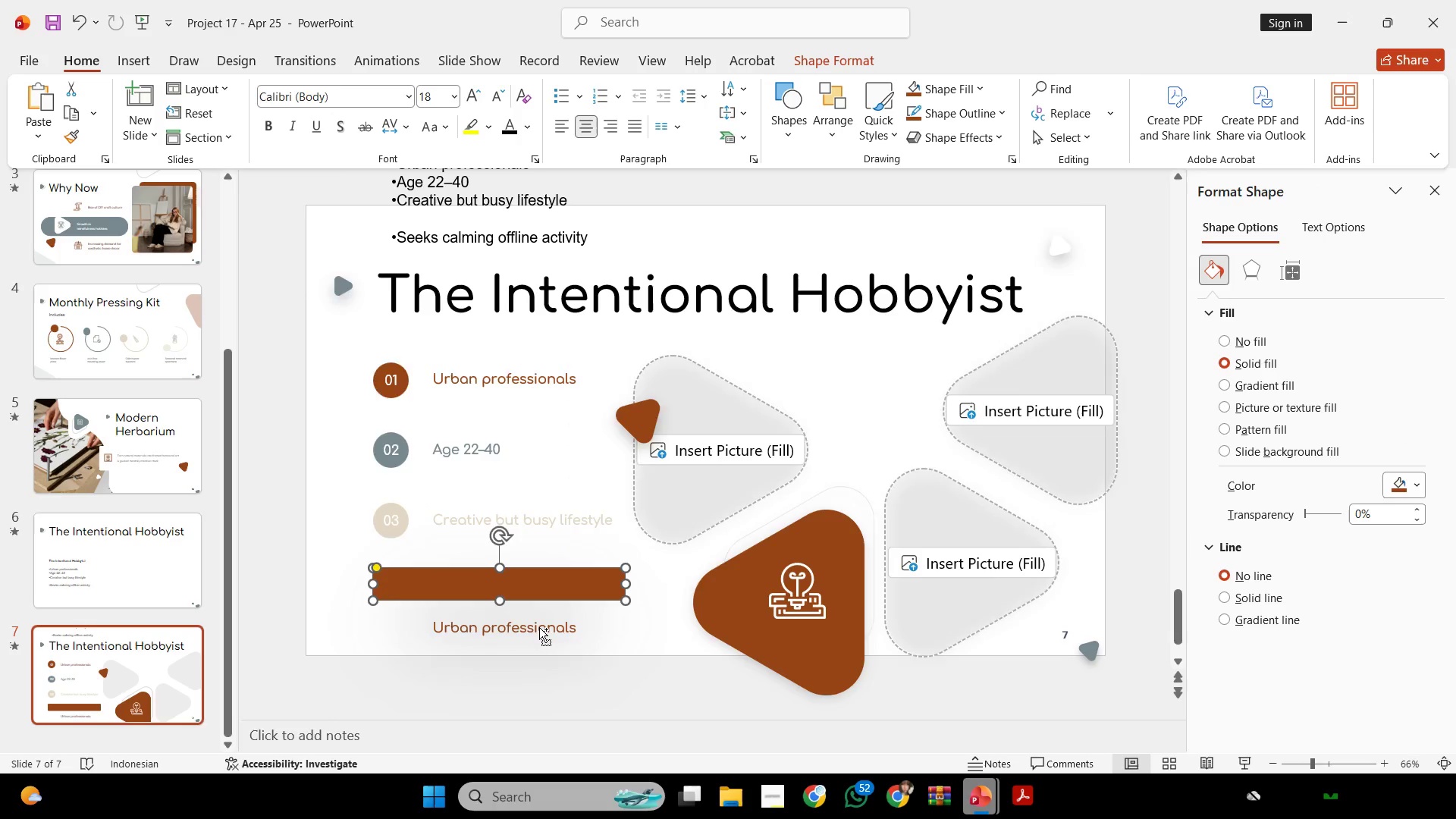 
key(Control+A)
 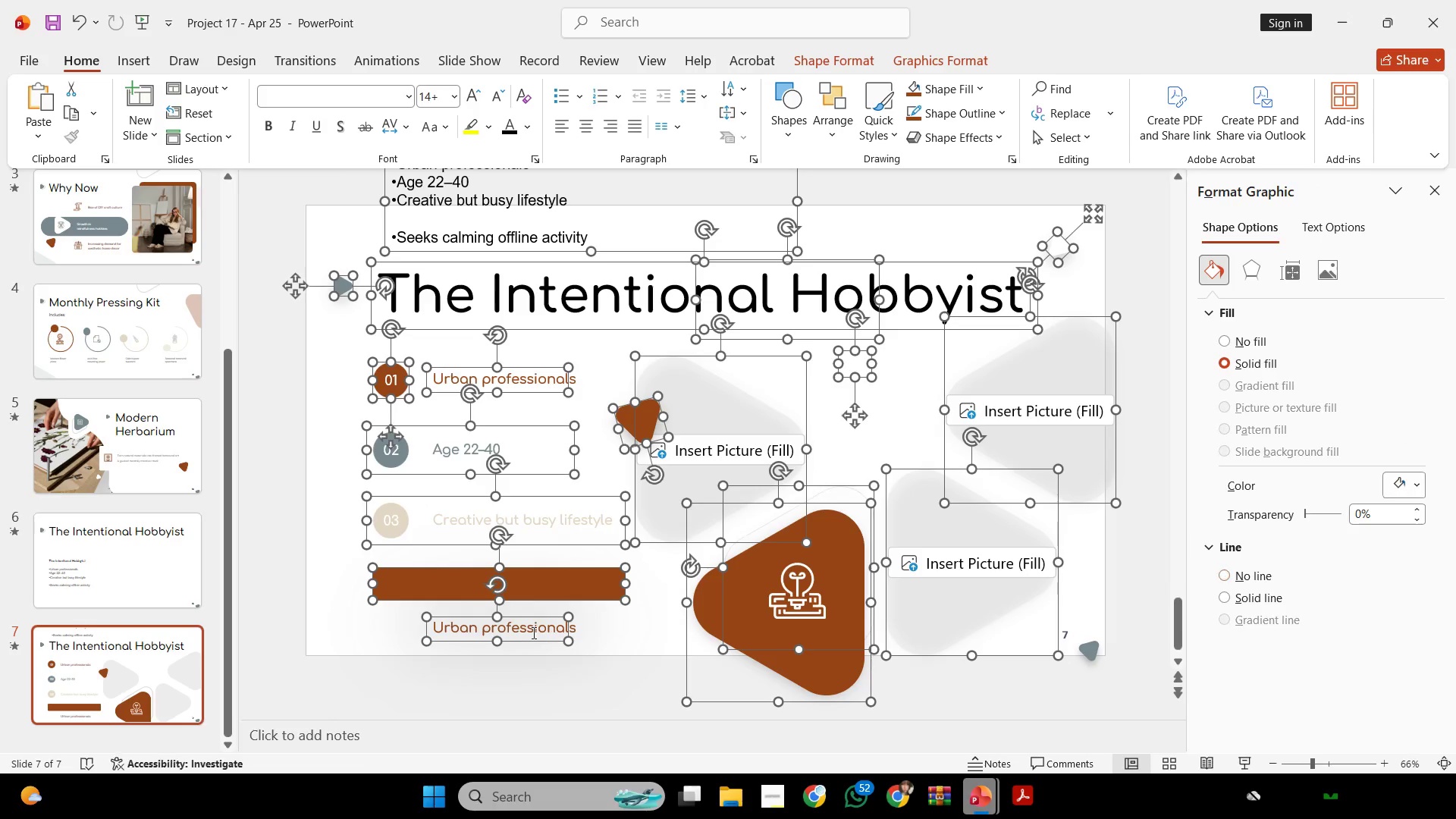 
left_click([532, 632])
 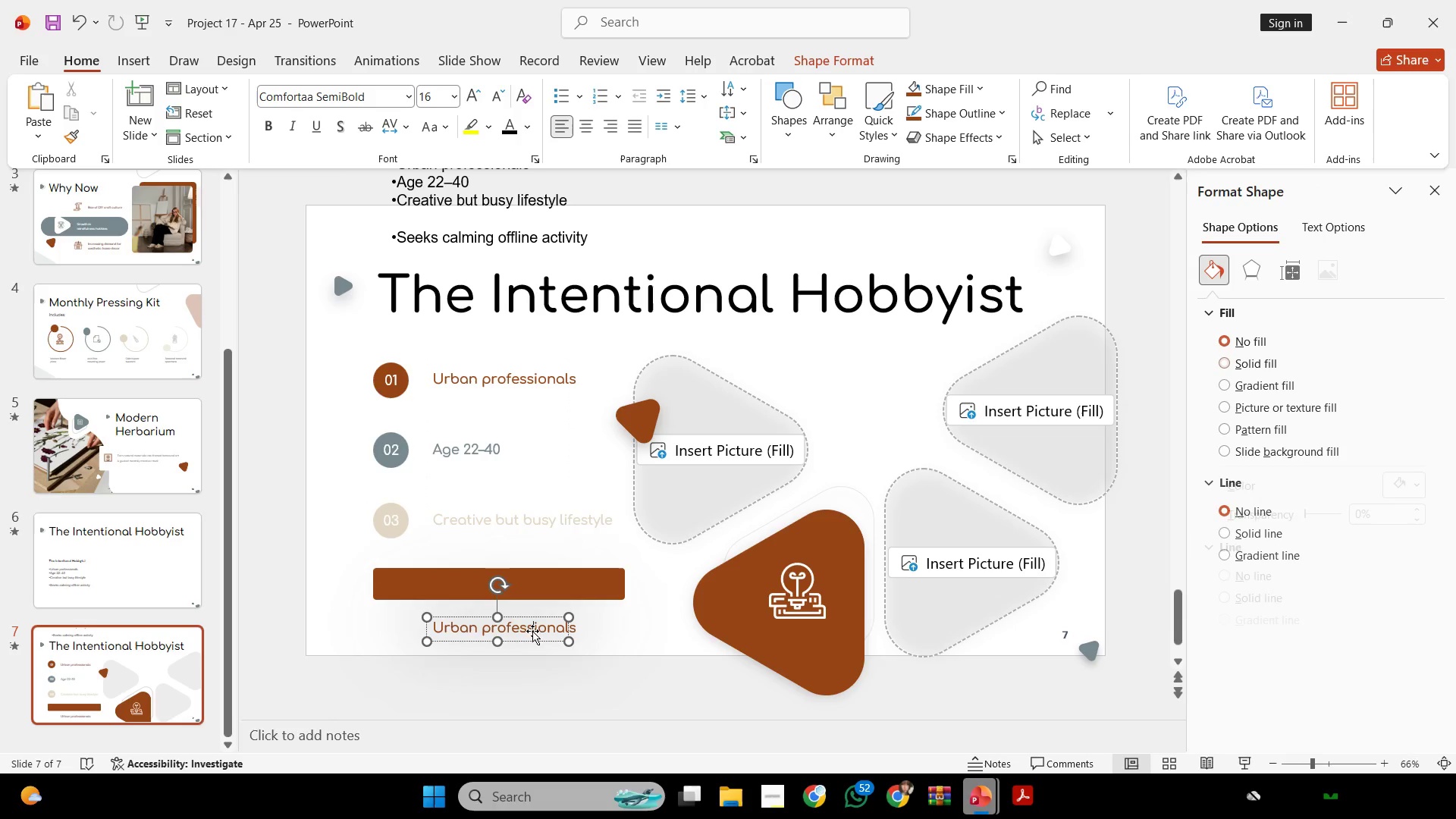 
key(Control+ControlLeft)
 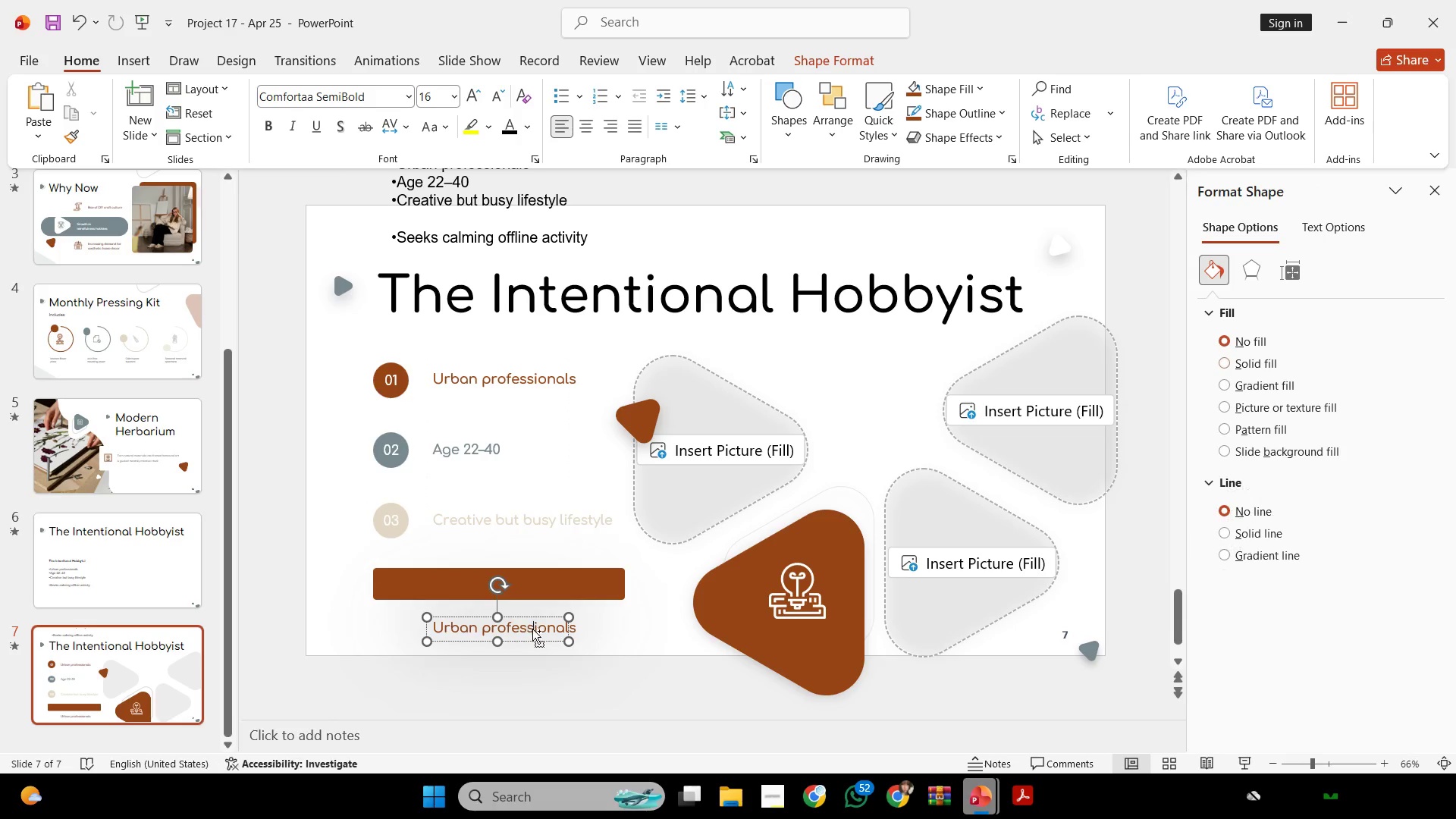 
key(Control+A)
 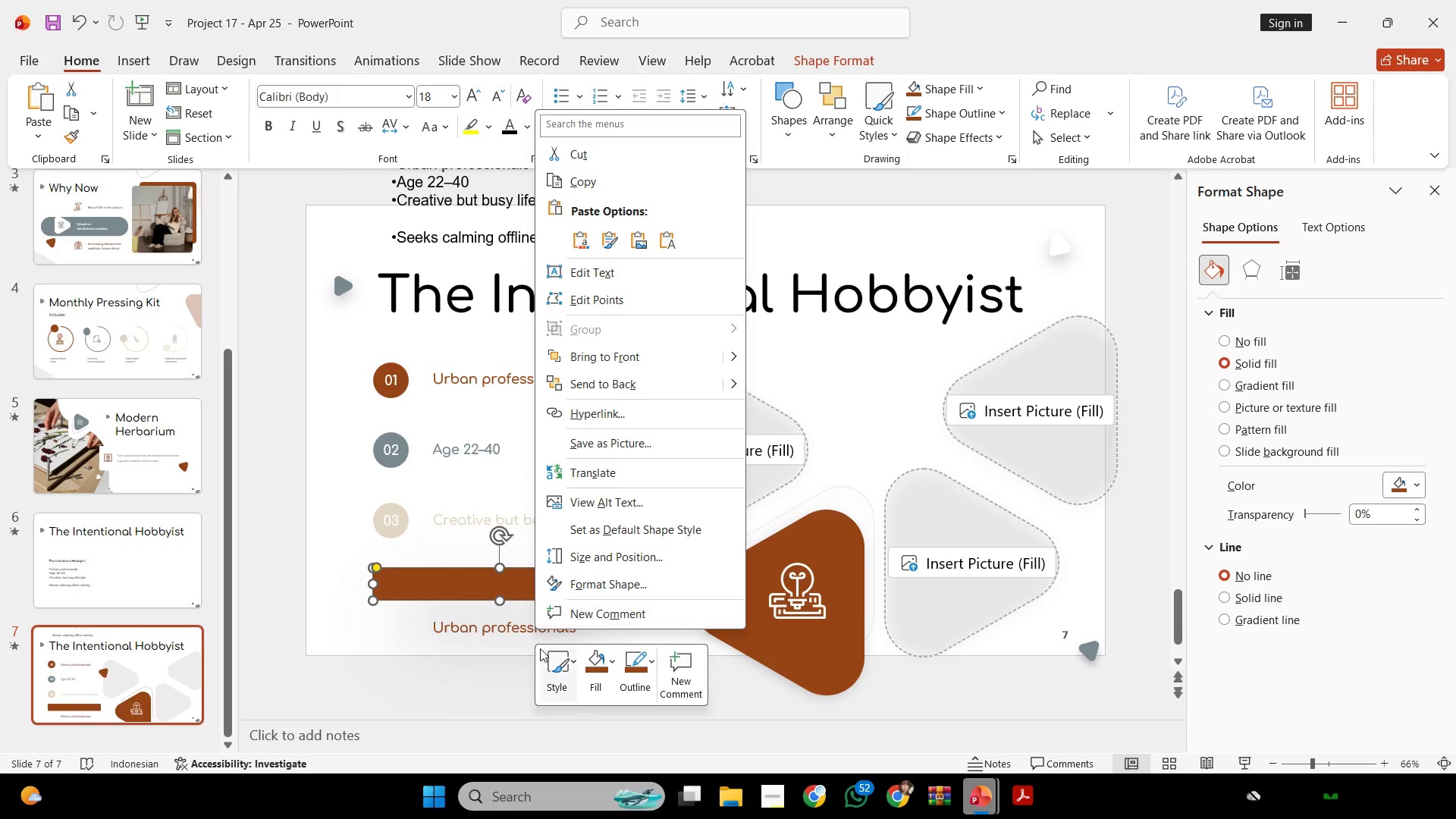 
left_click([539, 639])
 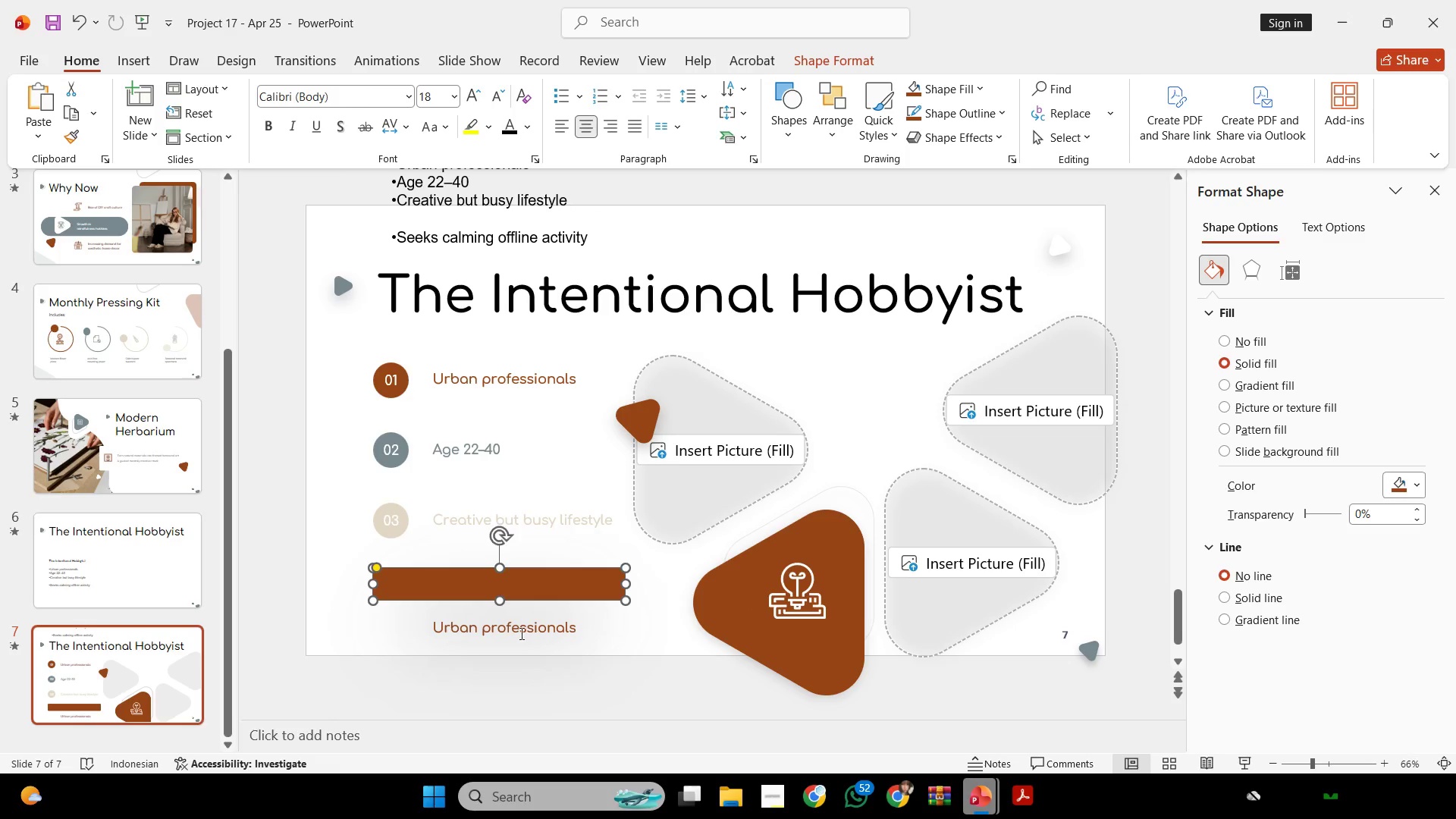 
double_click([520, 633])
 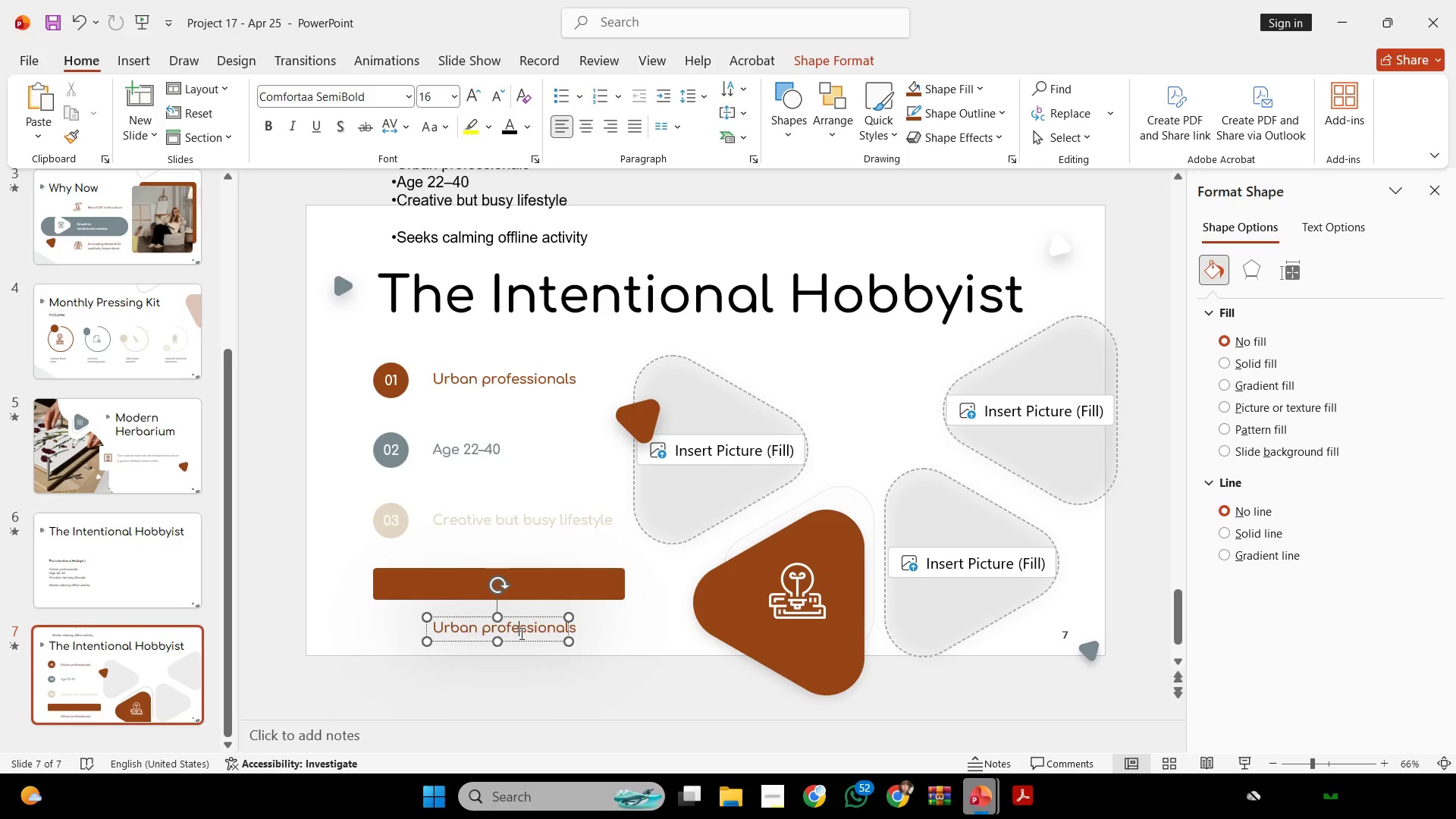 
key(Control+ControlLeft)
 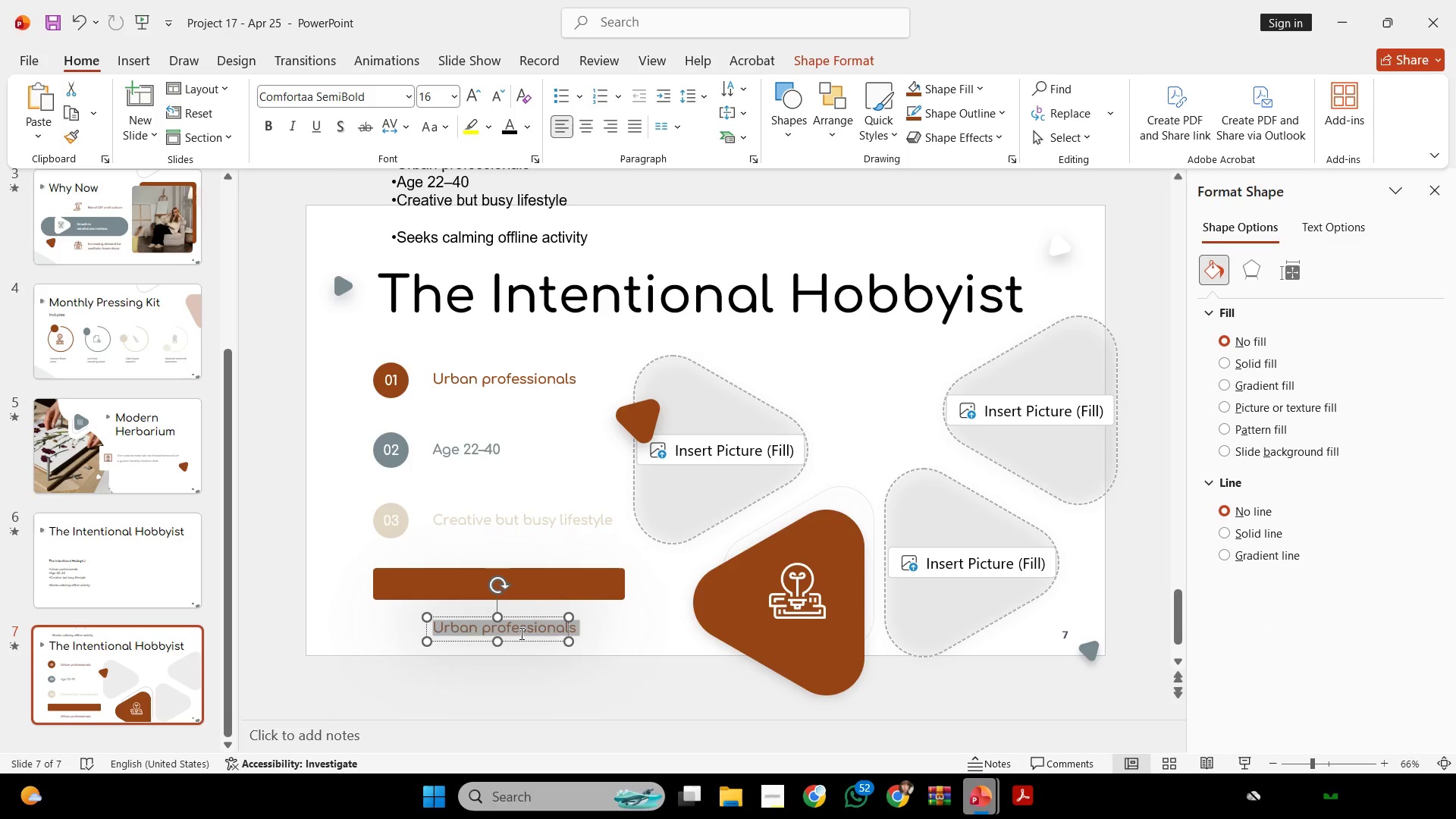 
key(Control+A)
 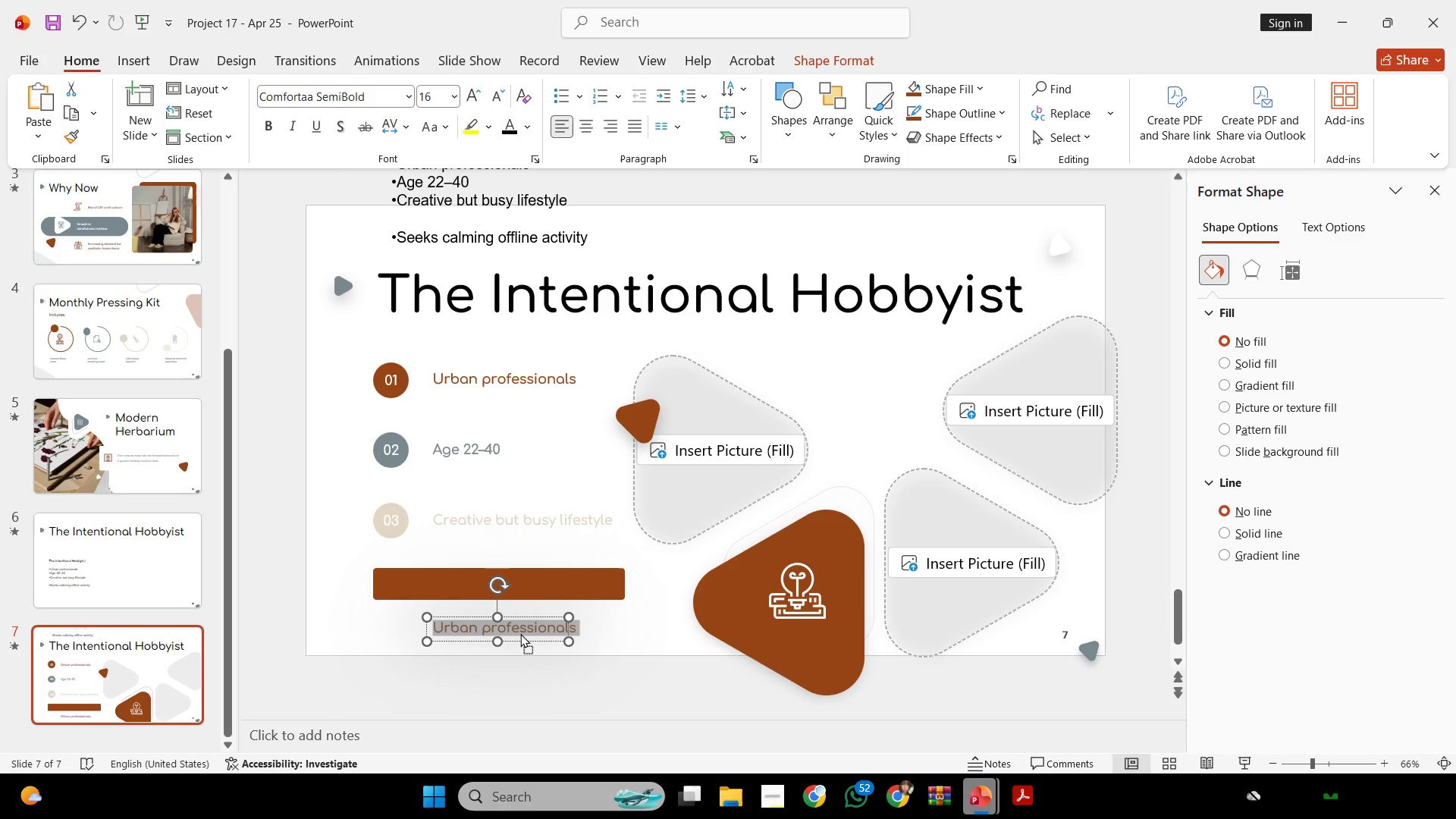 
right_click([520, 633])
 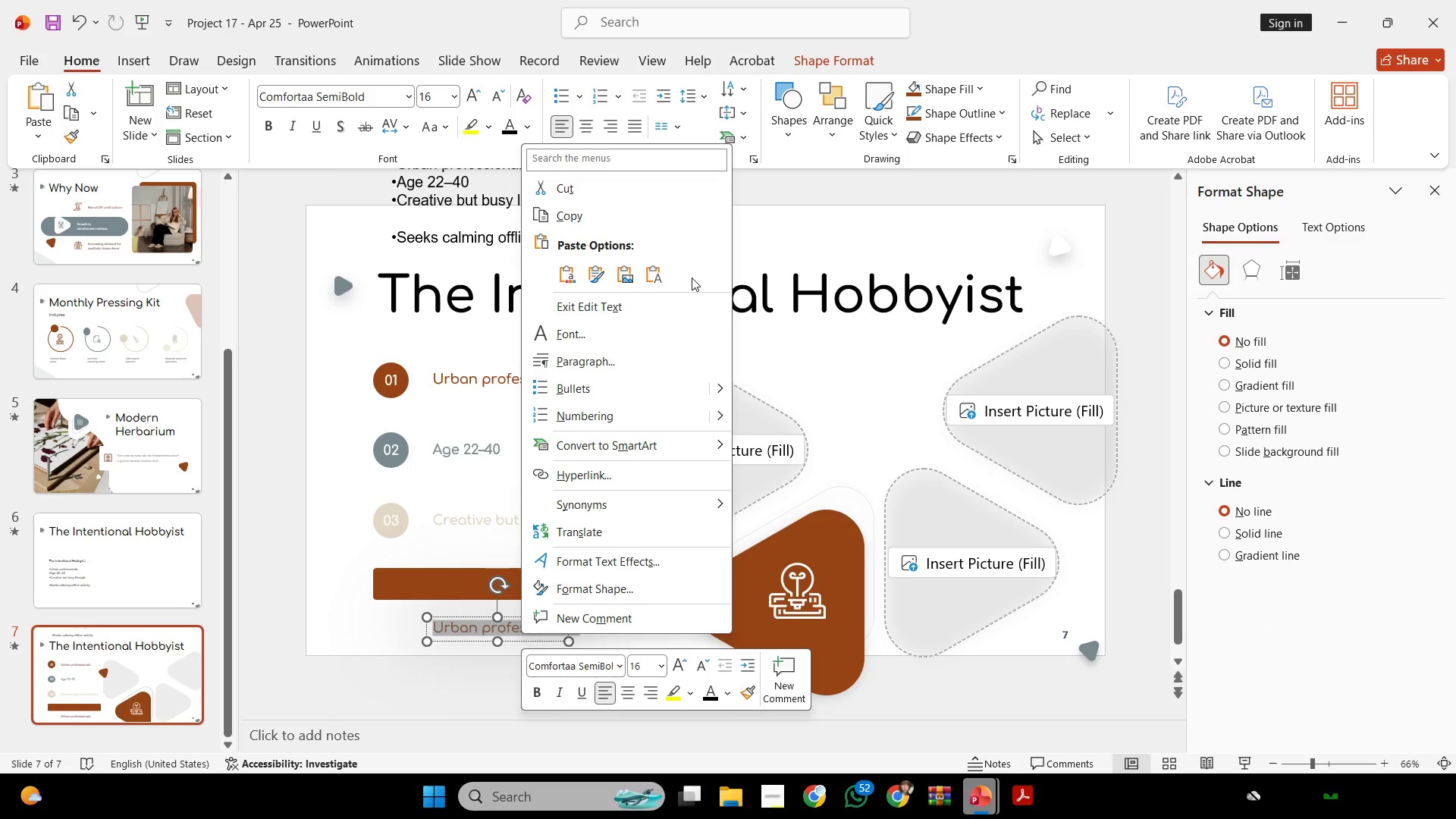 
left_click([667, 268])
 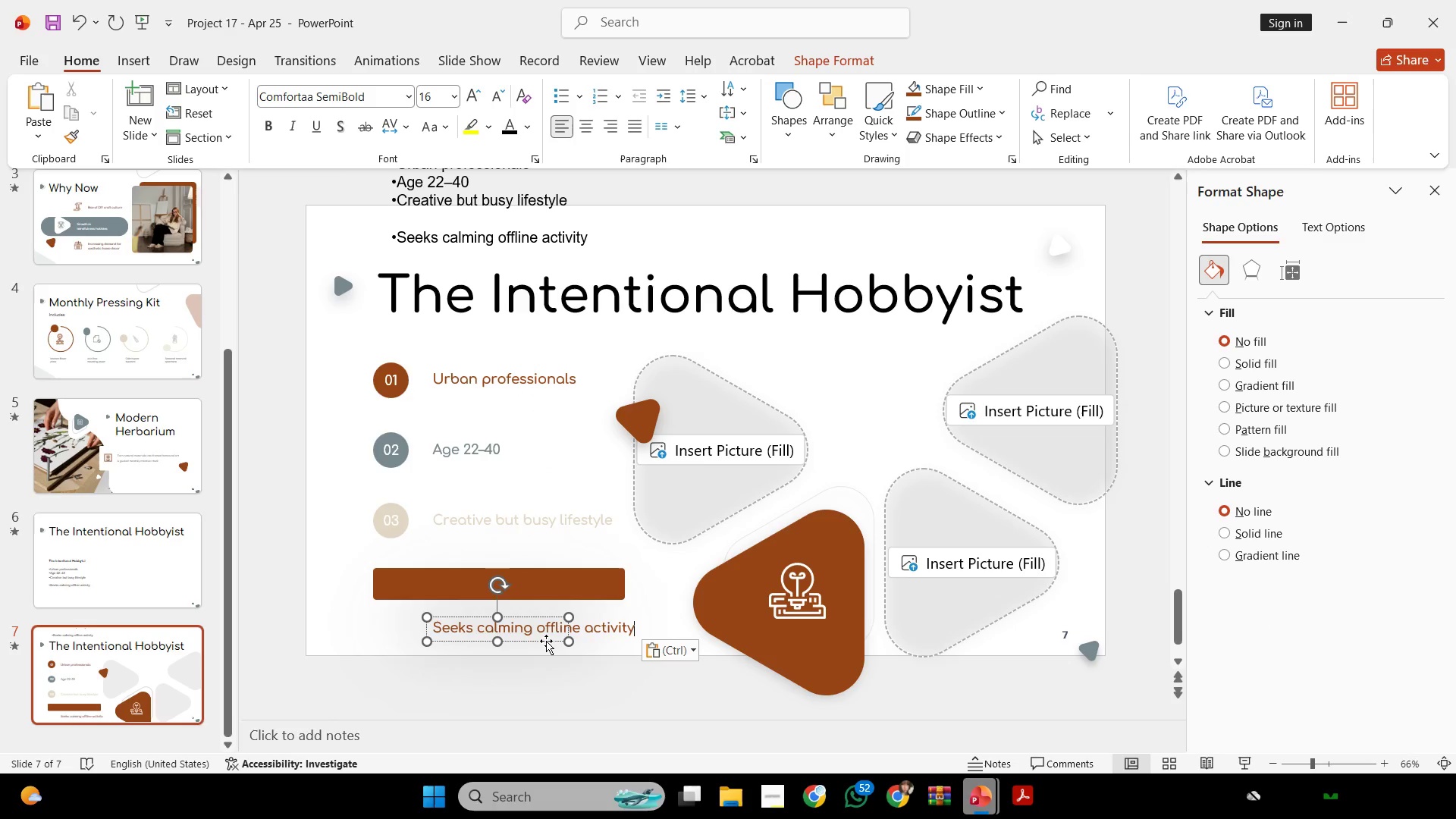 
left_click_drag(start_coordinate=[543, 640], to_coordinate=[524, 639])
 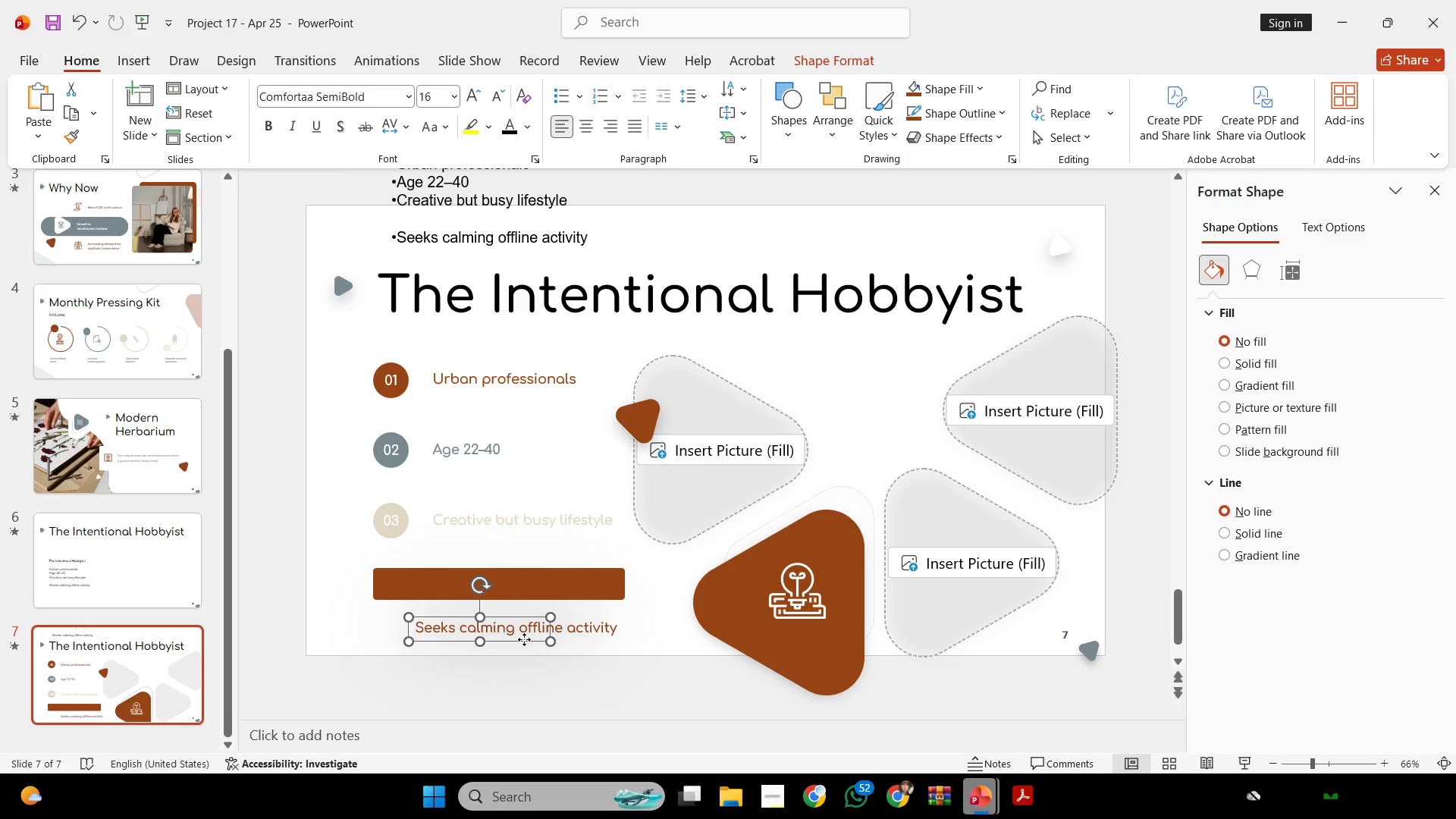 
right_click([524, 639])
 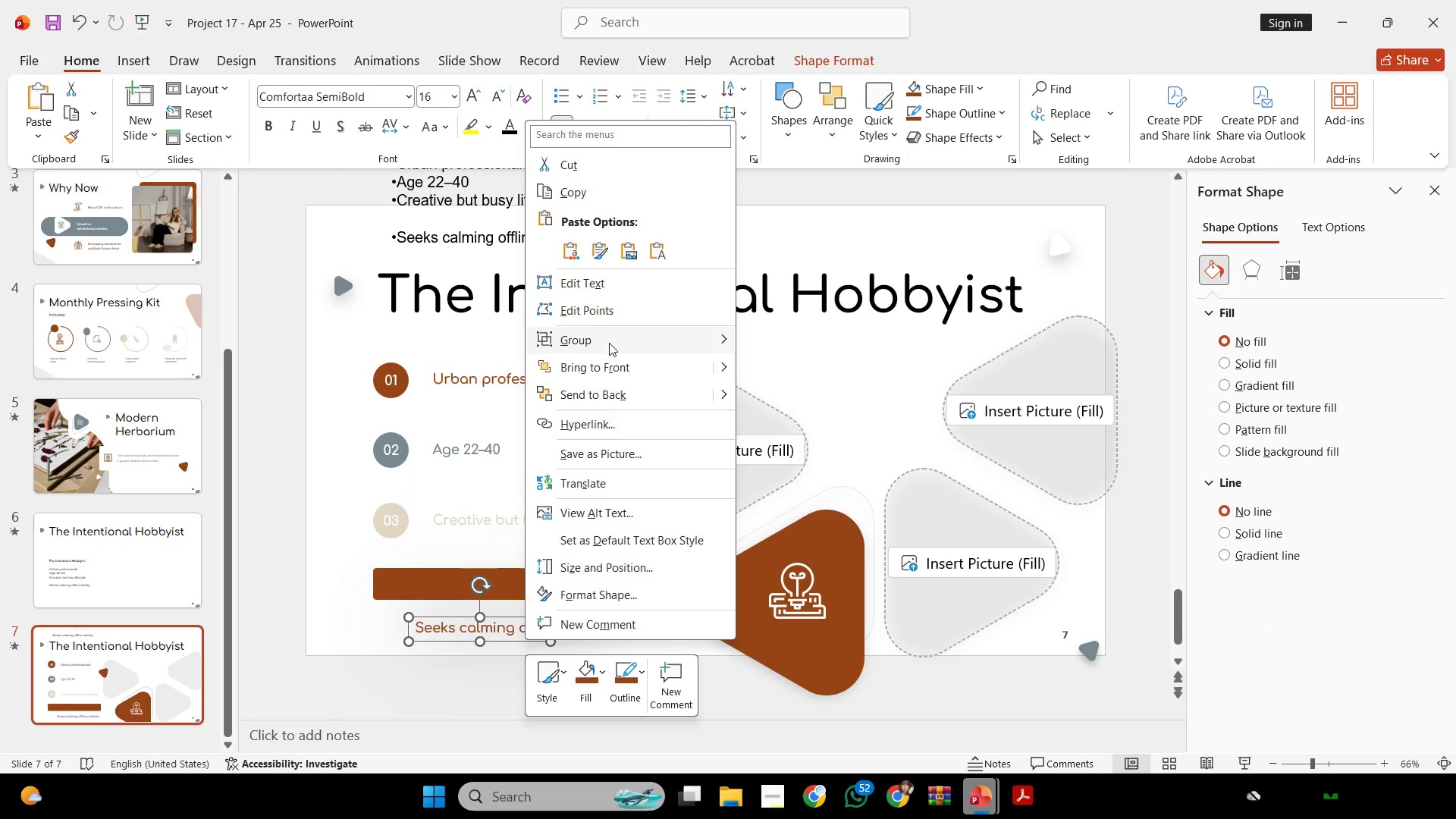 
left_click([609, 366])
 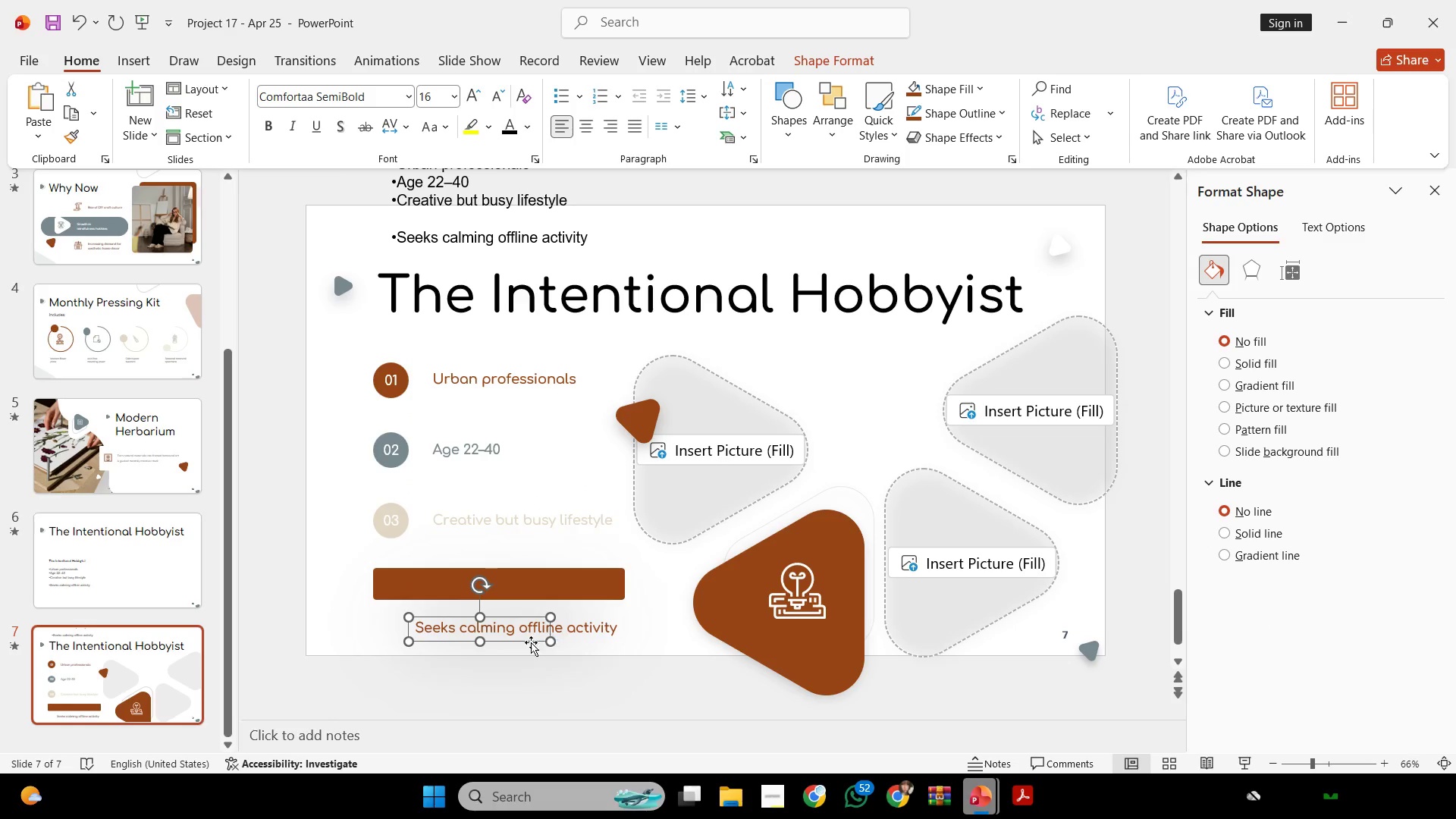 
left_click_drag(start_coordinate=[522, 645], to_coordinate=[507, 628])
 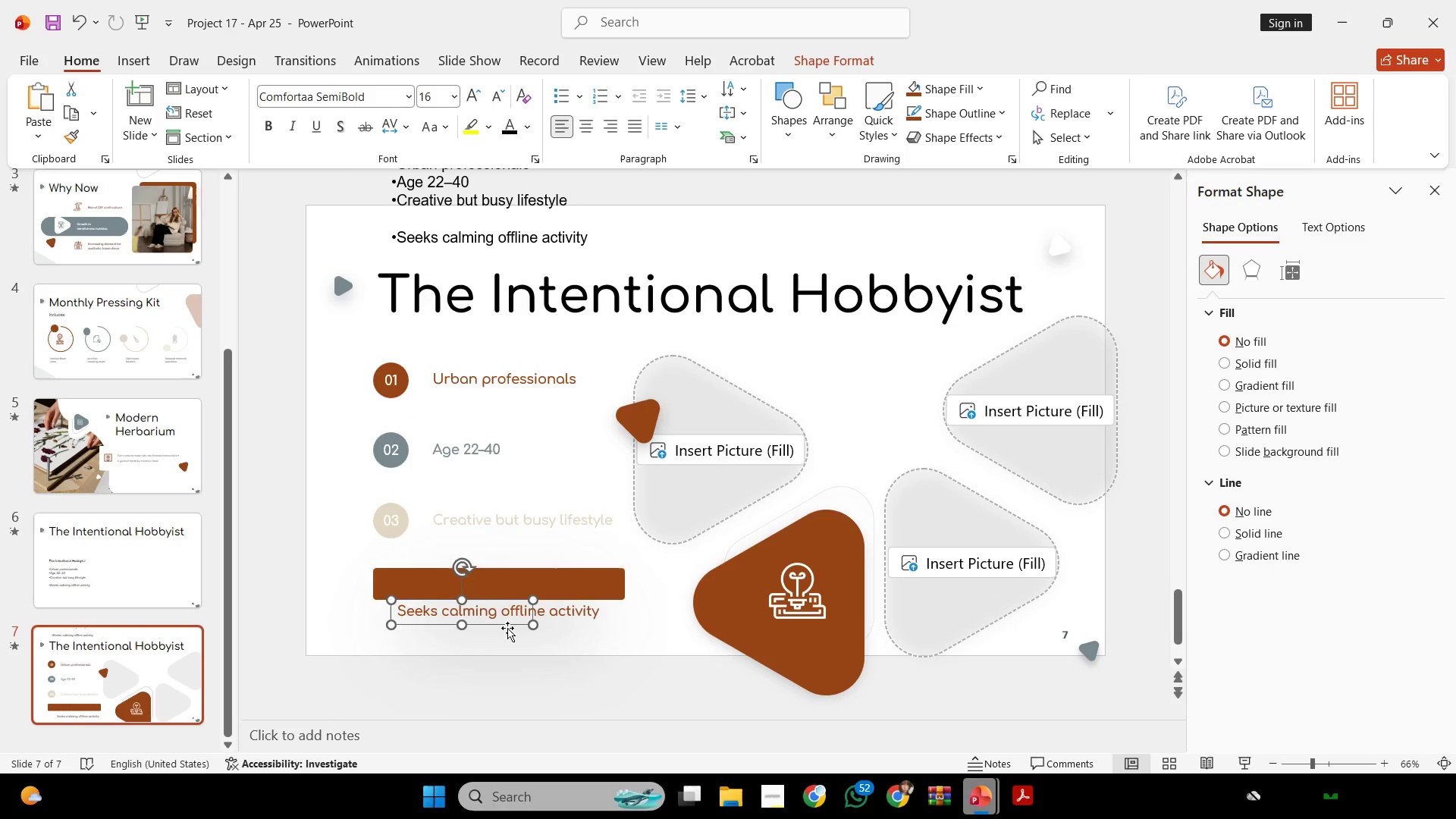 
right_click([508, 628])
 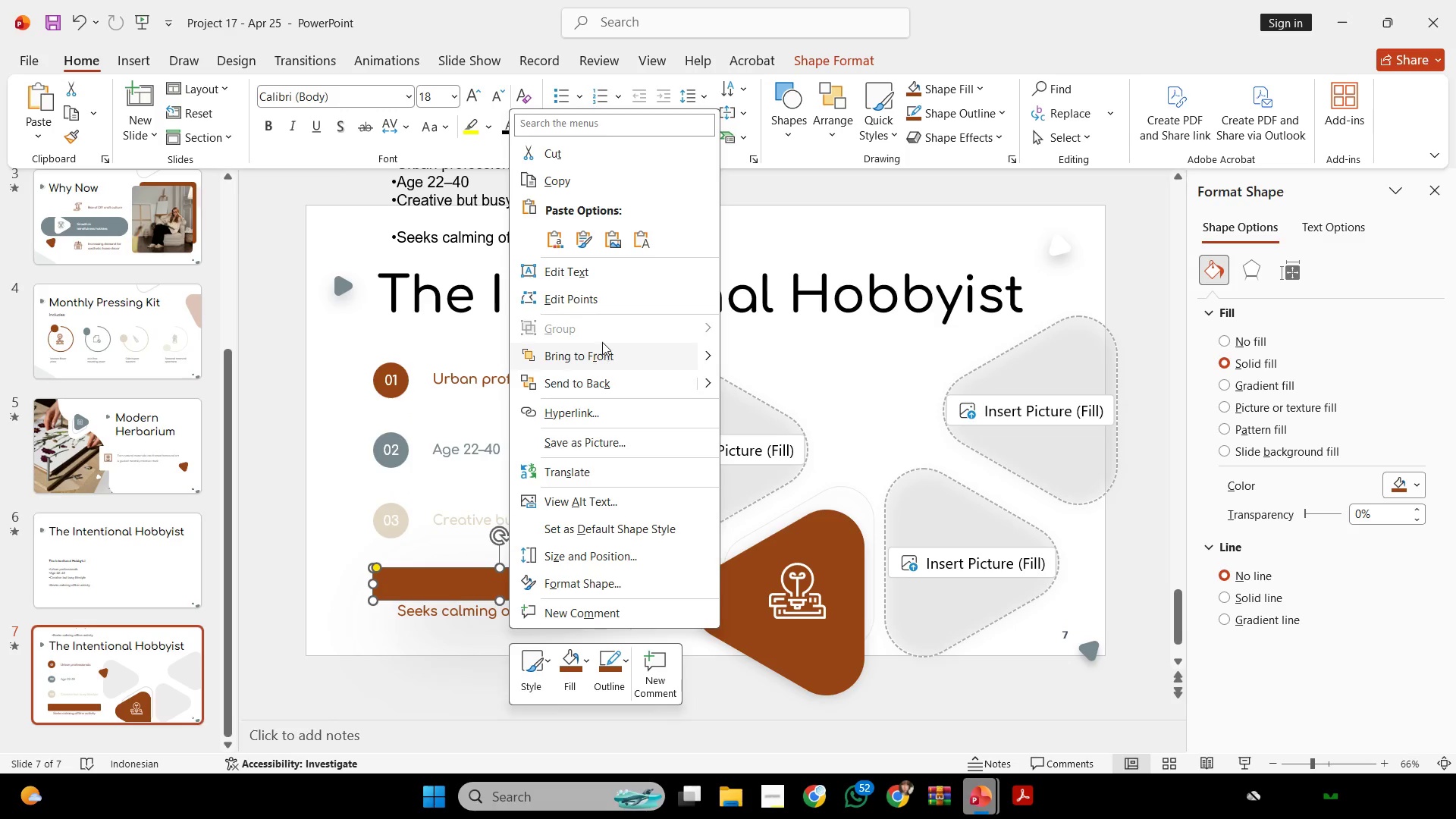 
left_click([602, 353])
 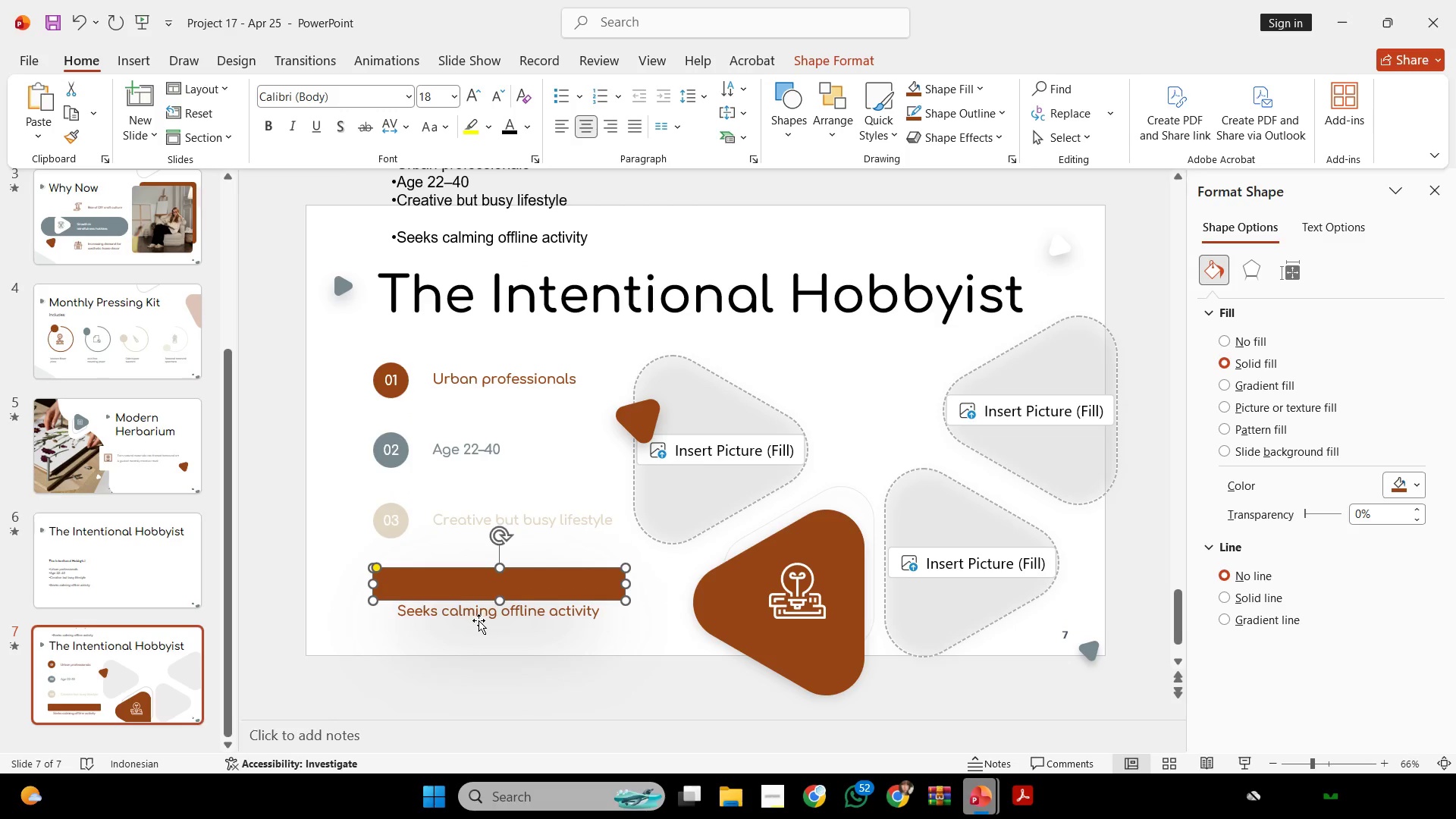 
double_click([474, 611])
 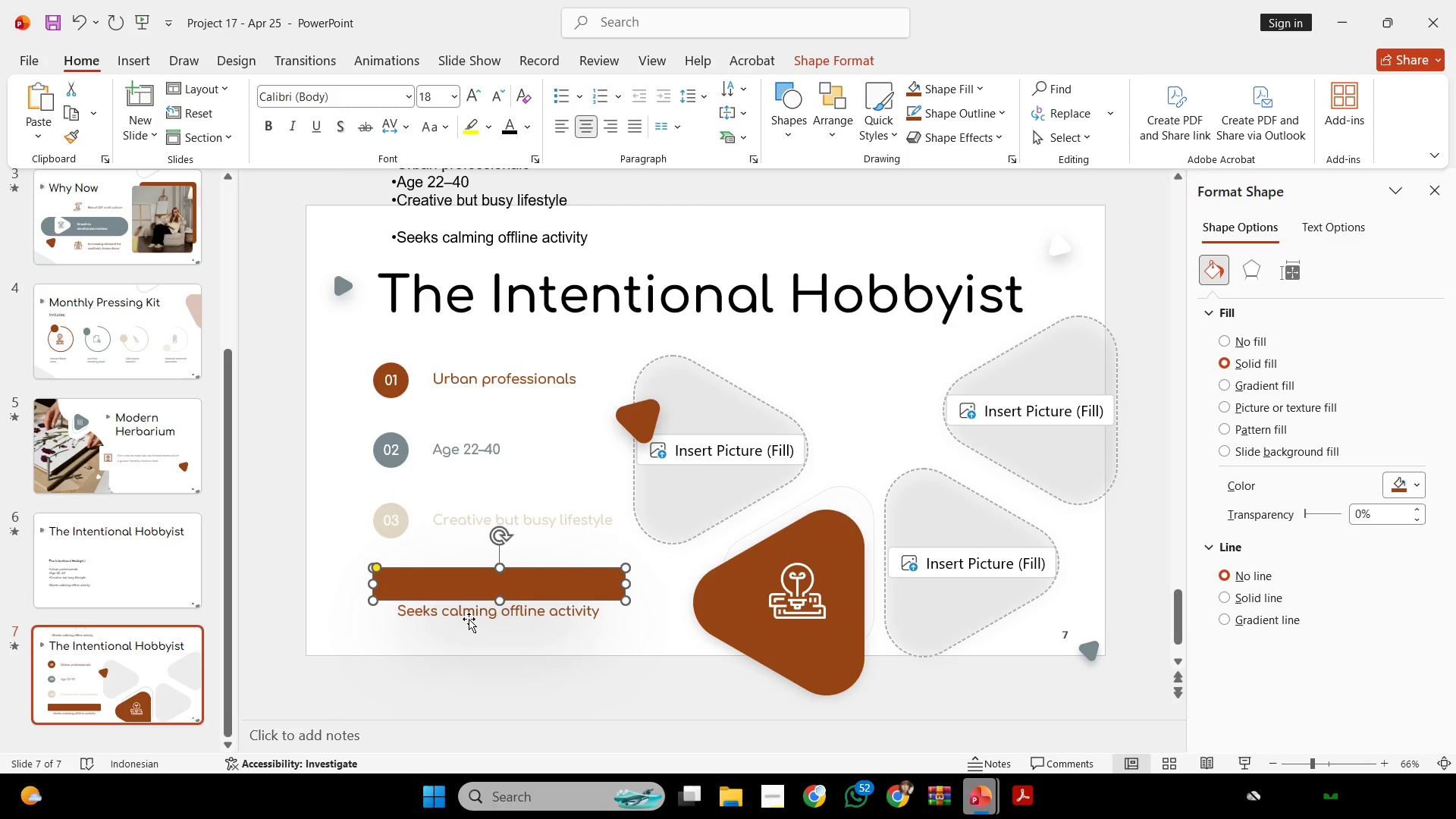 
triple_click([469, 619])
 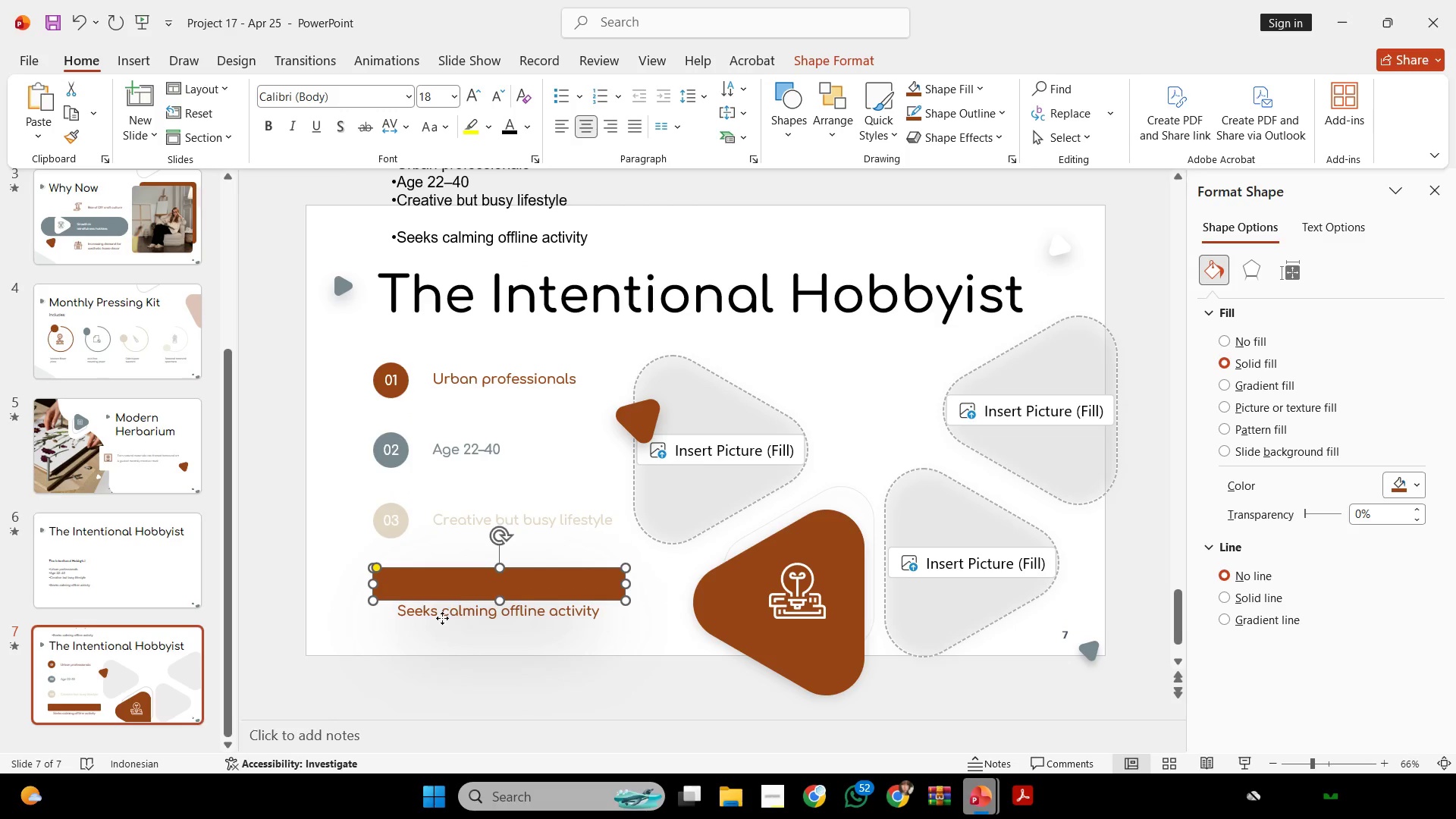 
triple_click([442, 618])
 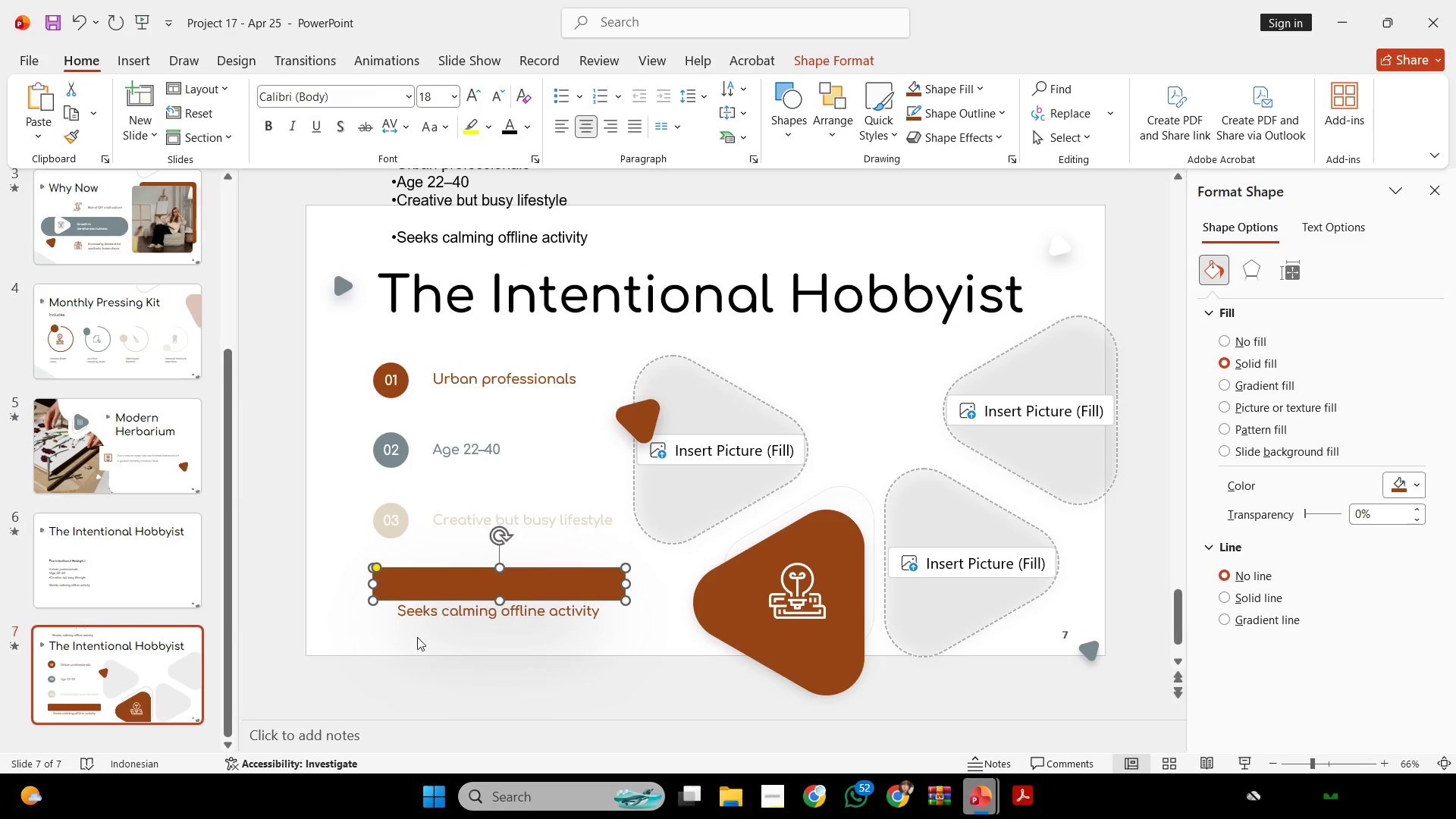 
triple_click([417, 637])
 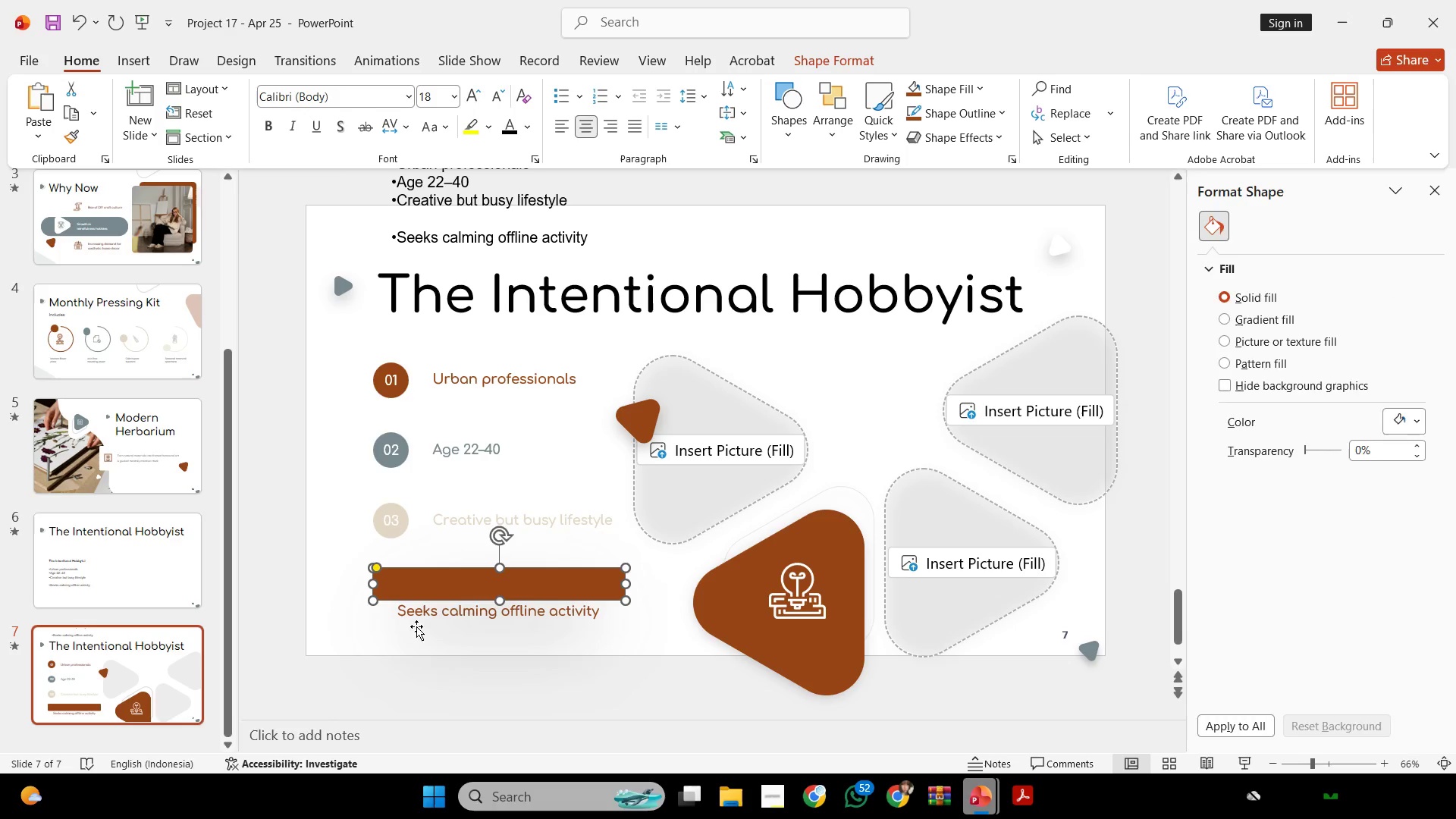 
key(Control+ControlLeft)
 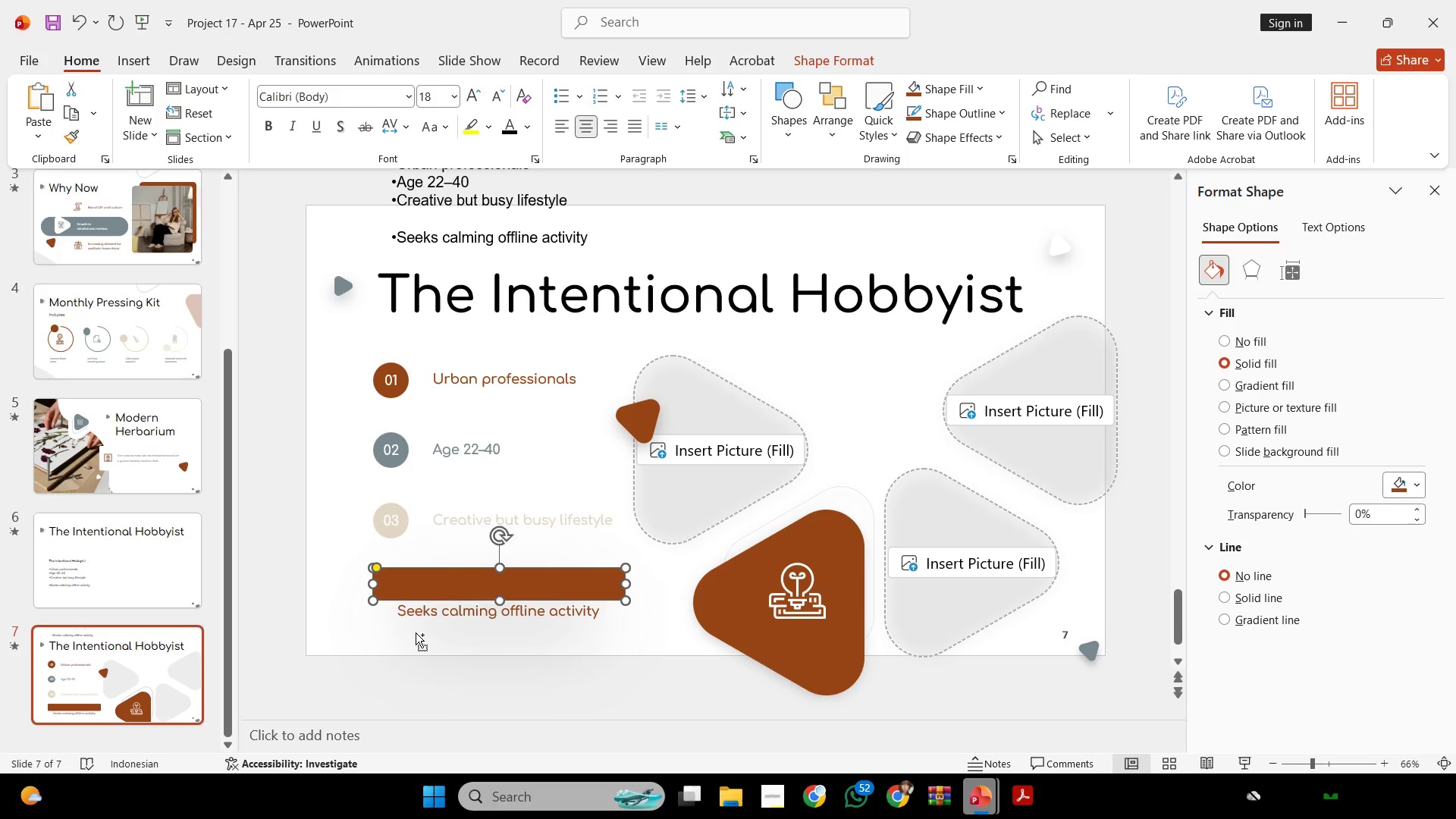 
key(Control+Z)
 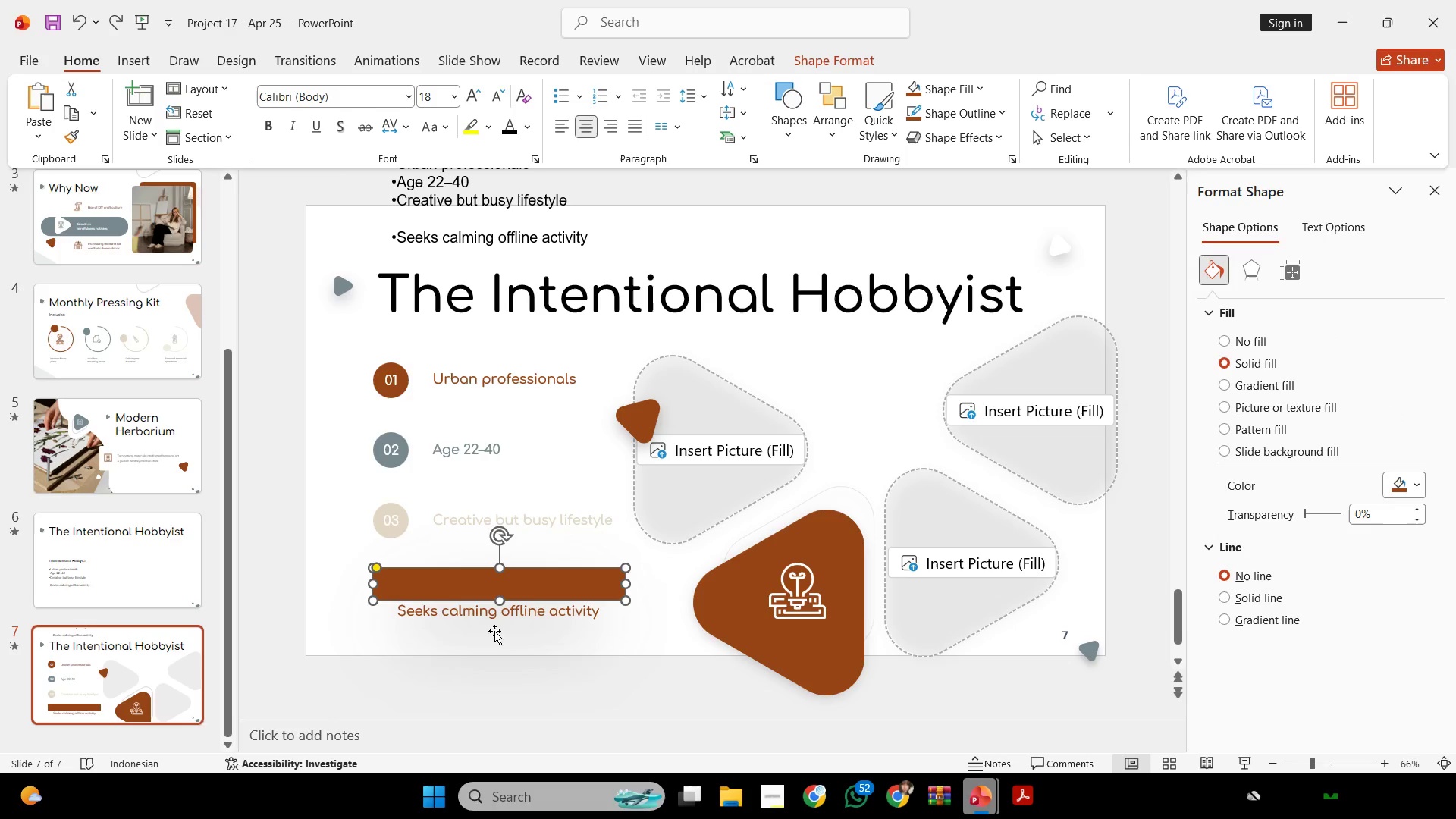 
left_click_drag(start_coordinate=[546, 620], to_coordinate=[550, 618])
 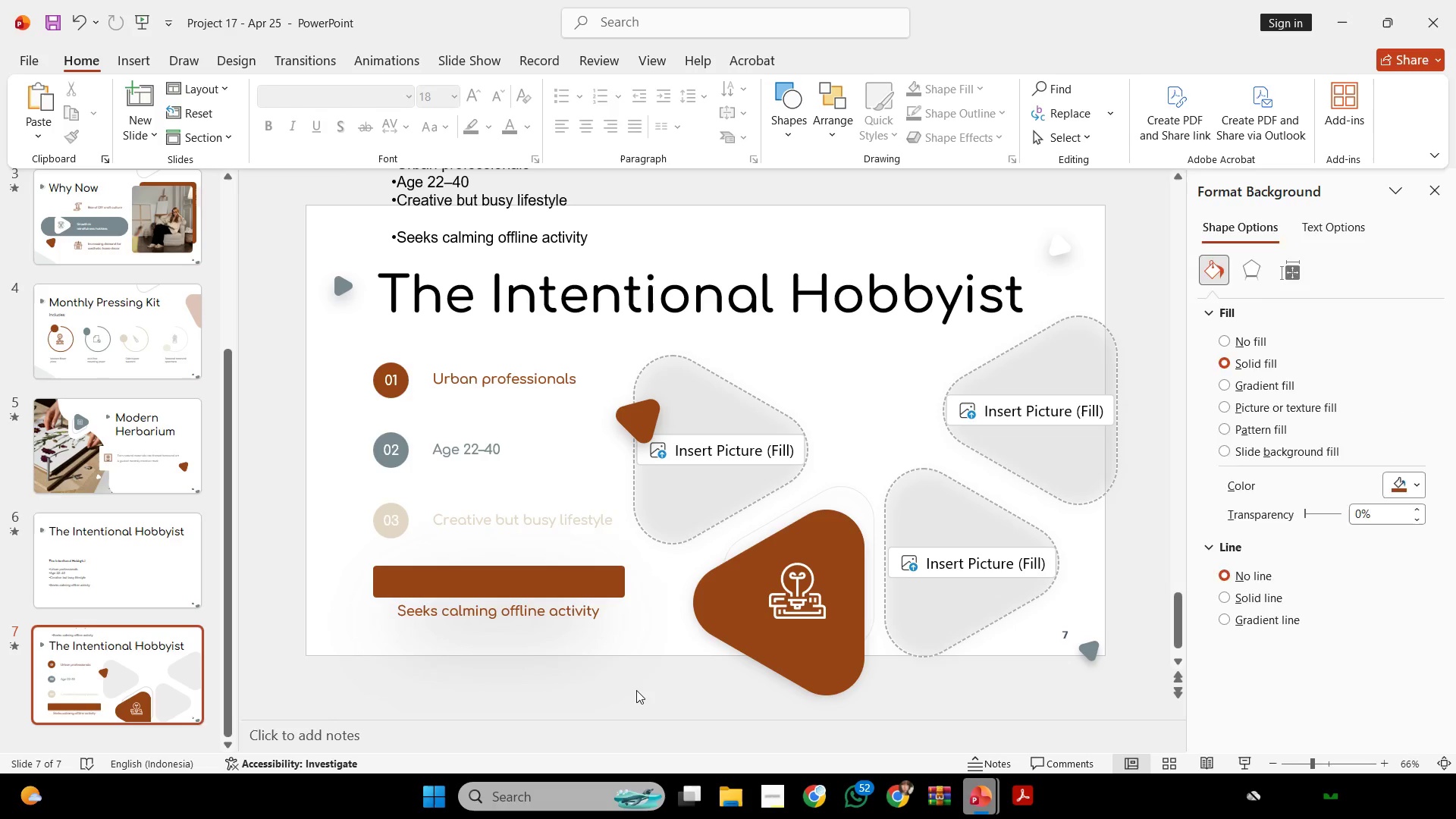 
key(Control+ControlLeft)
 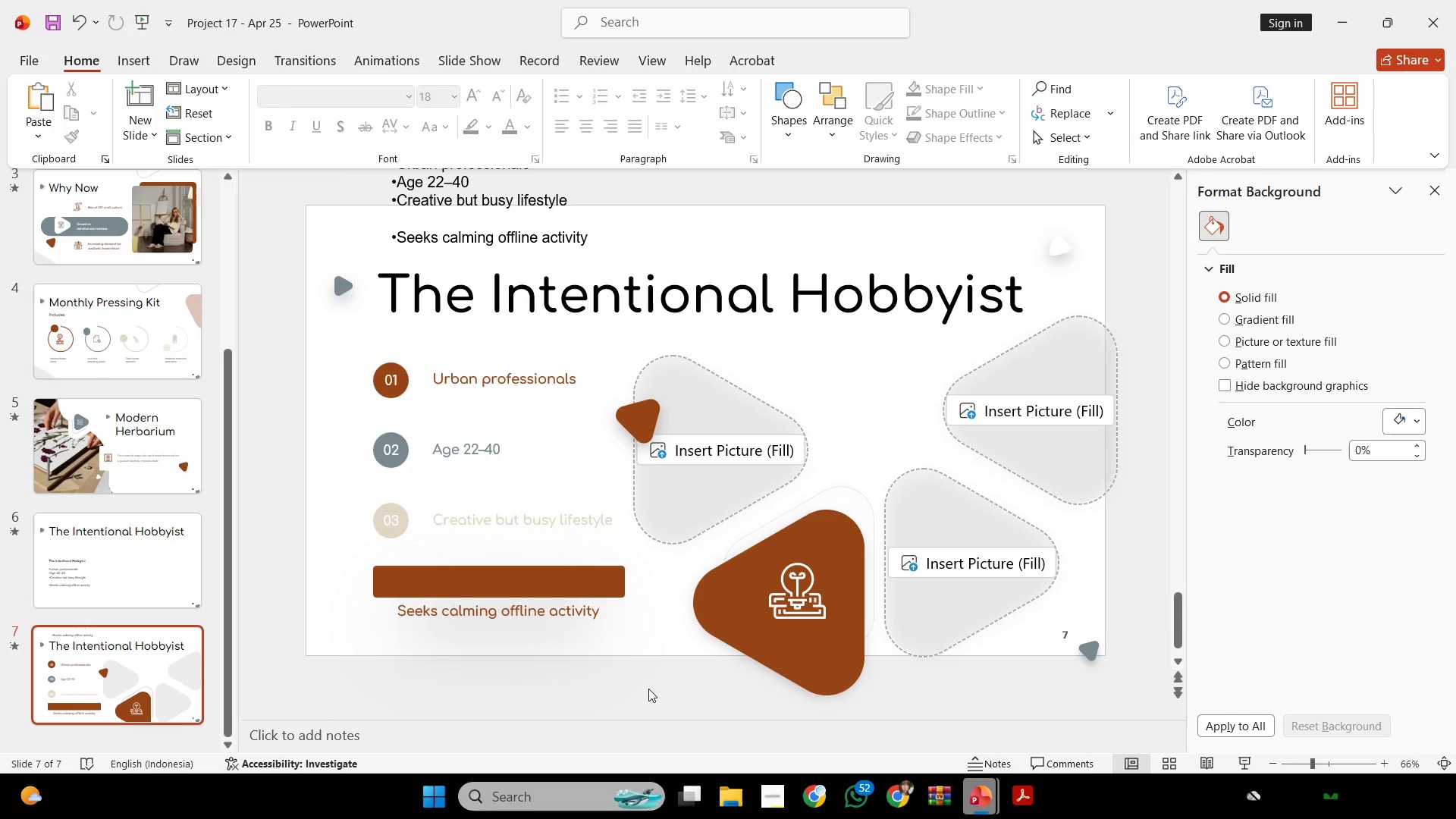 
key(Control+Z)
 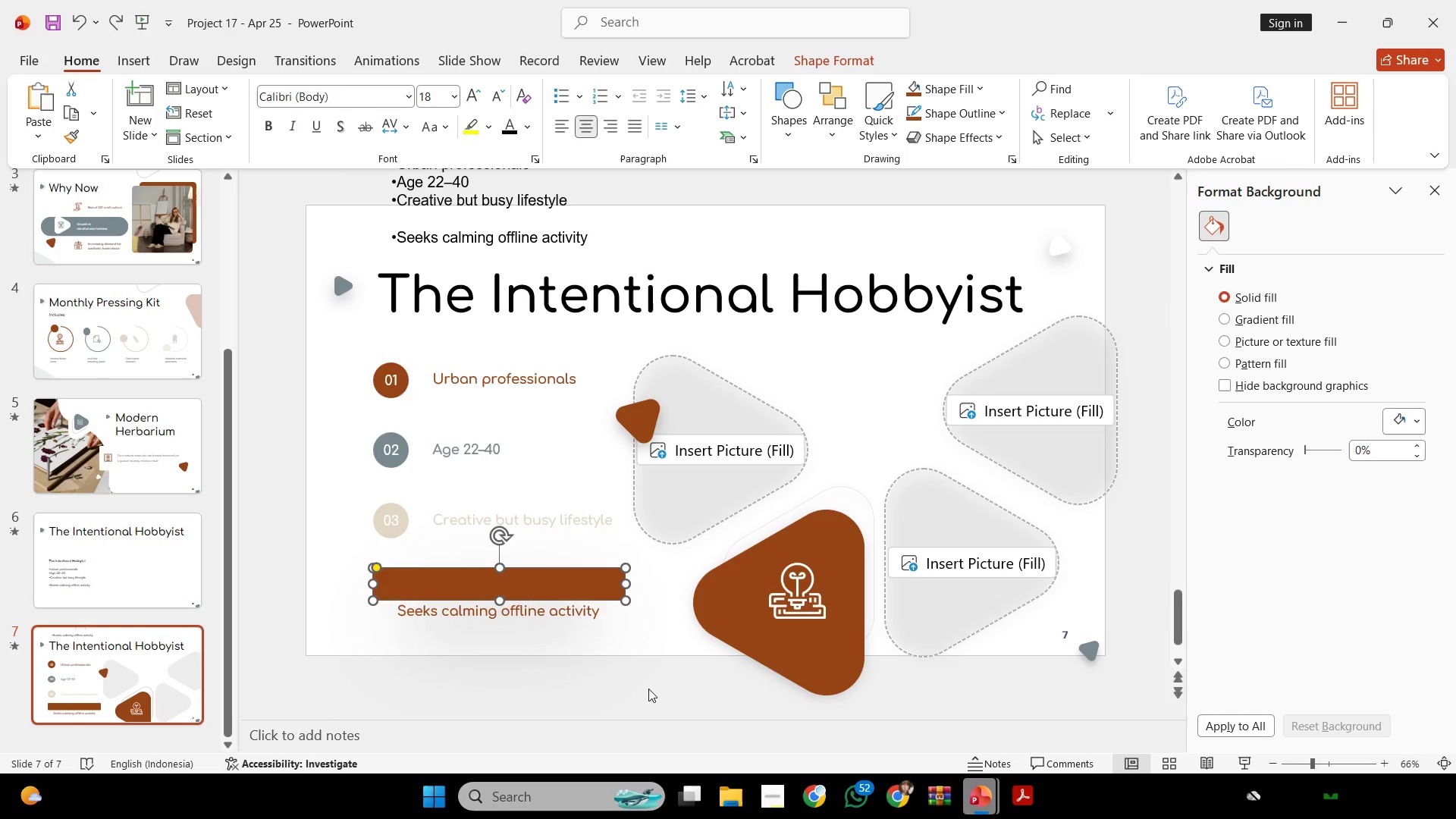 
left_click_drag(start_coordinate=[648, 689], to_coordinate=[334, 585])
 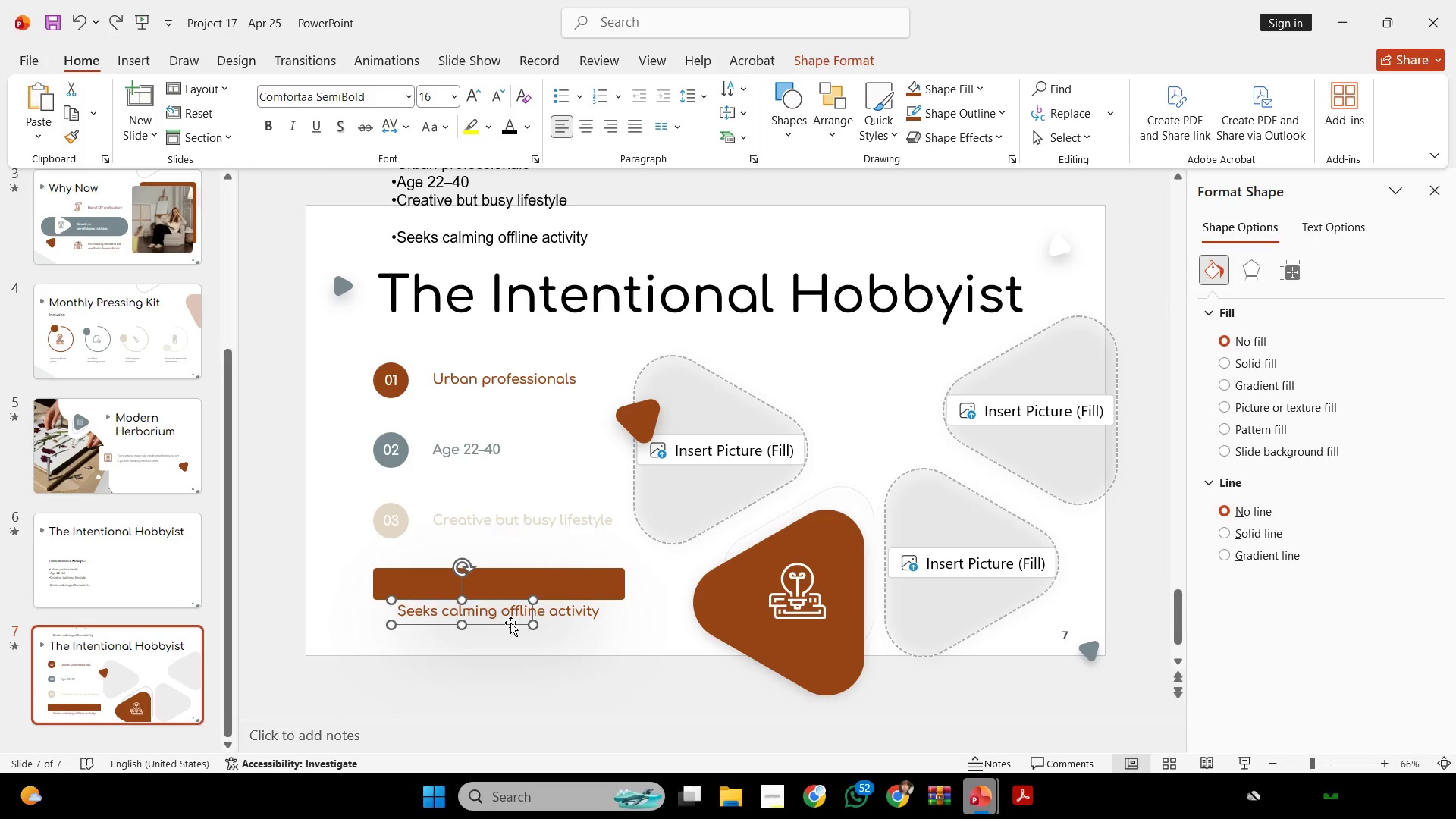 
left_click_drag(start_coordinate=[510, 623], to_coordinate=[511, 598])
 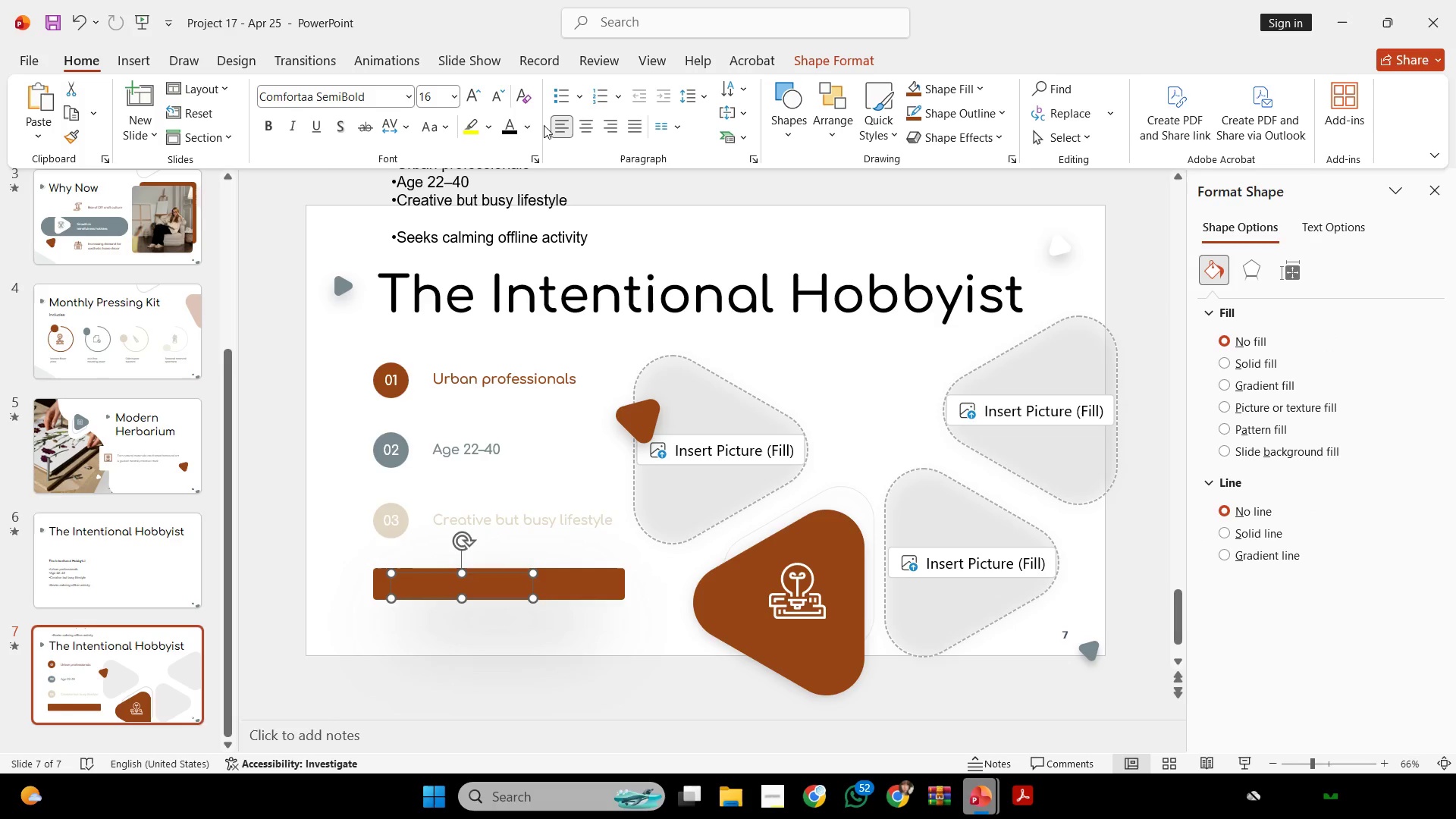 
left_click([533, 123])
 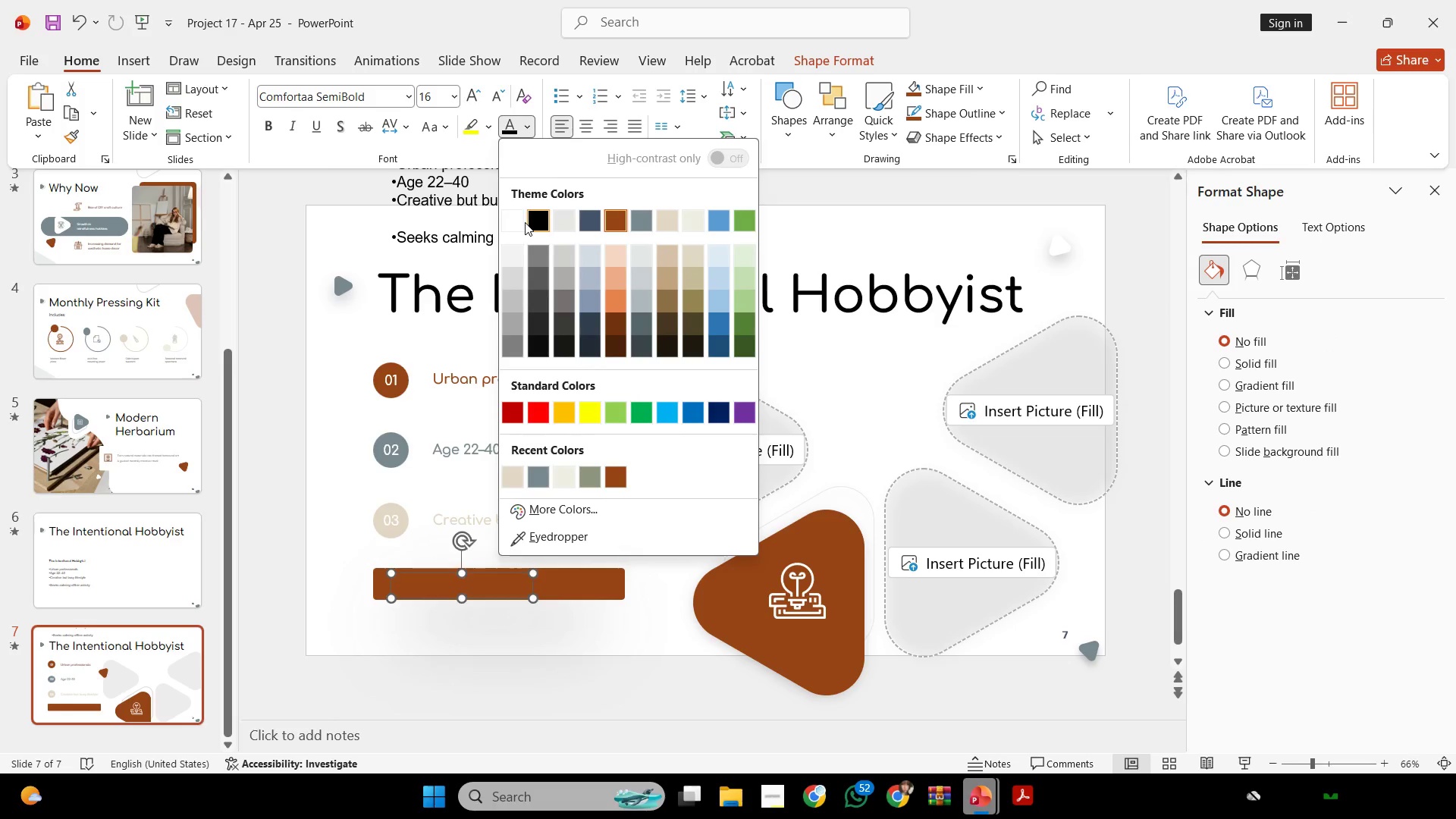 
left_click([520, 216])
 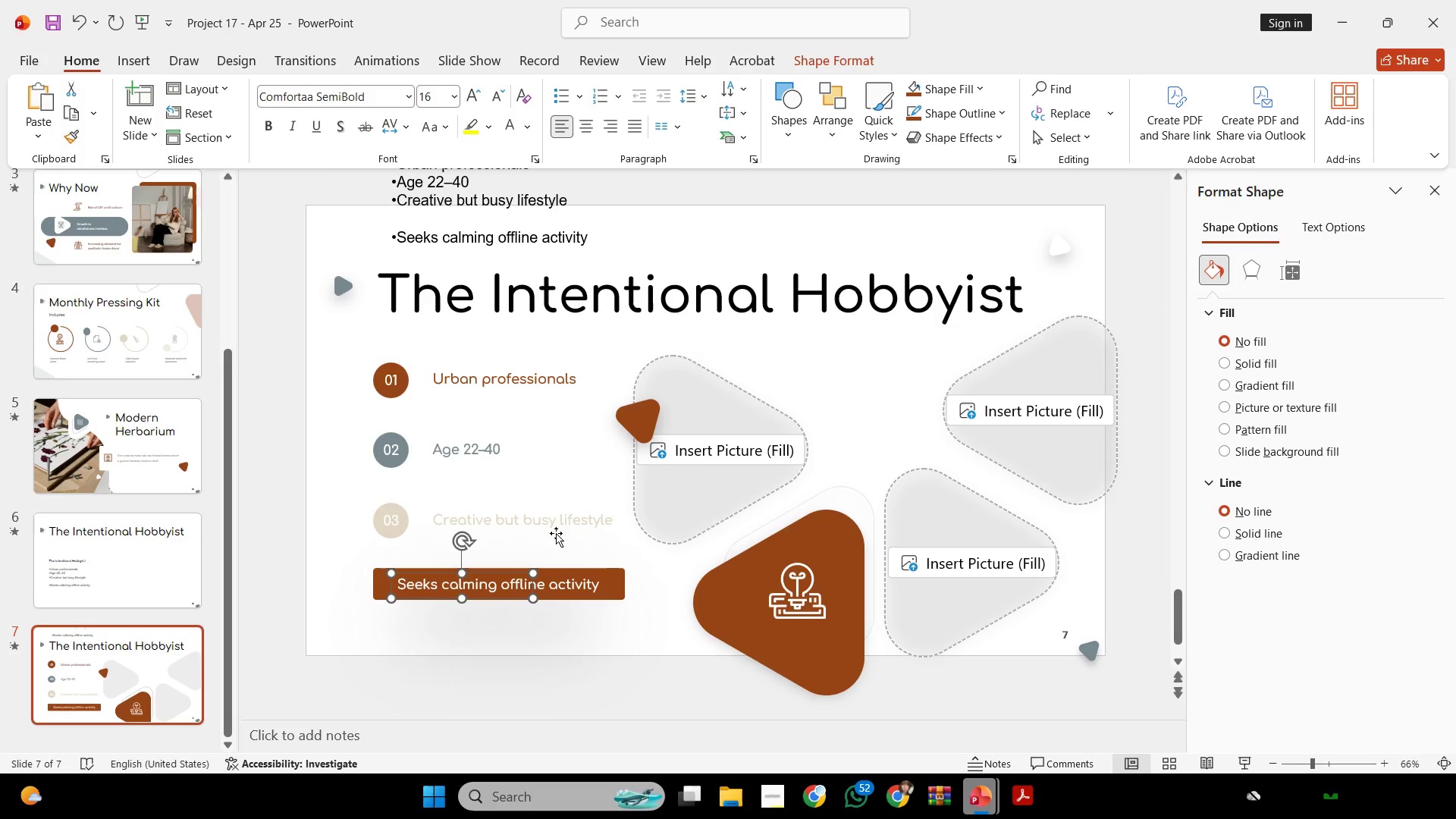 
key(Control+ControlLeft)
 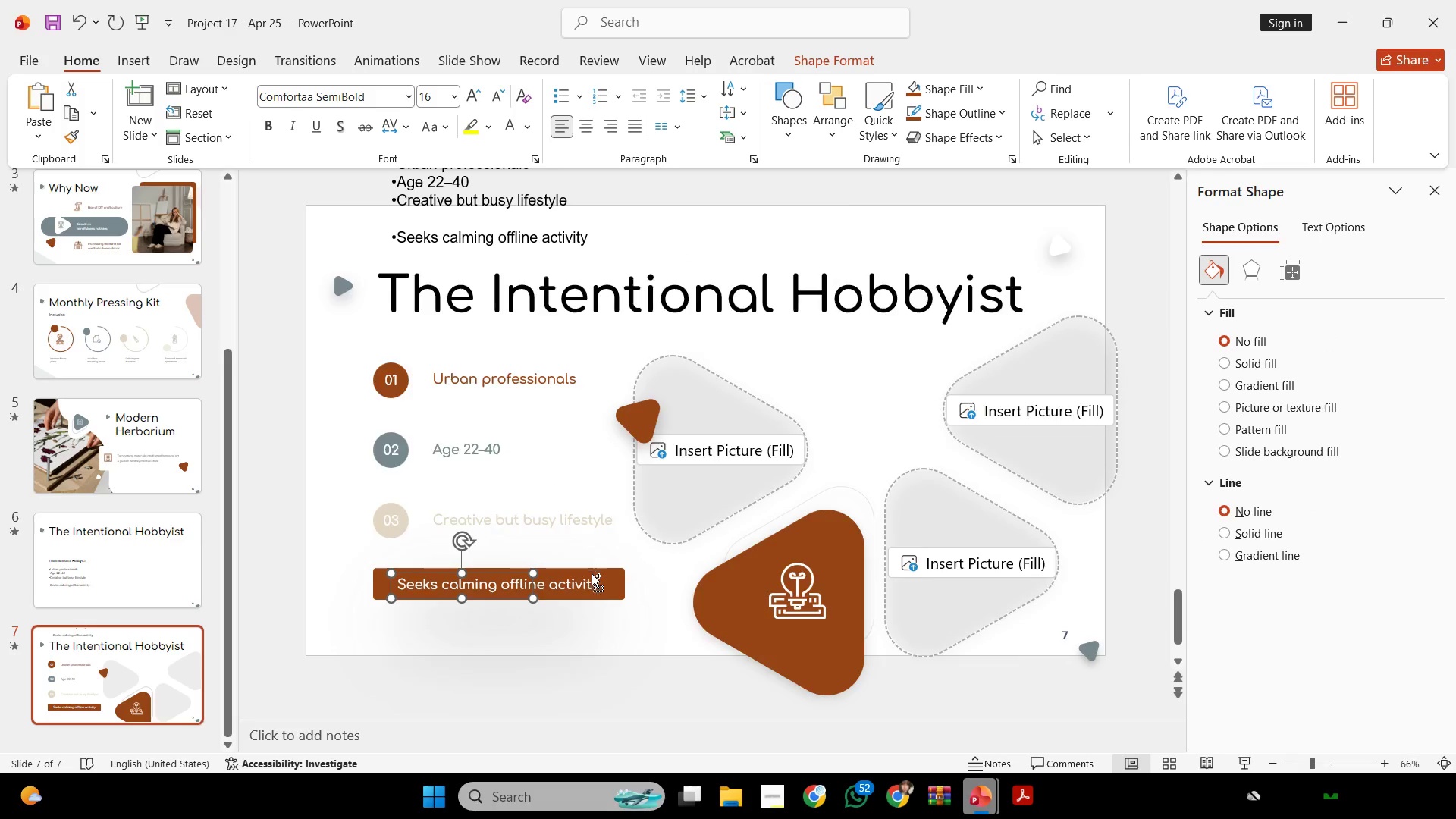 
scroll: coordinate [594, 578], scroll_direction: up, amount: 1.0
 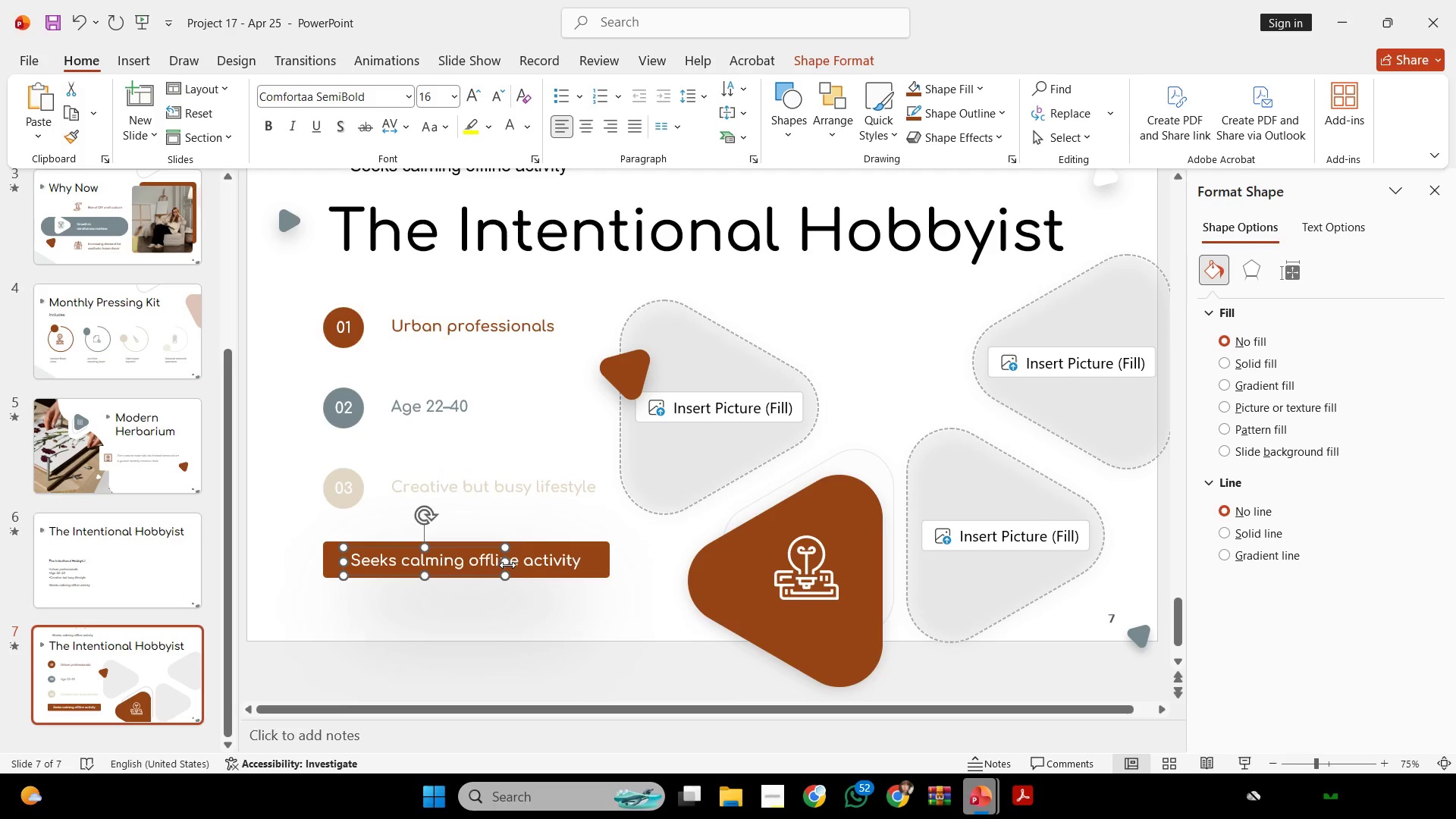 
left_click_drag(start_coordinate=[506, 565], to_coordinate=[595, 582])
 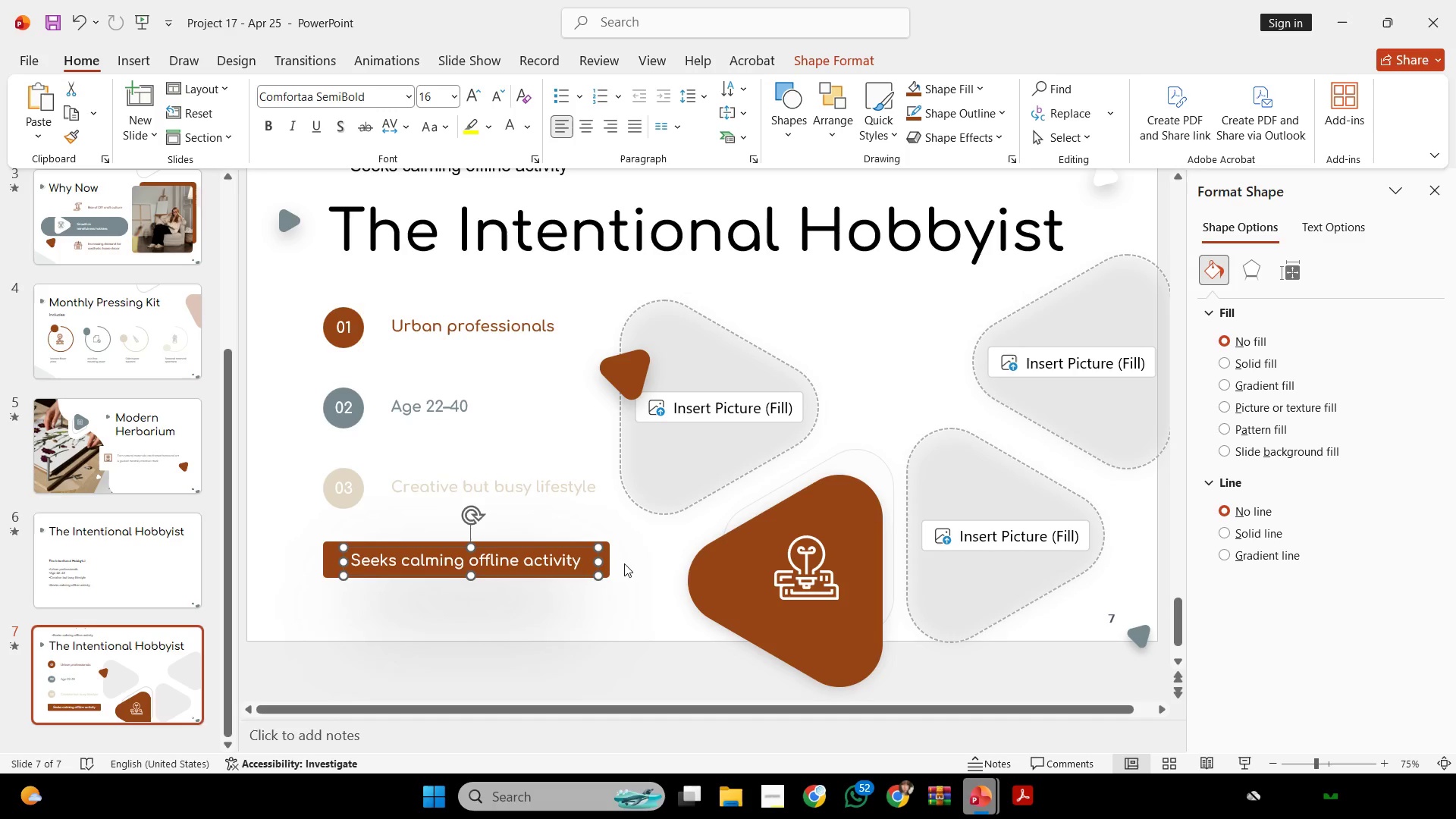 
hold_key(key=ShiftLeft, duration=0.67)
left_click([610, 557])
 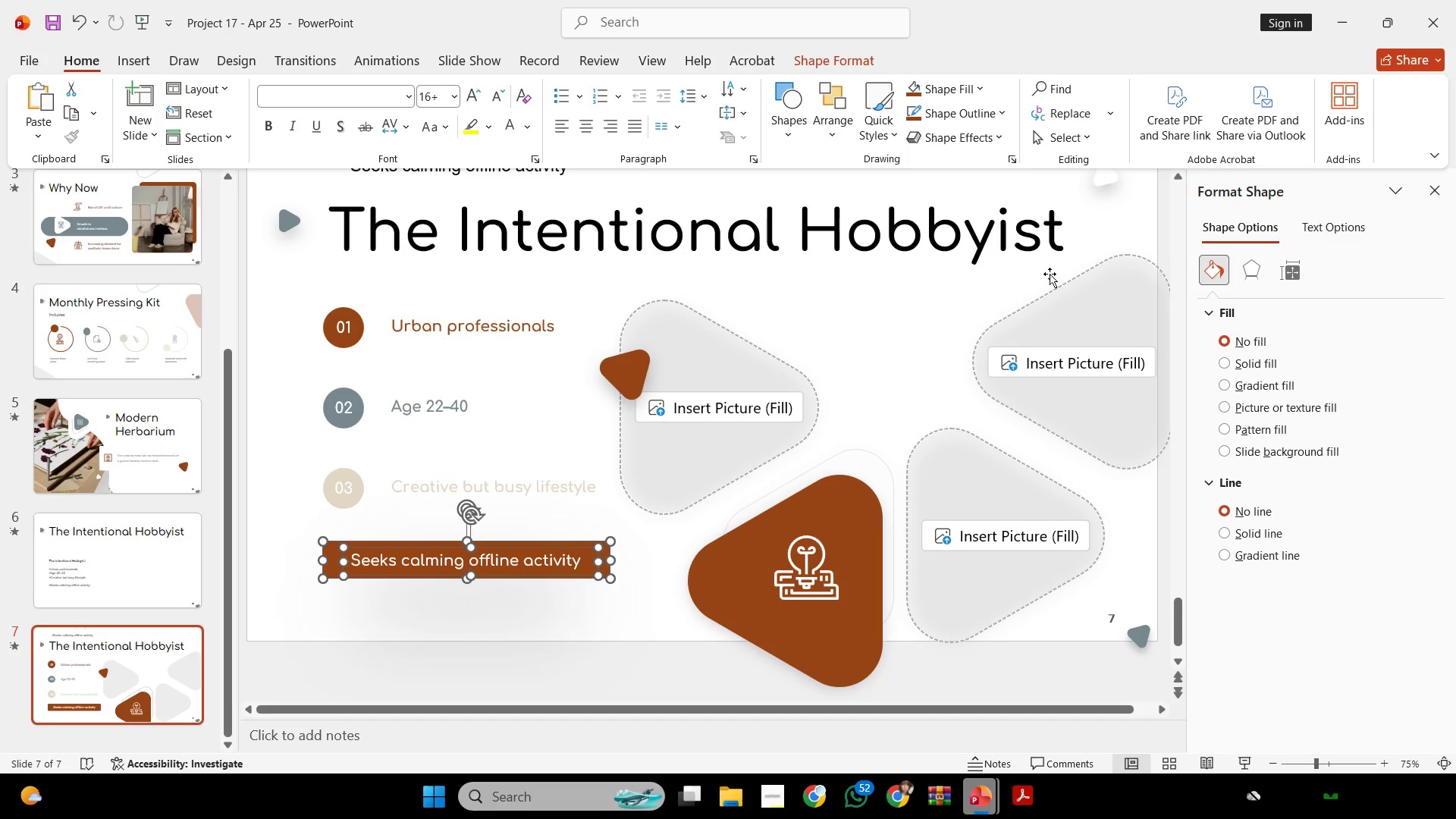 
left_click([865, 64])
 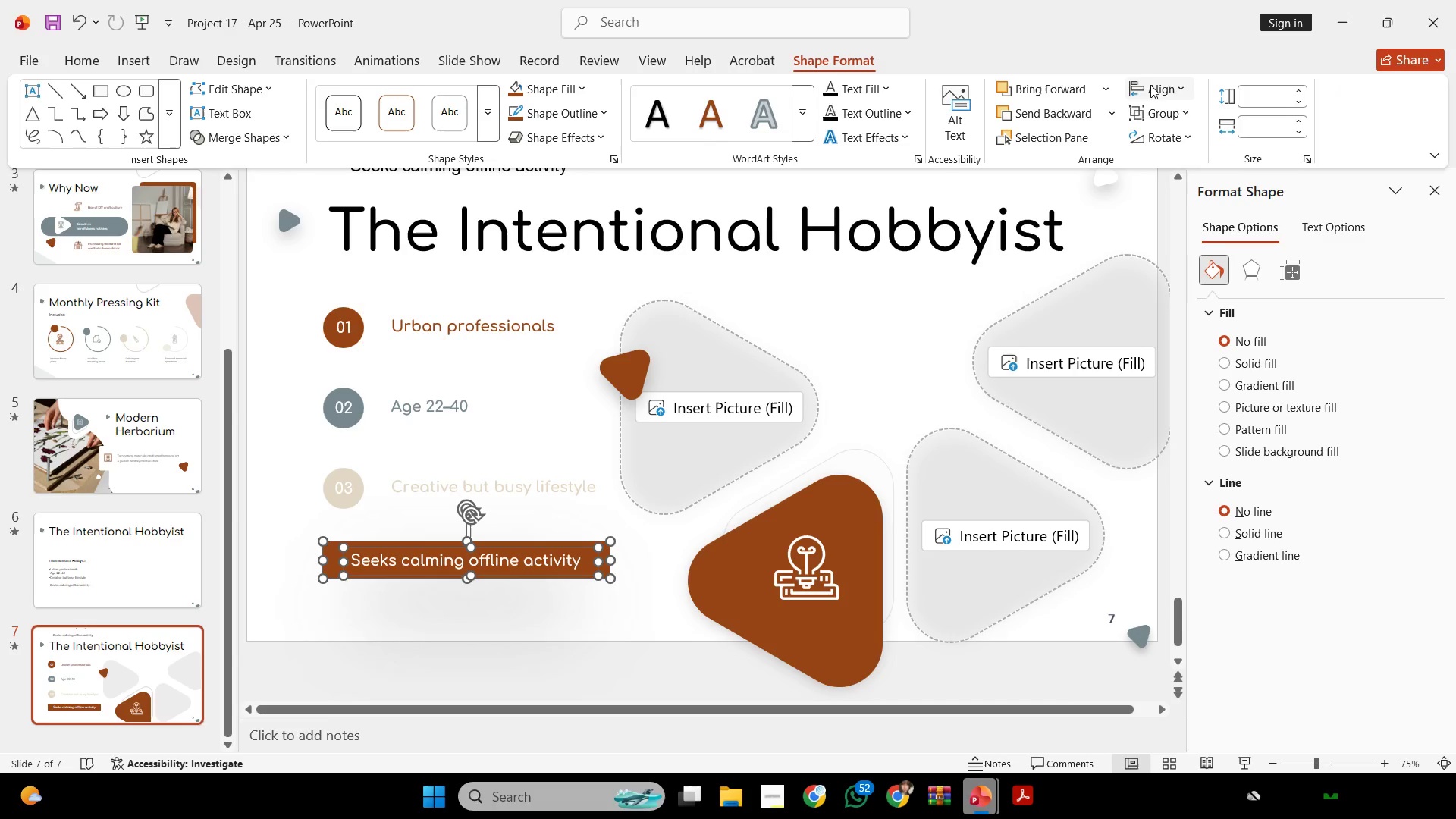 
left_click([1150, 84])
 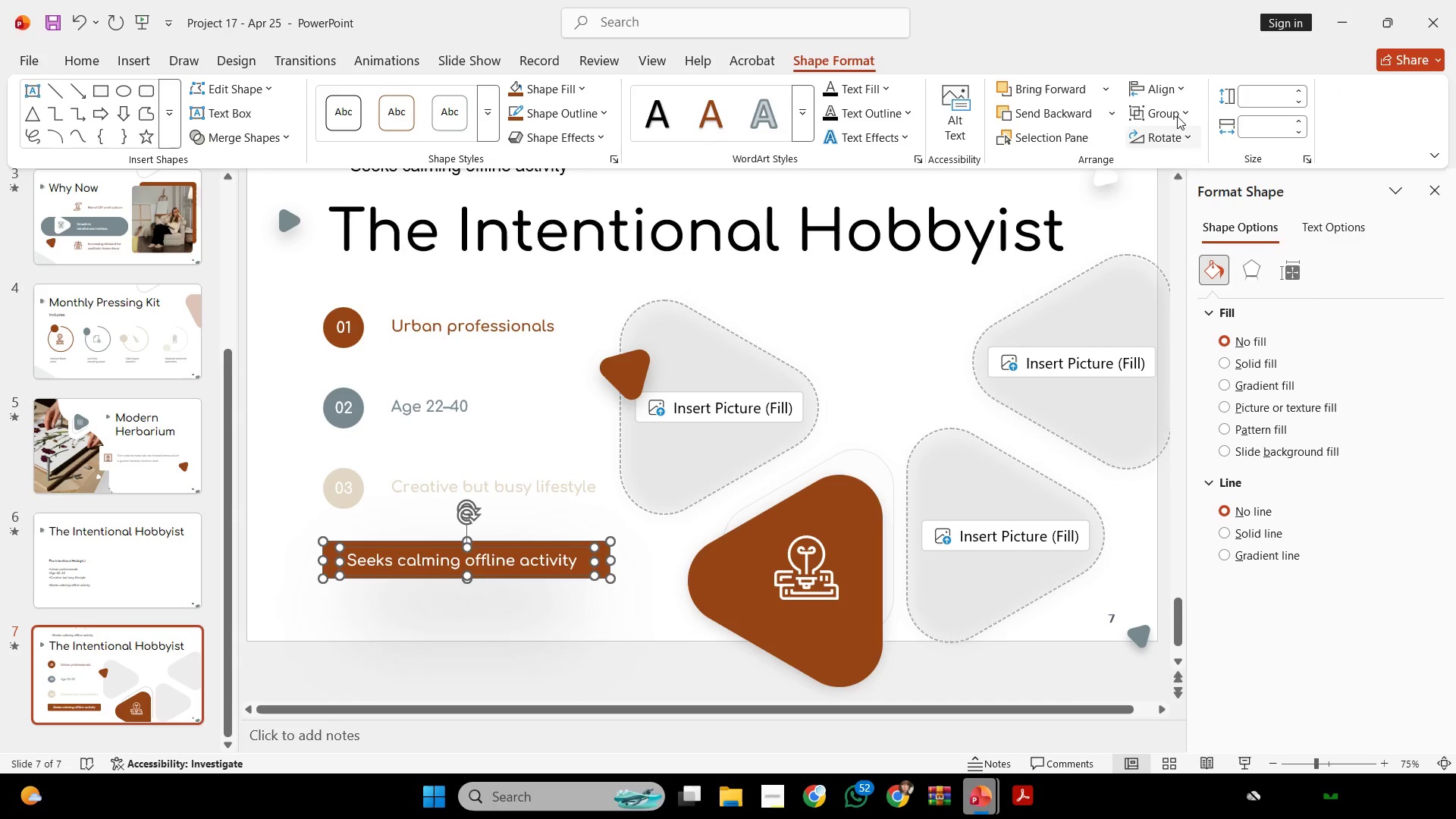 
double_click([1175, 93])
 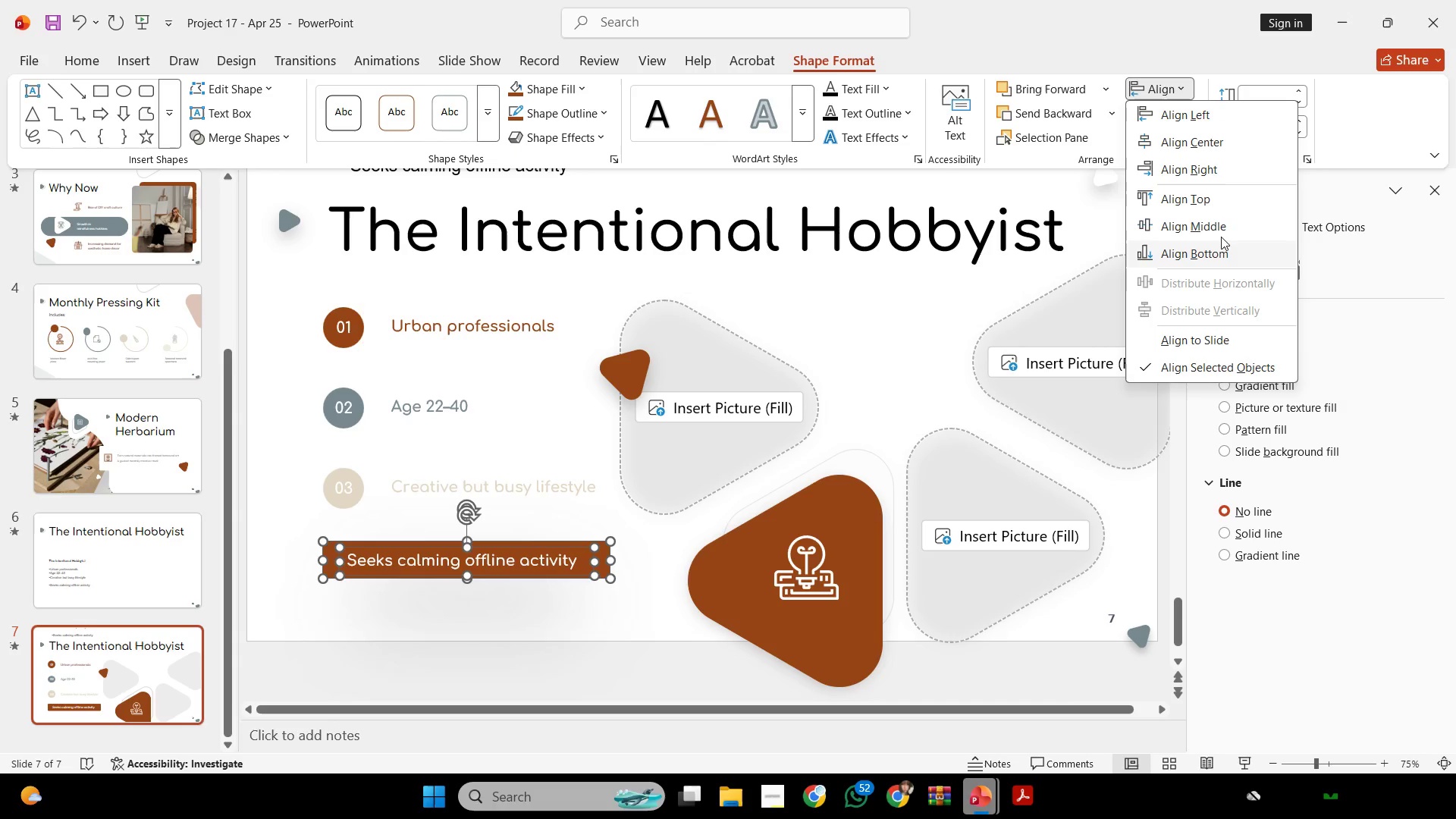 
left_click([1224, 221])
 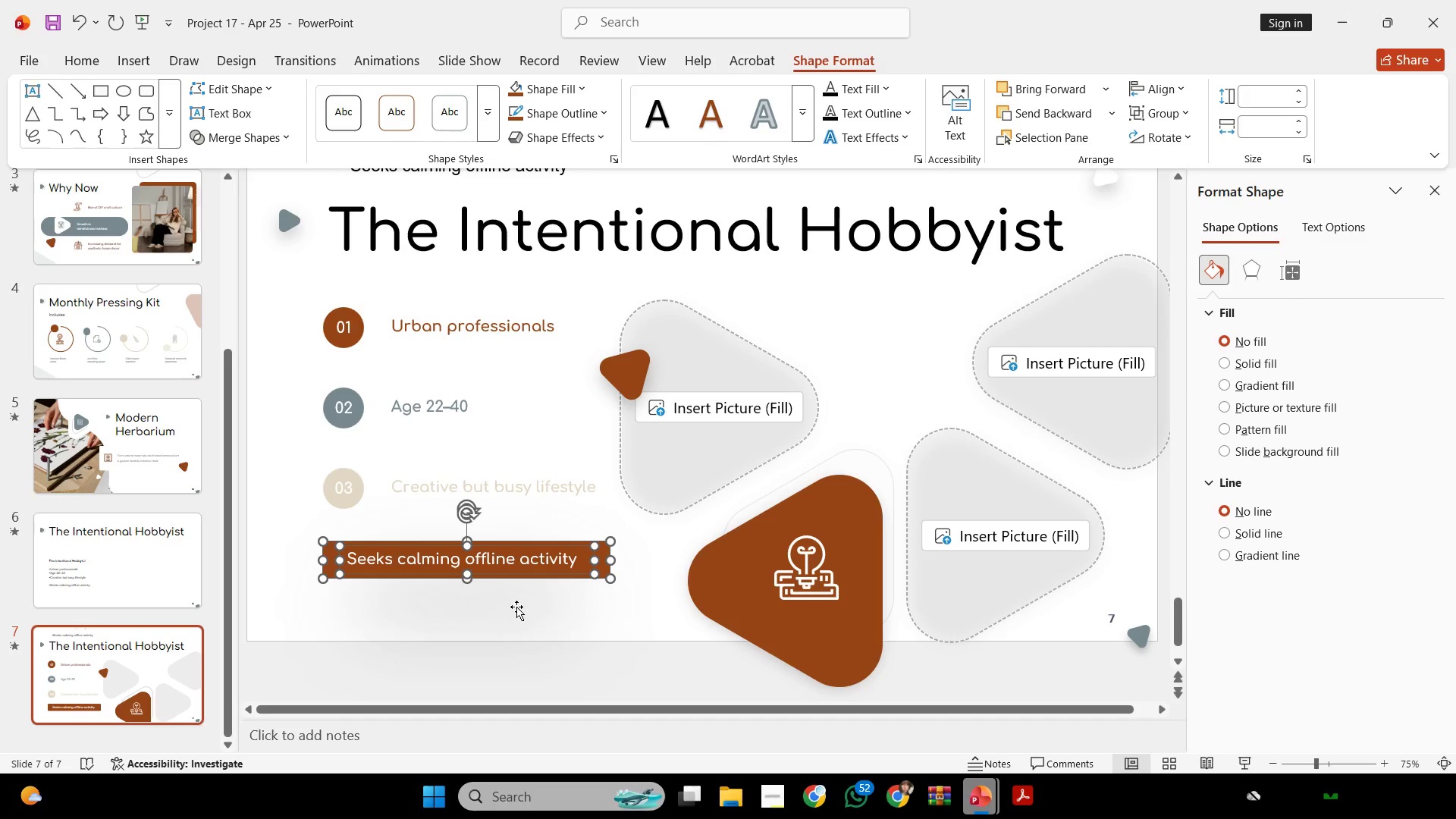 
left_click([516, 619])
 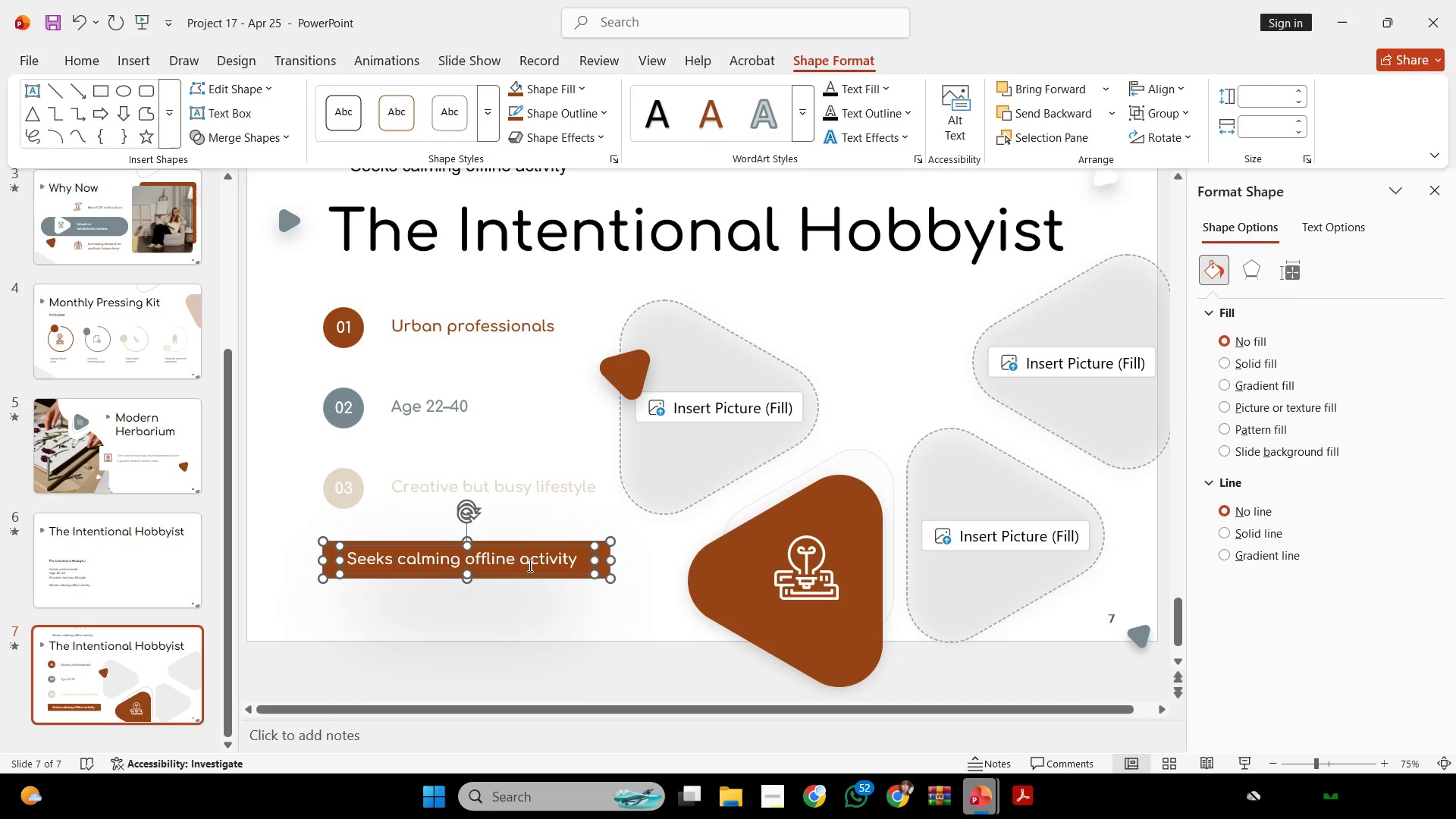 
left_click([530, 560])
 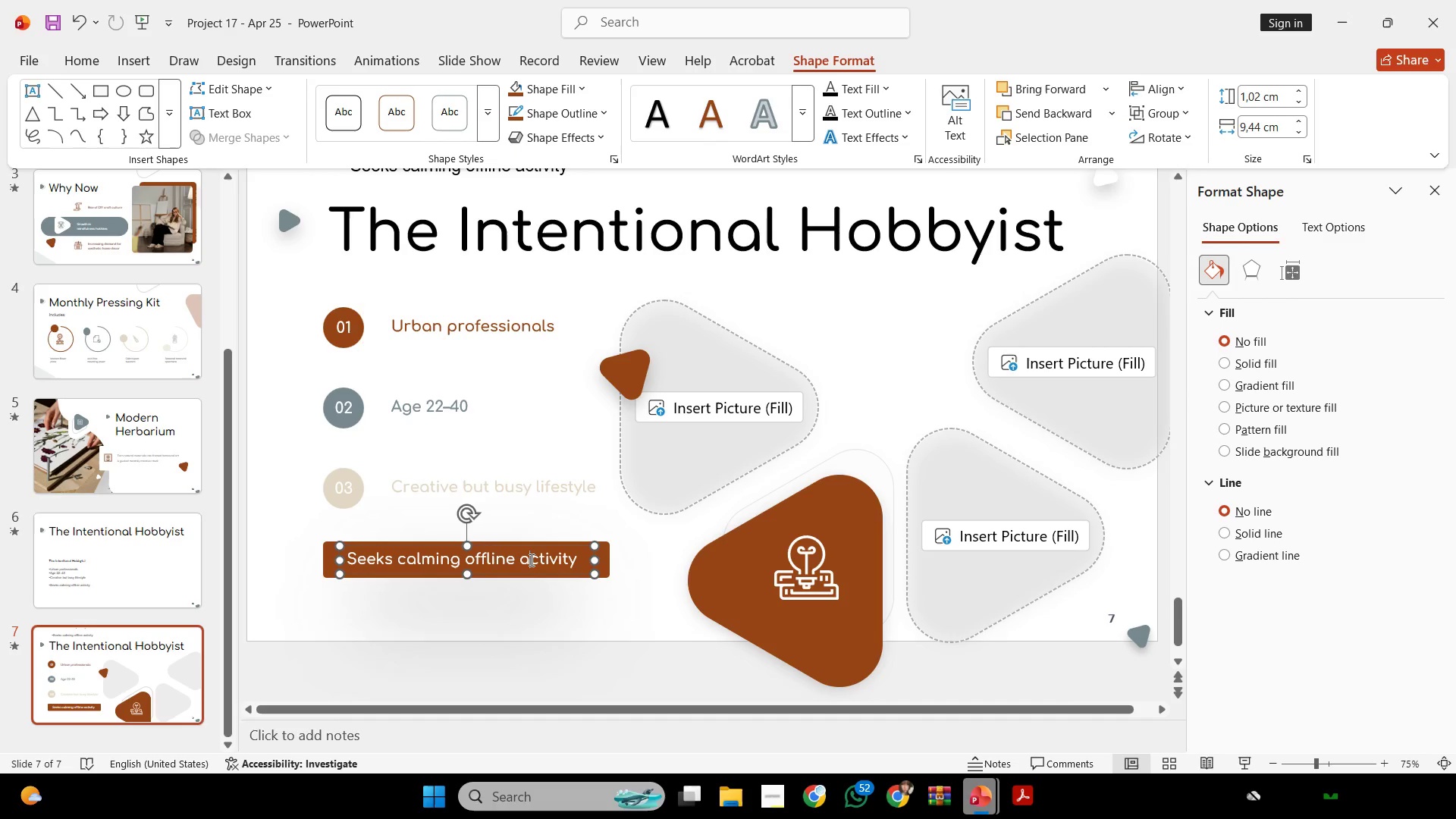 
key(Control+A)
 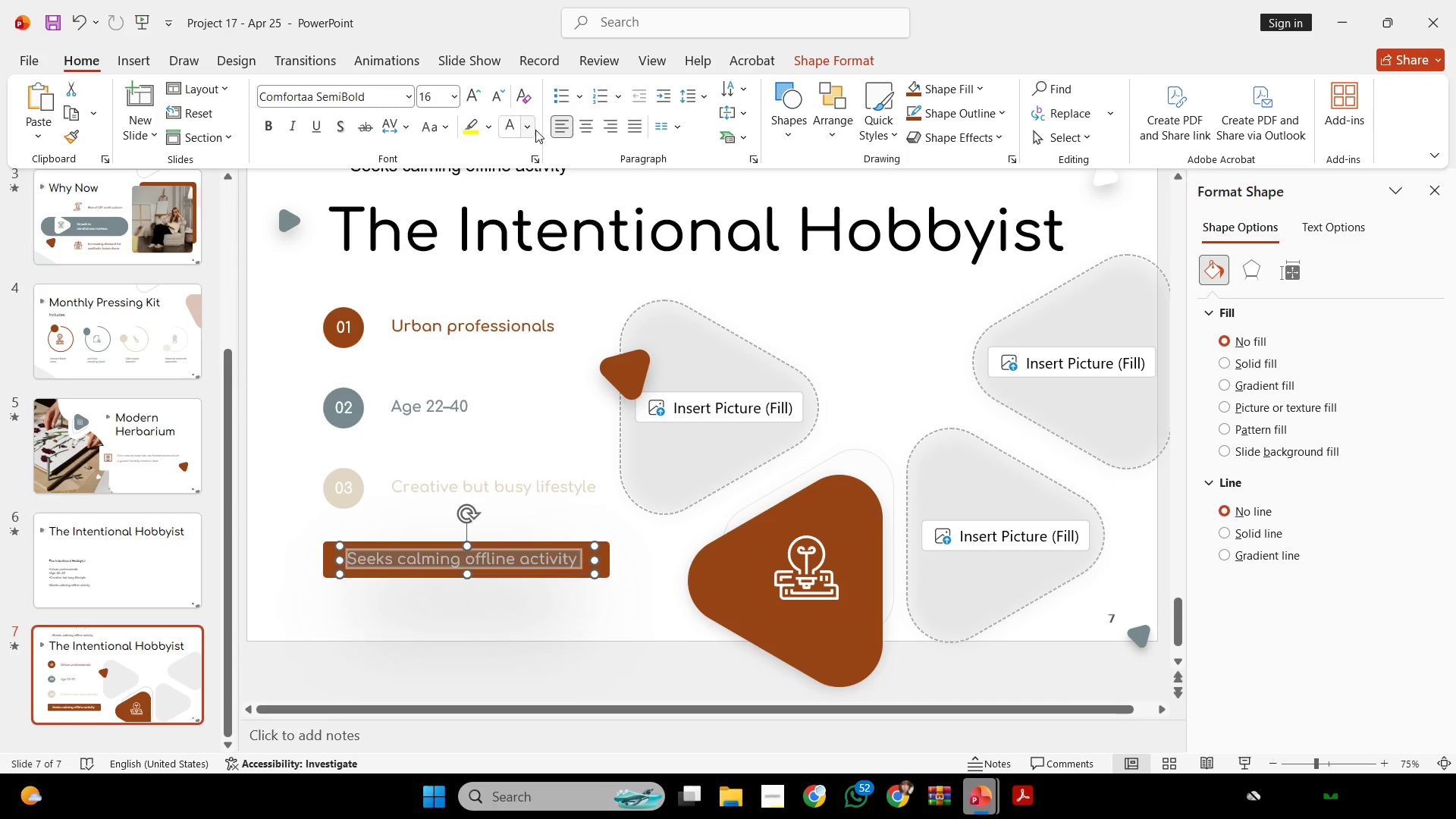 
left_click([590, 124])
 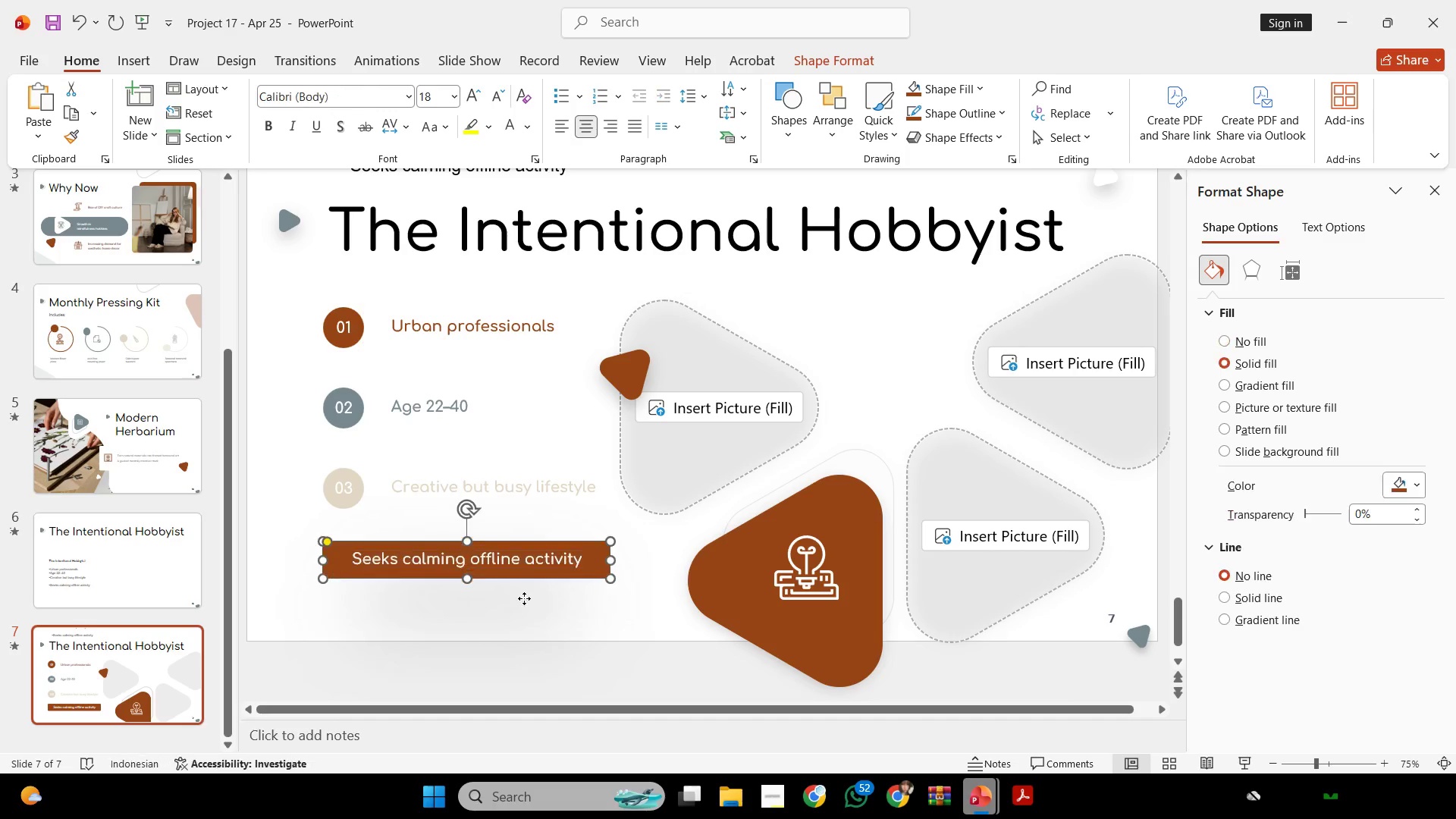 
double_click([529, 560])
 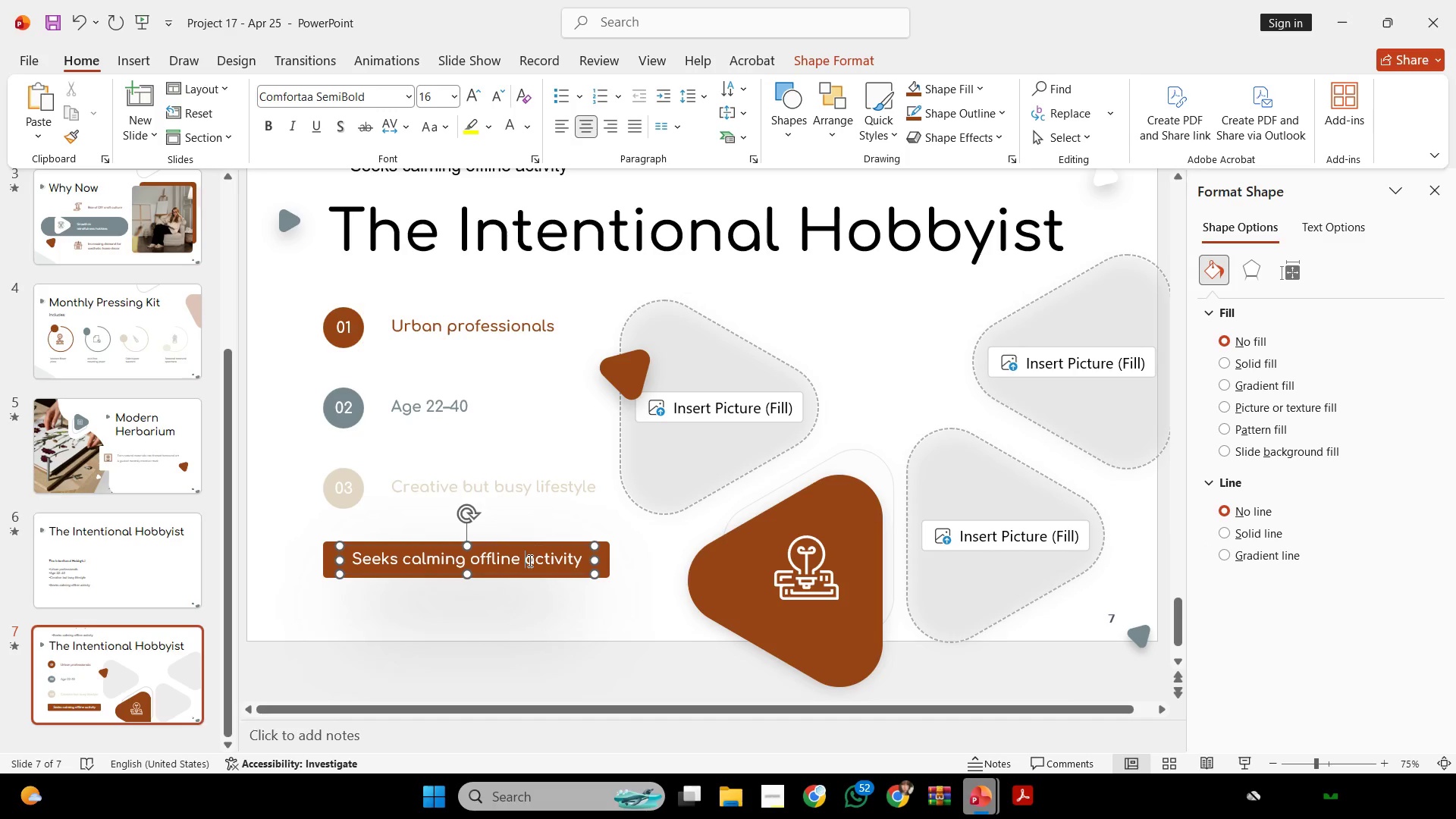 
key(Control+ControlLeft)
 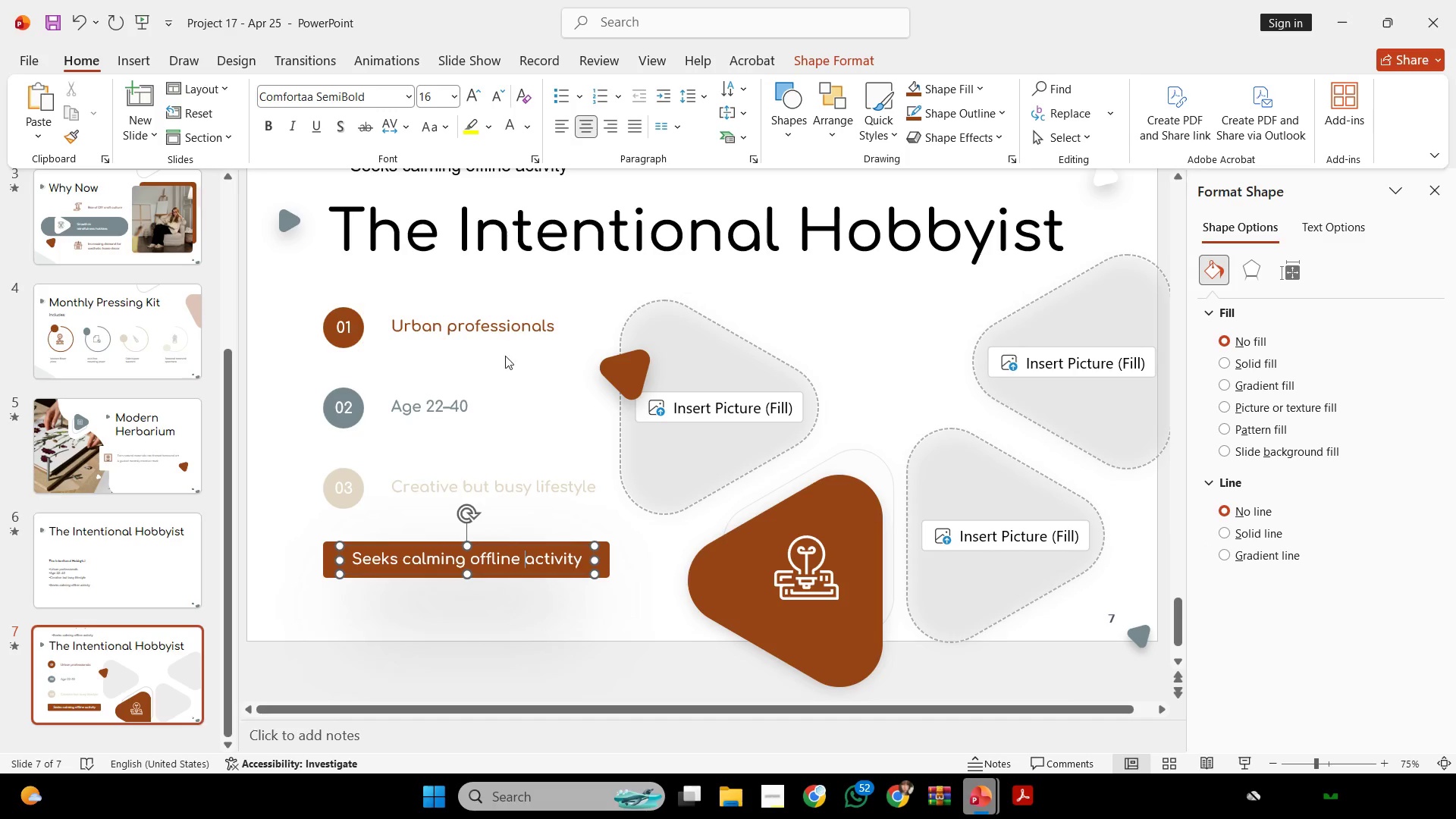 
key(Control+A)
 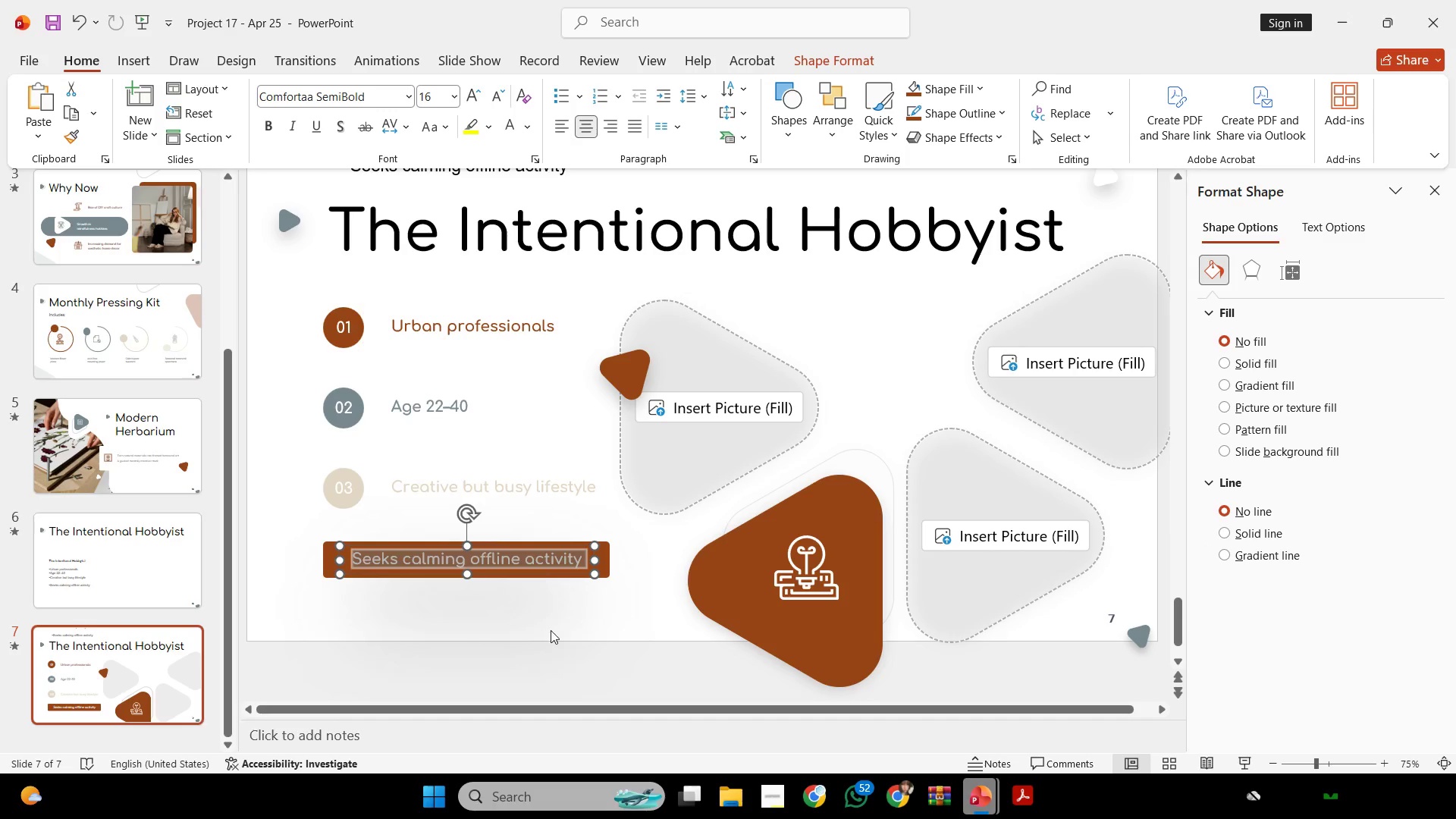 
left_click([555, 635])
 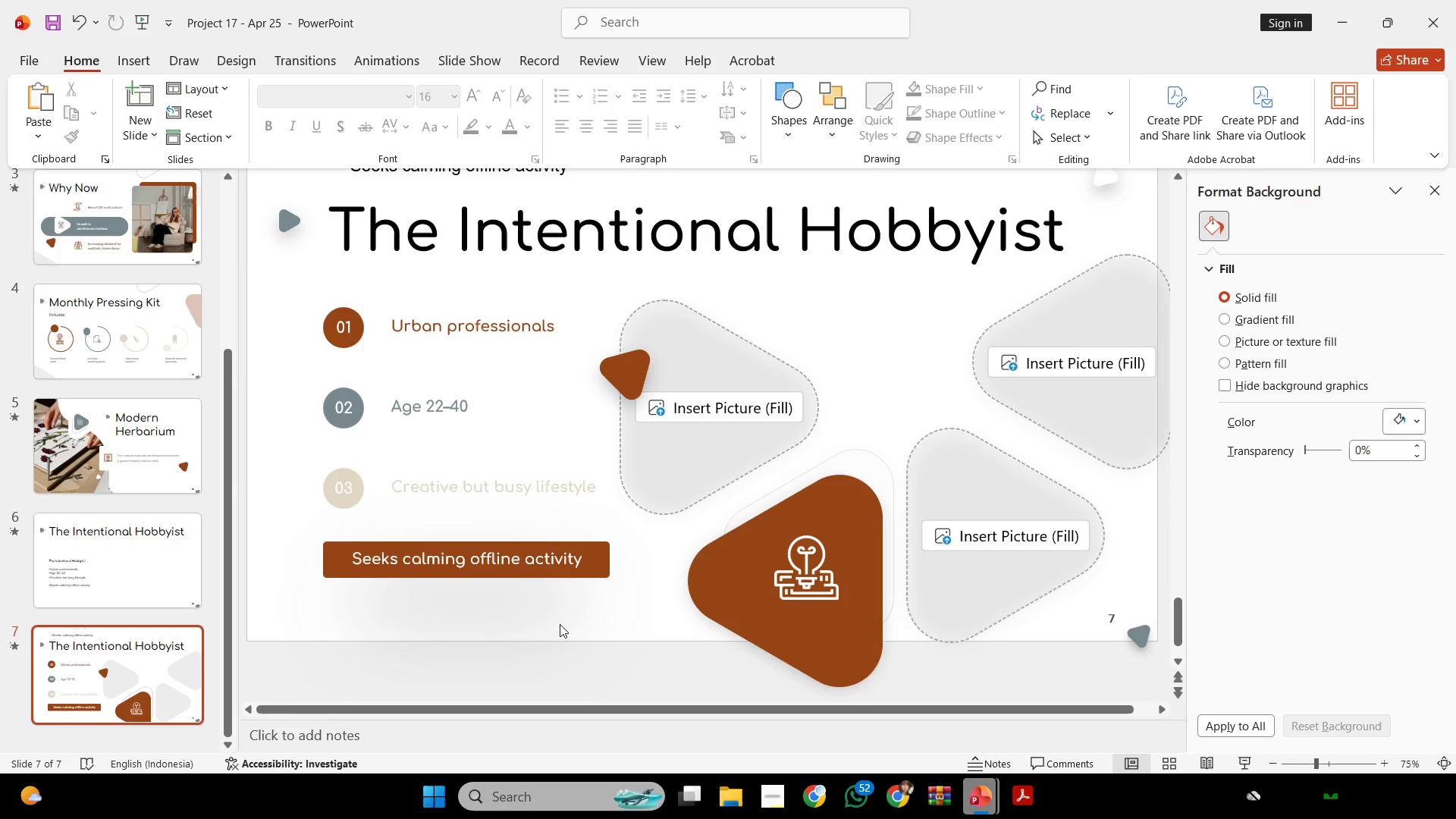 
hold_key(key=ControlLeft, duration=1.56)
scroll: coordinate [564, 617], scroll_direction: down, amount: 3.0
 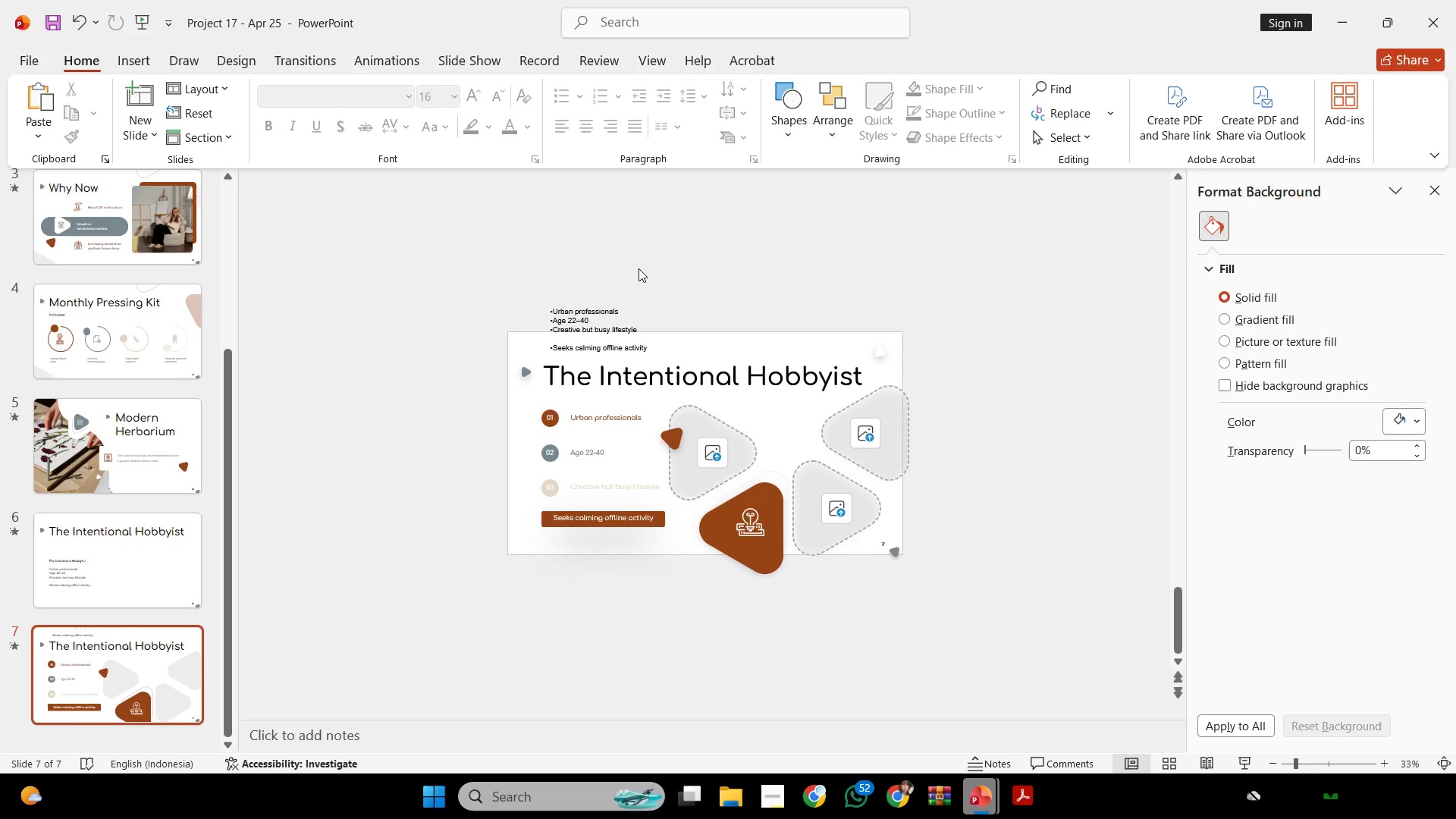 
double_click([632, 301])
 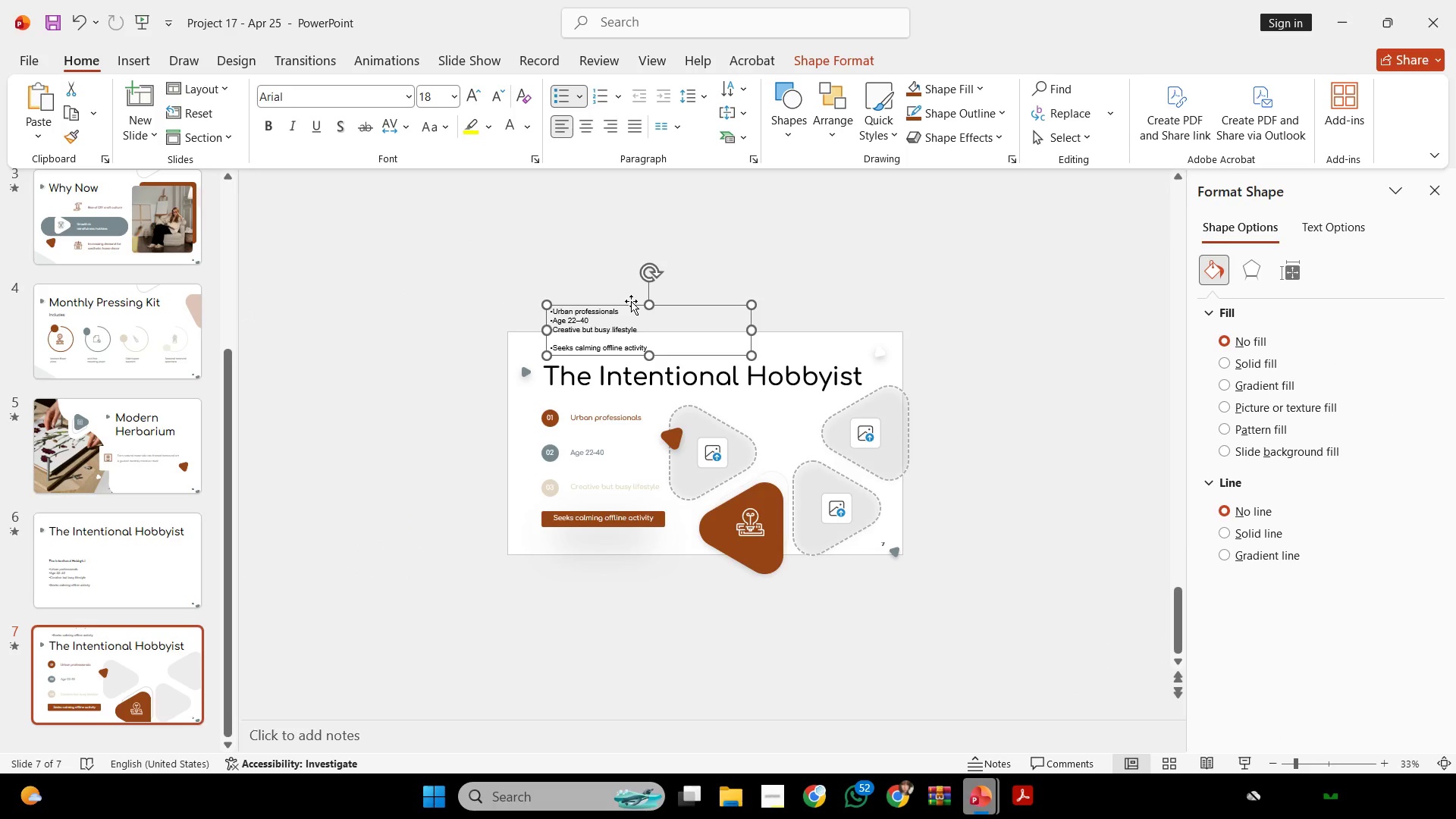 
key(Backspace)
 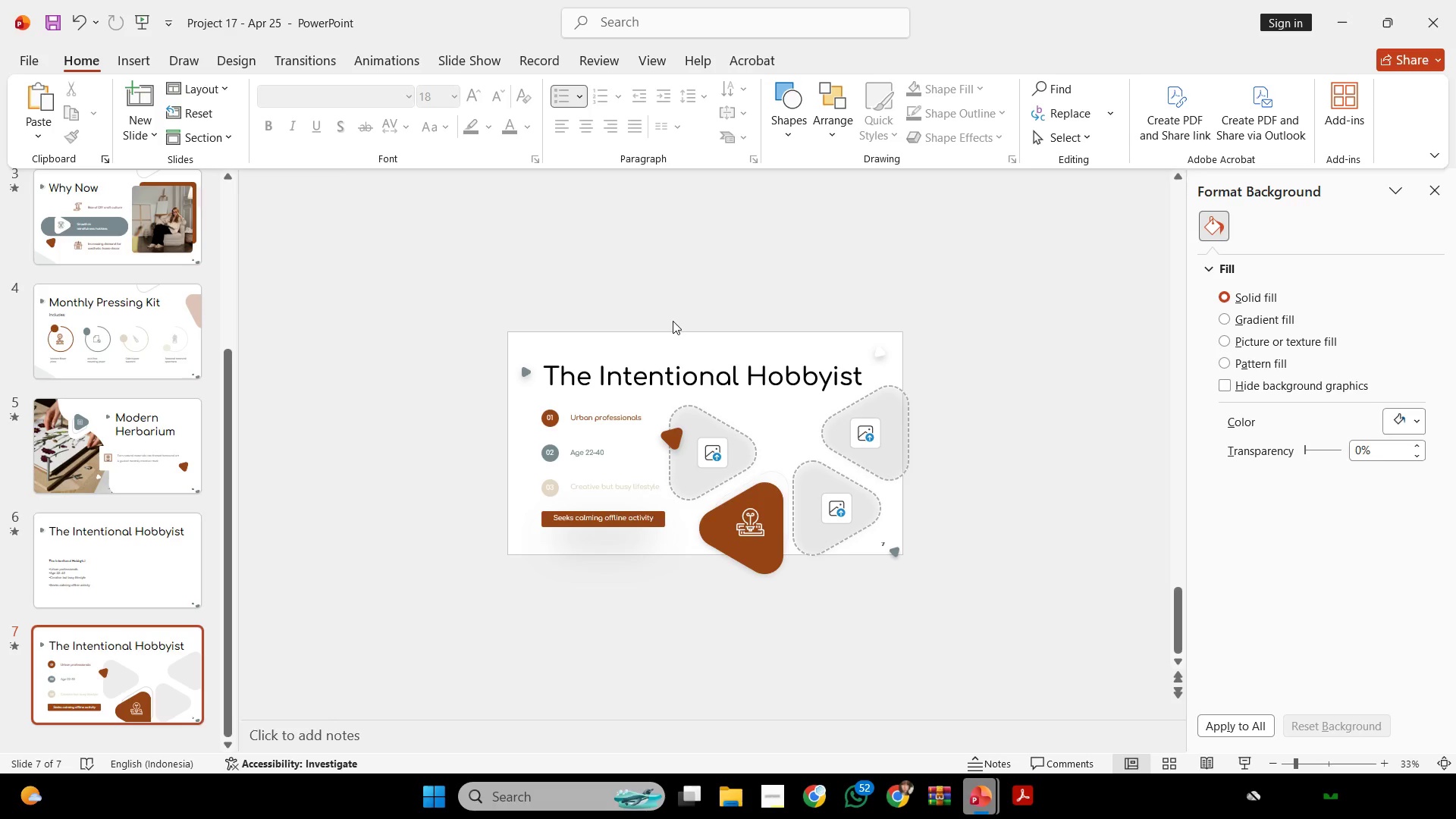 
wait(6.92)
 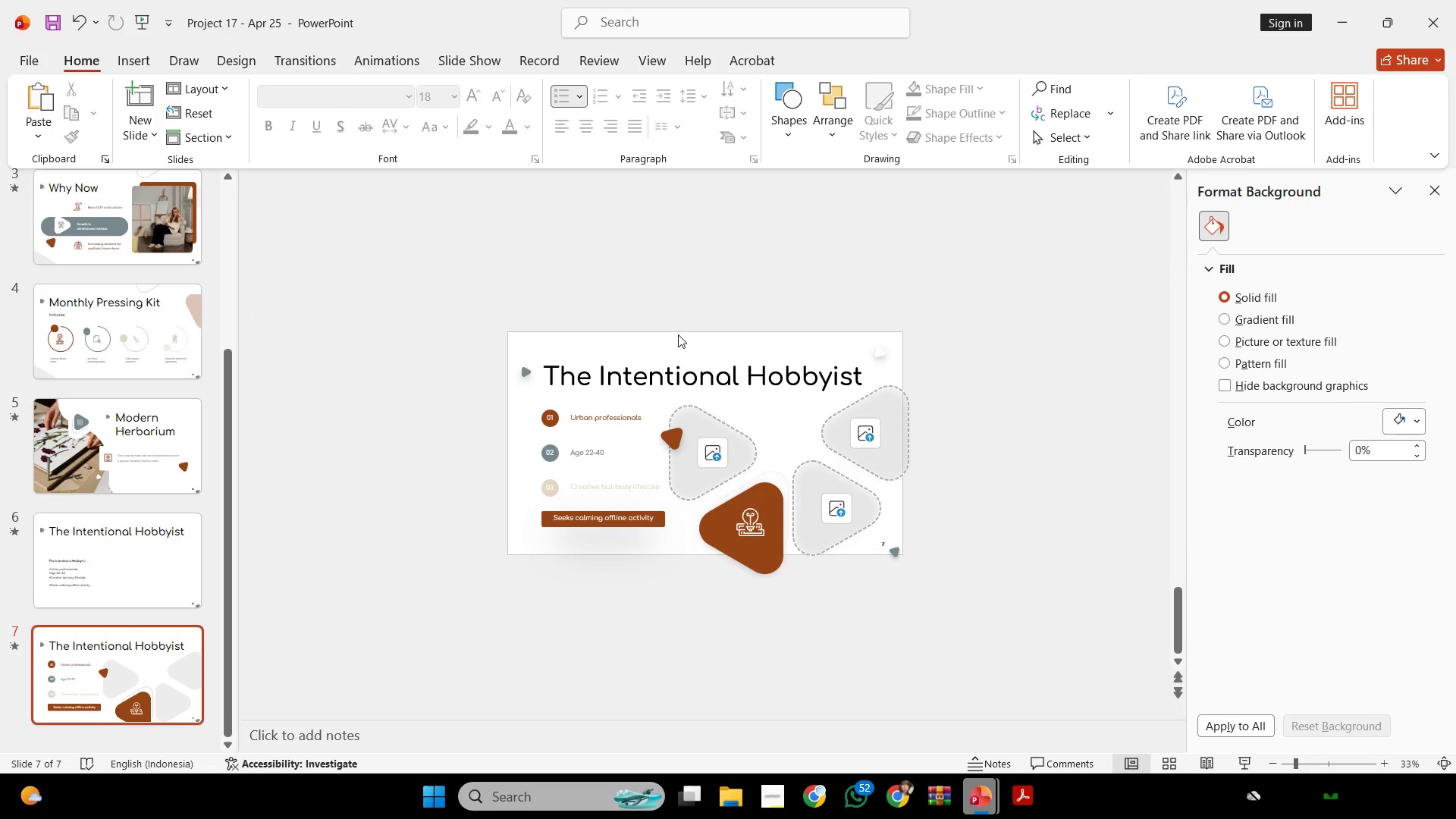 
left_click_drag(start_coordinate=[466, 291], to_coordinate=[962, 629])
 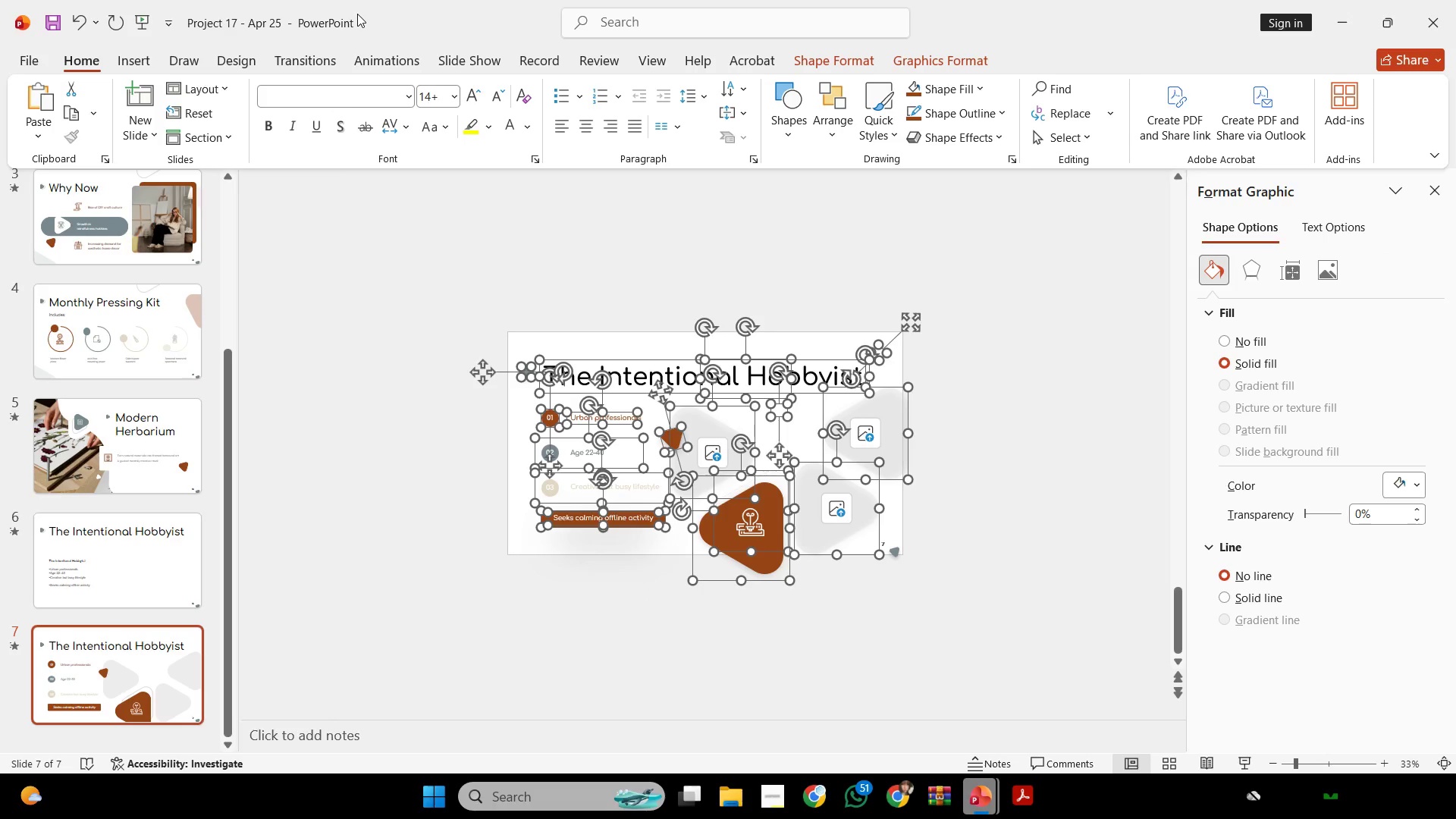 
wait(22.47)
 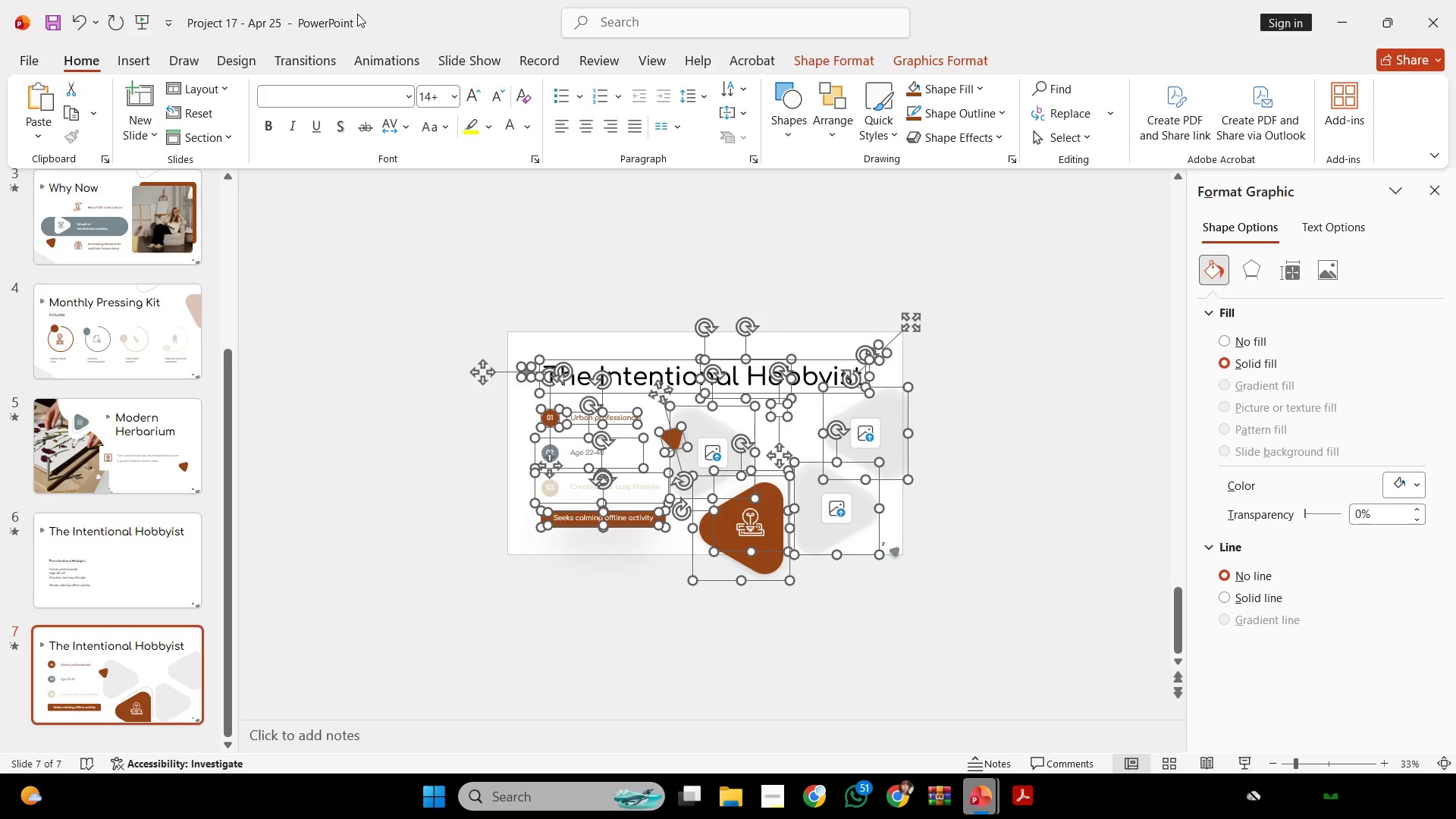 
left_click([140, 107])
 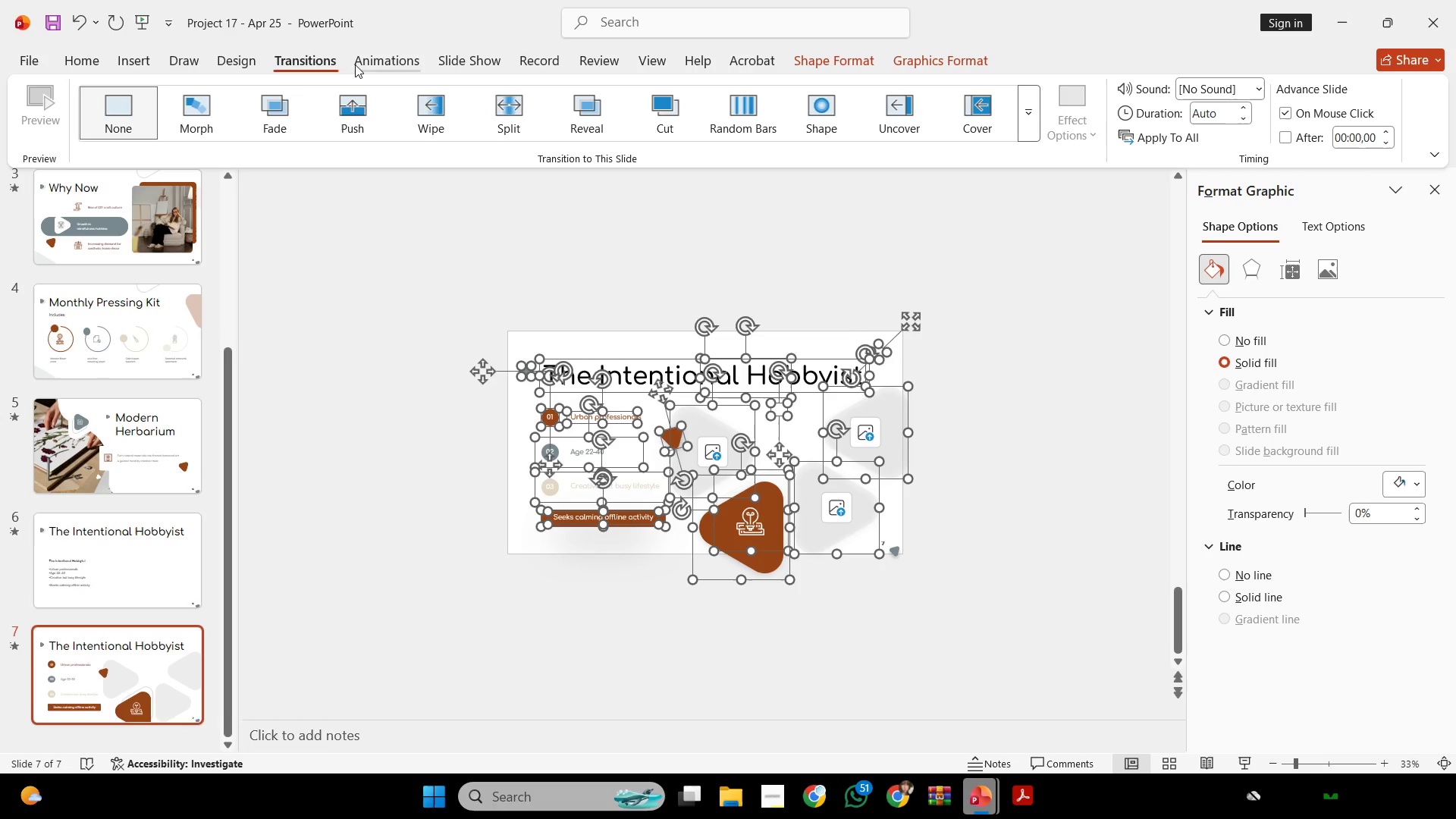 
left_click([362, 58])
 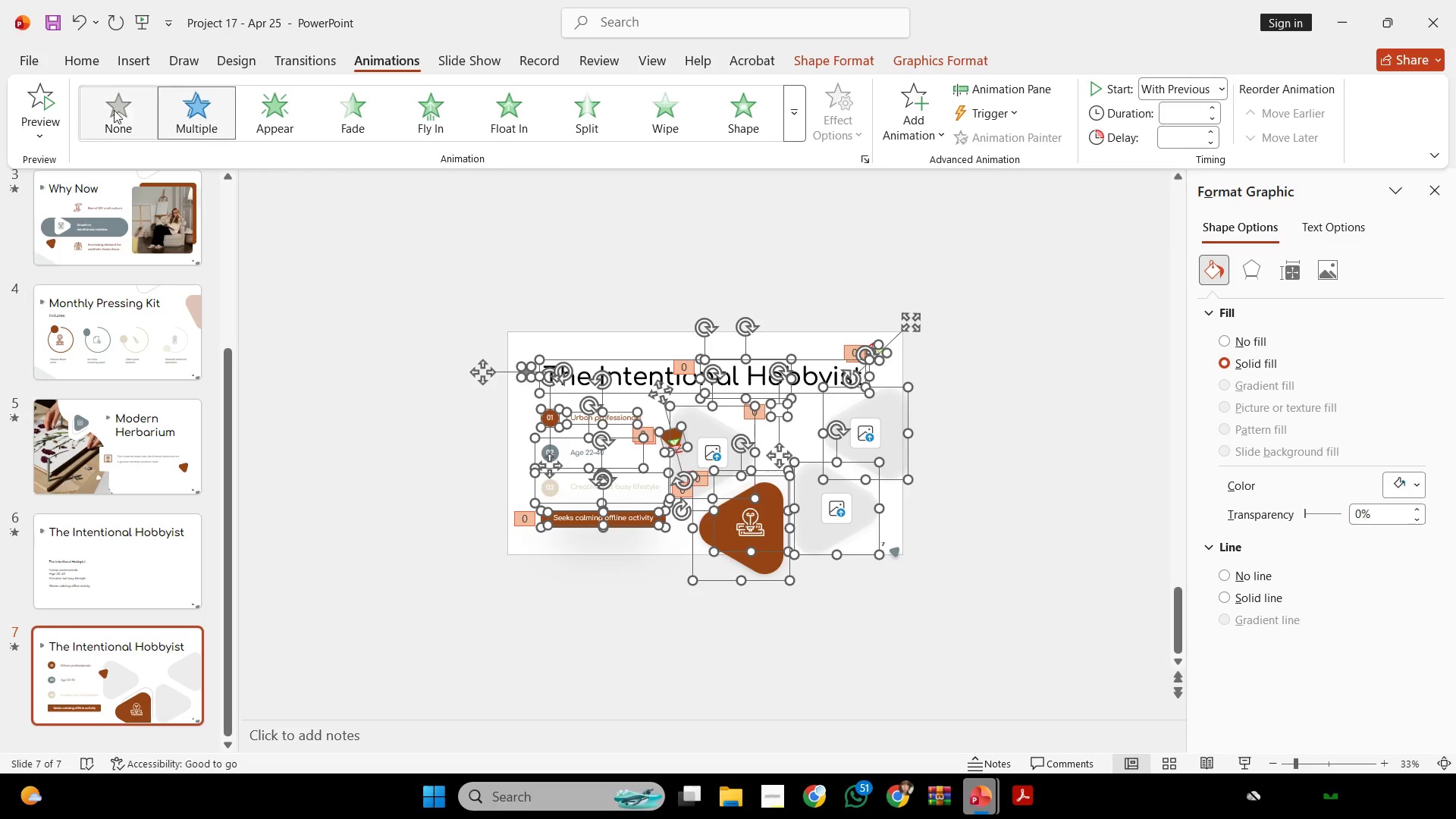 
left_click([111, 111])
 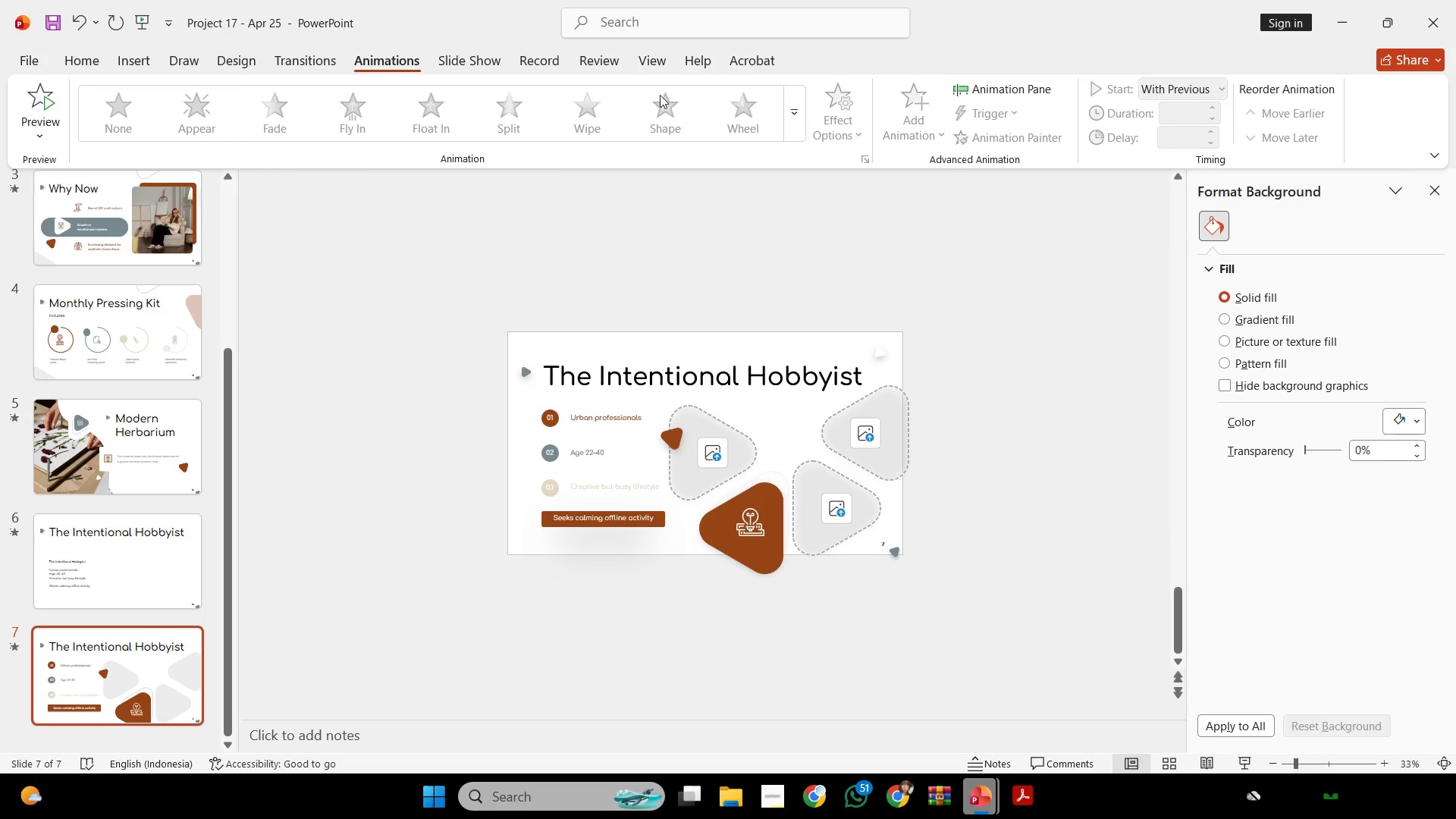 
left_click([660, 68])
 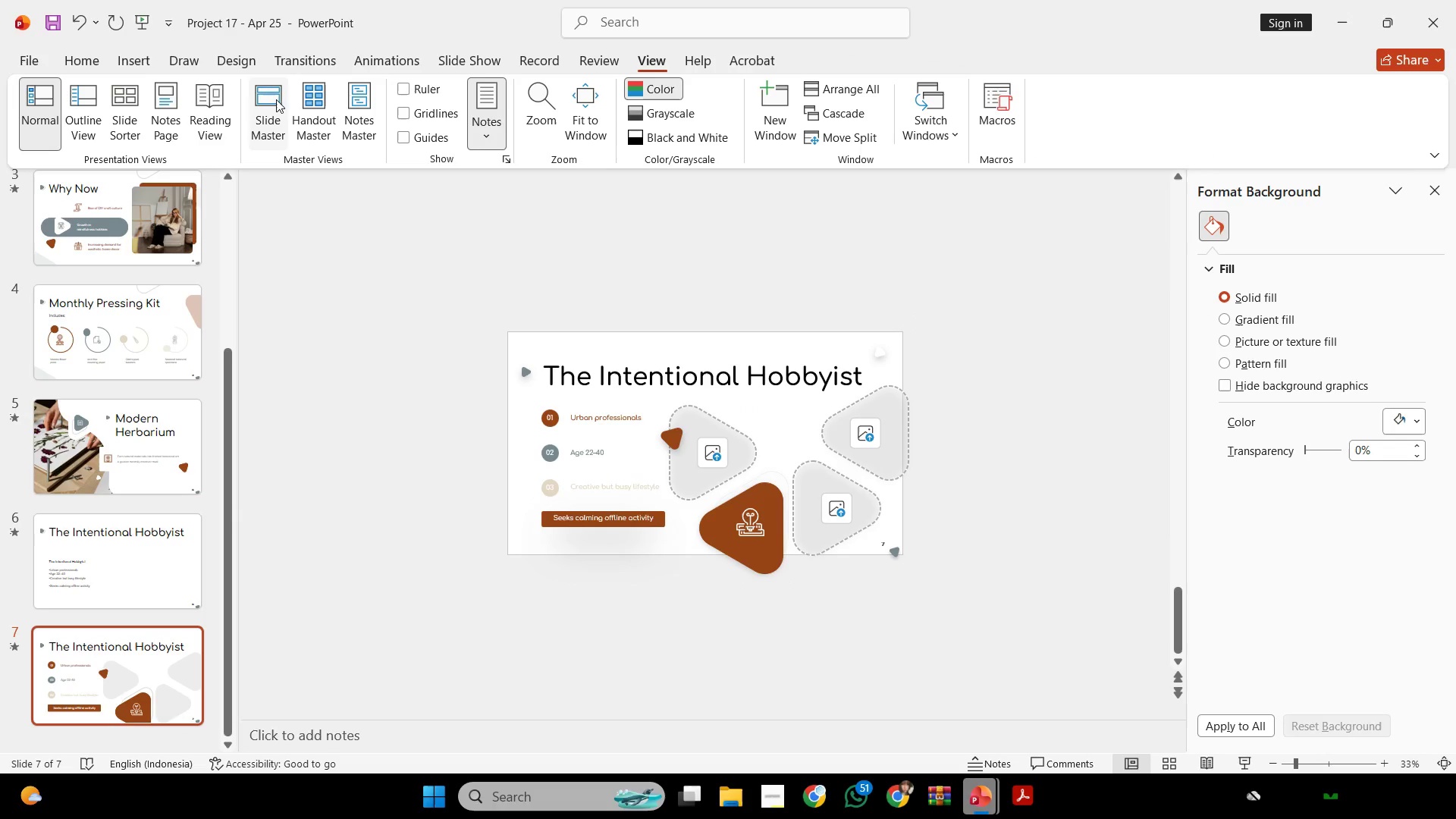 
left_click([274, 99])
 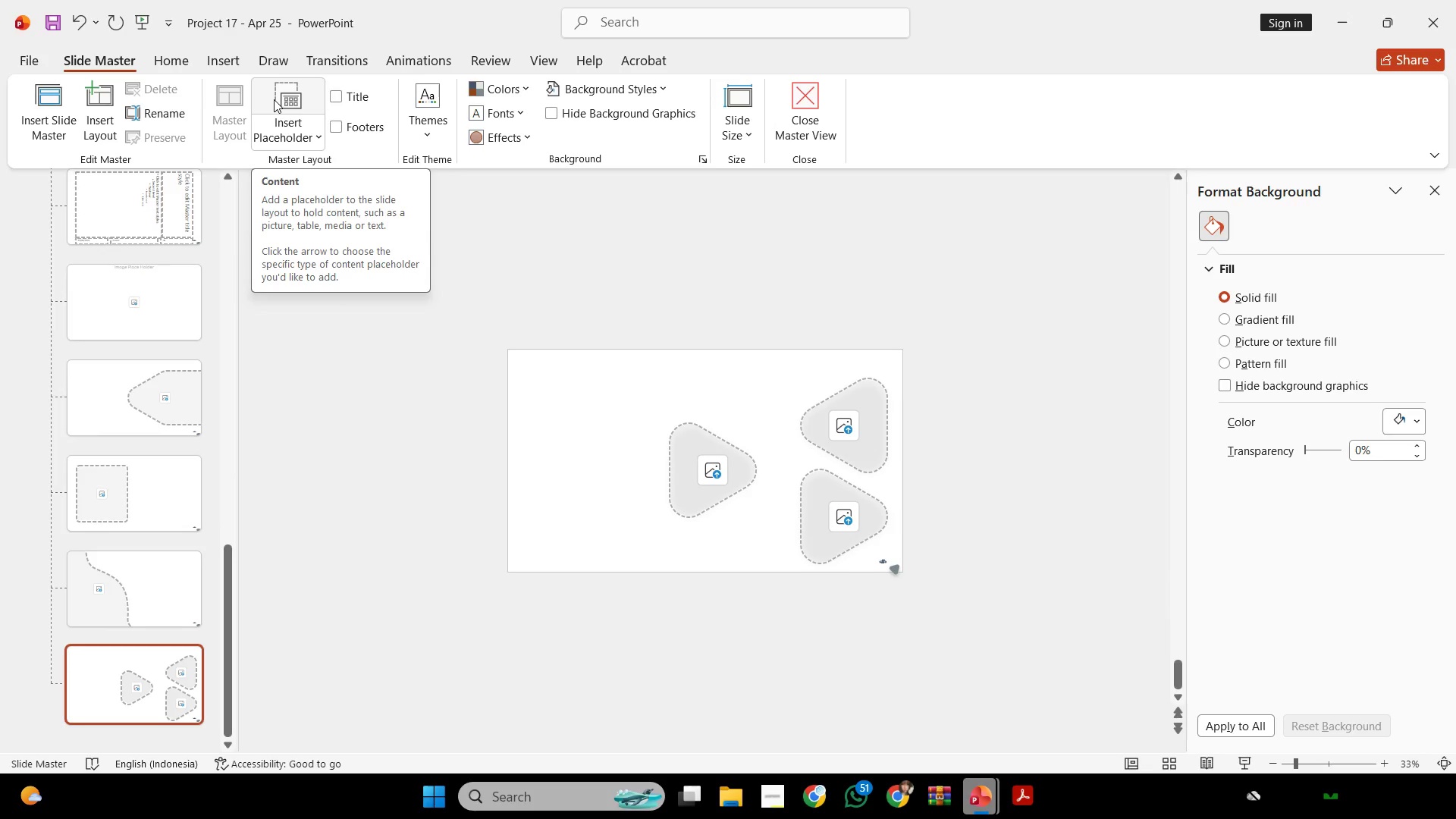 
wait(16.89)
 